 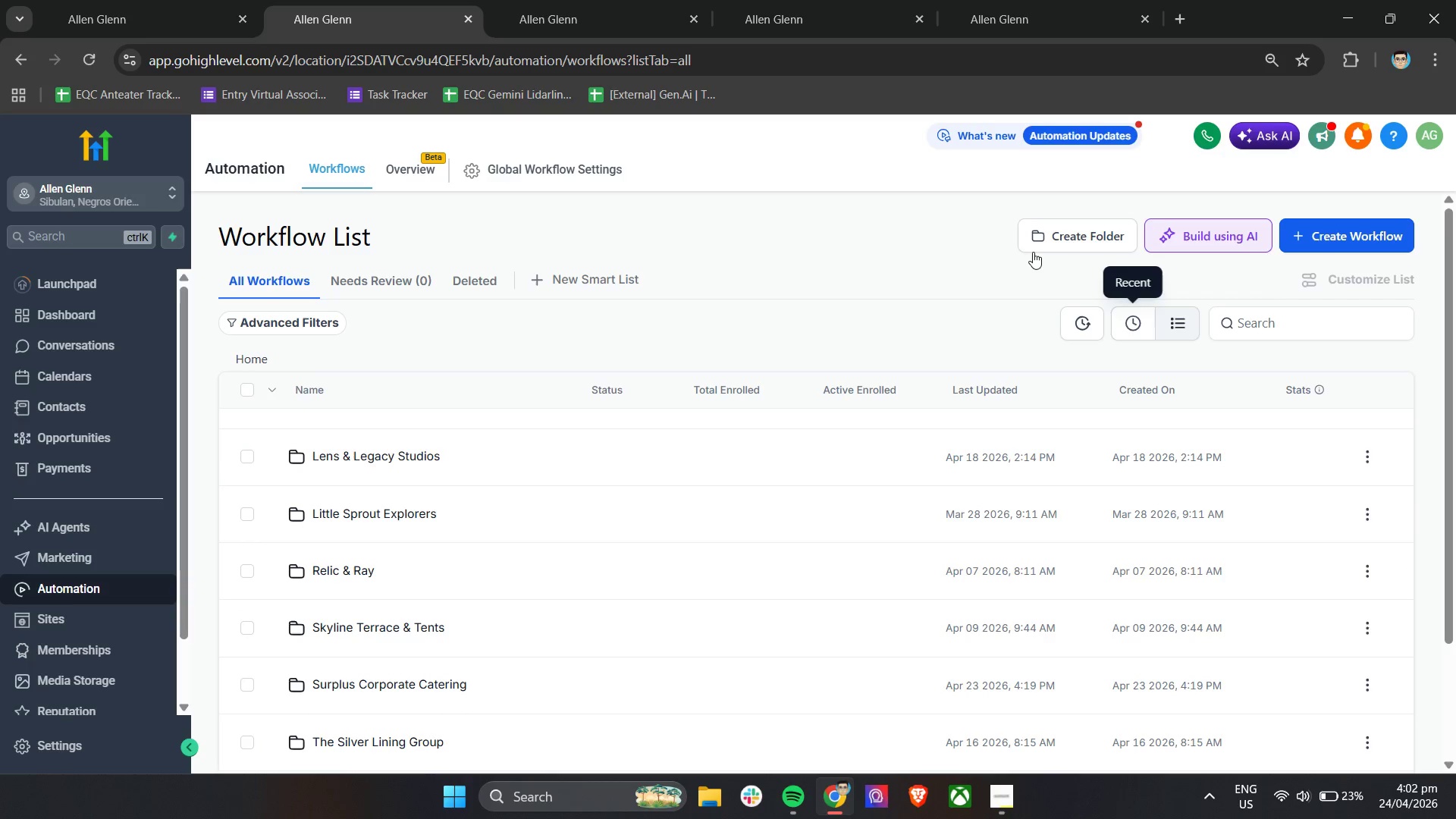 
left_click([1037, 240])
 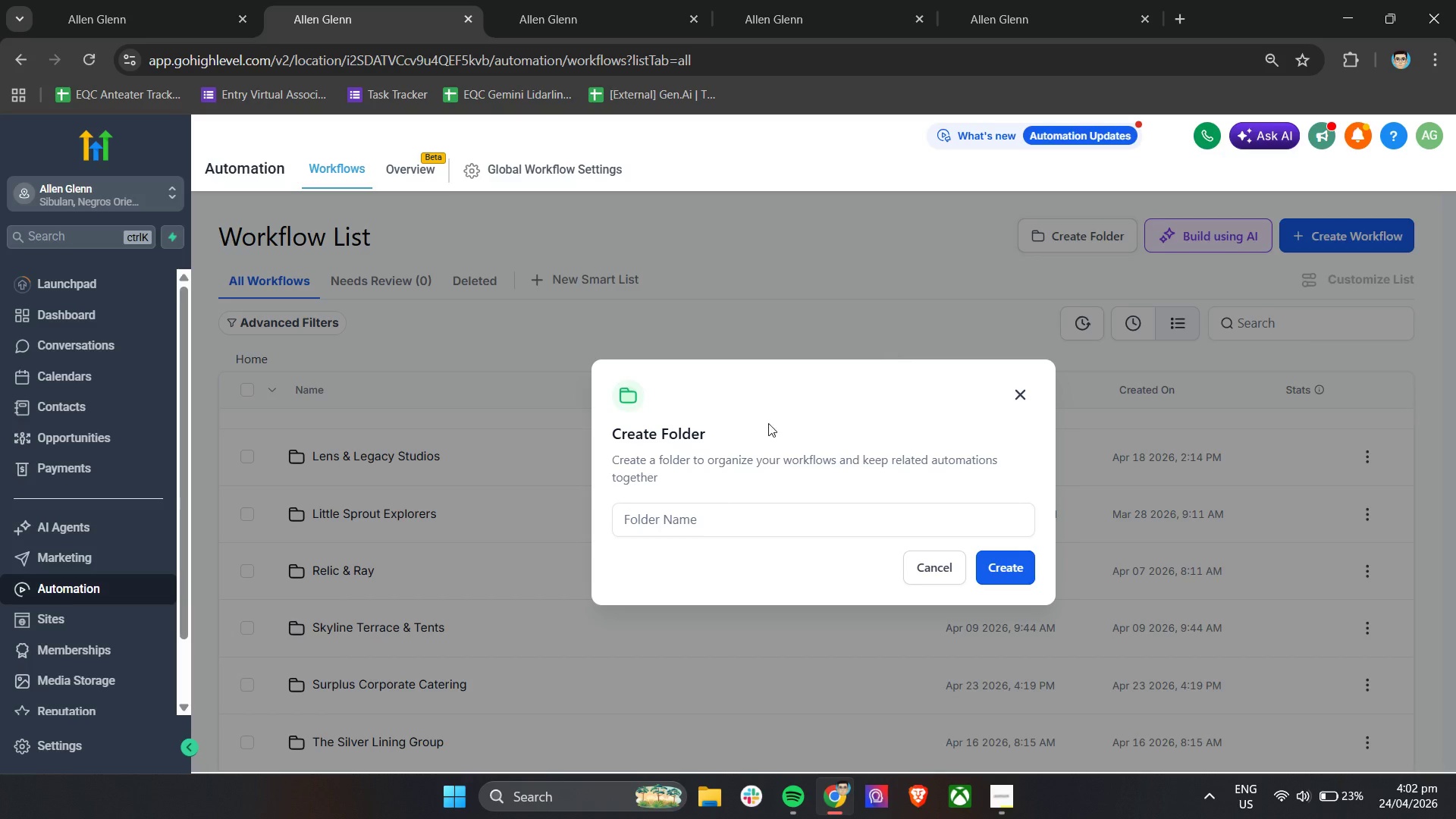 
scroll: coordinate [1131, 325], scroll_direction: up, amount: 4.0
 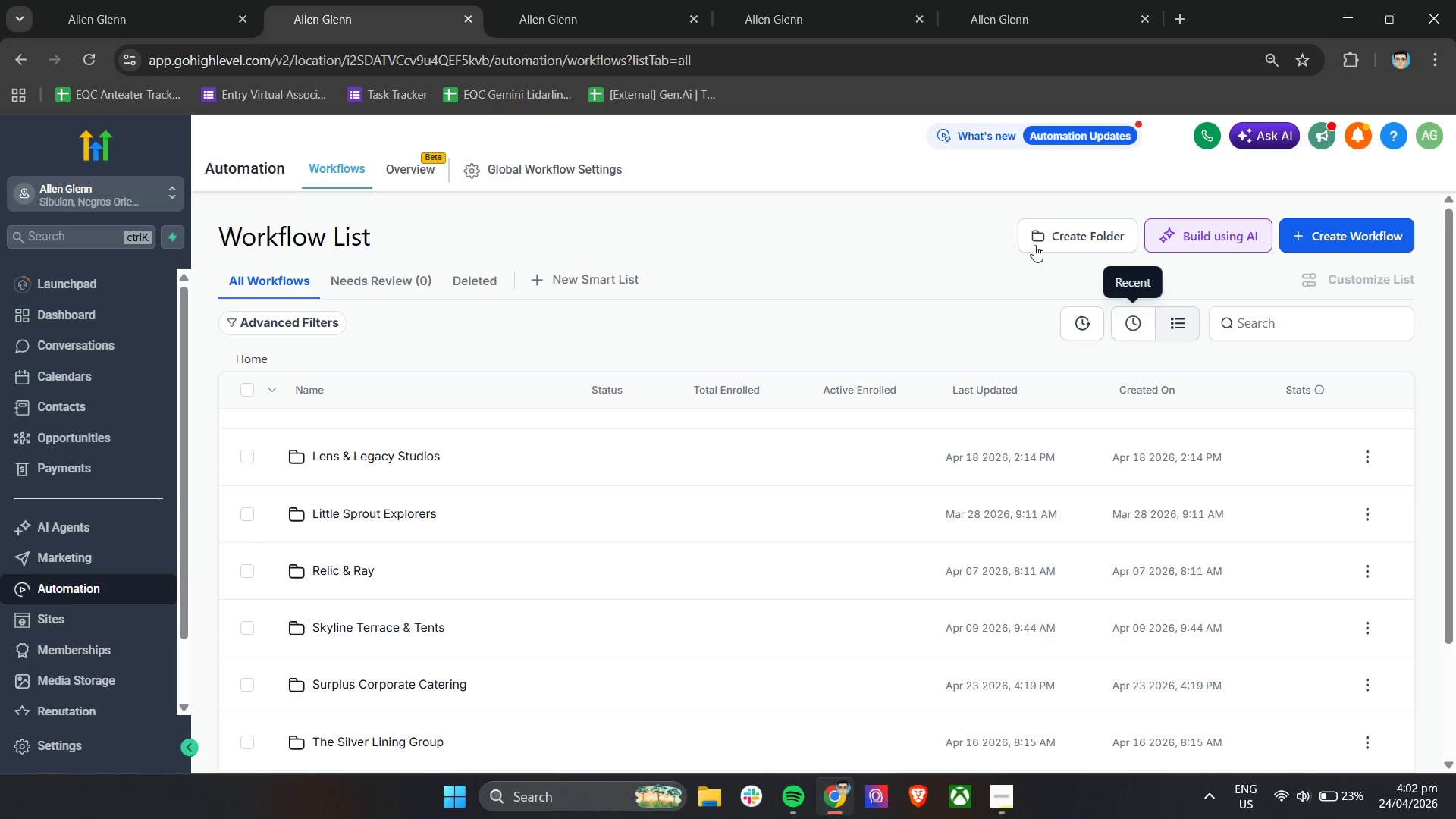 
left_click([683, 515])
 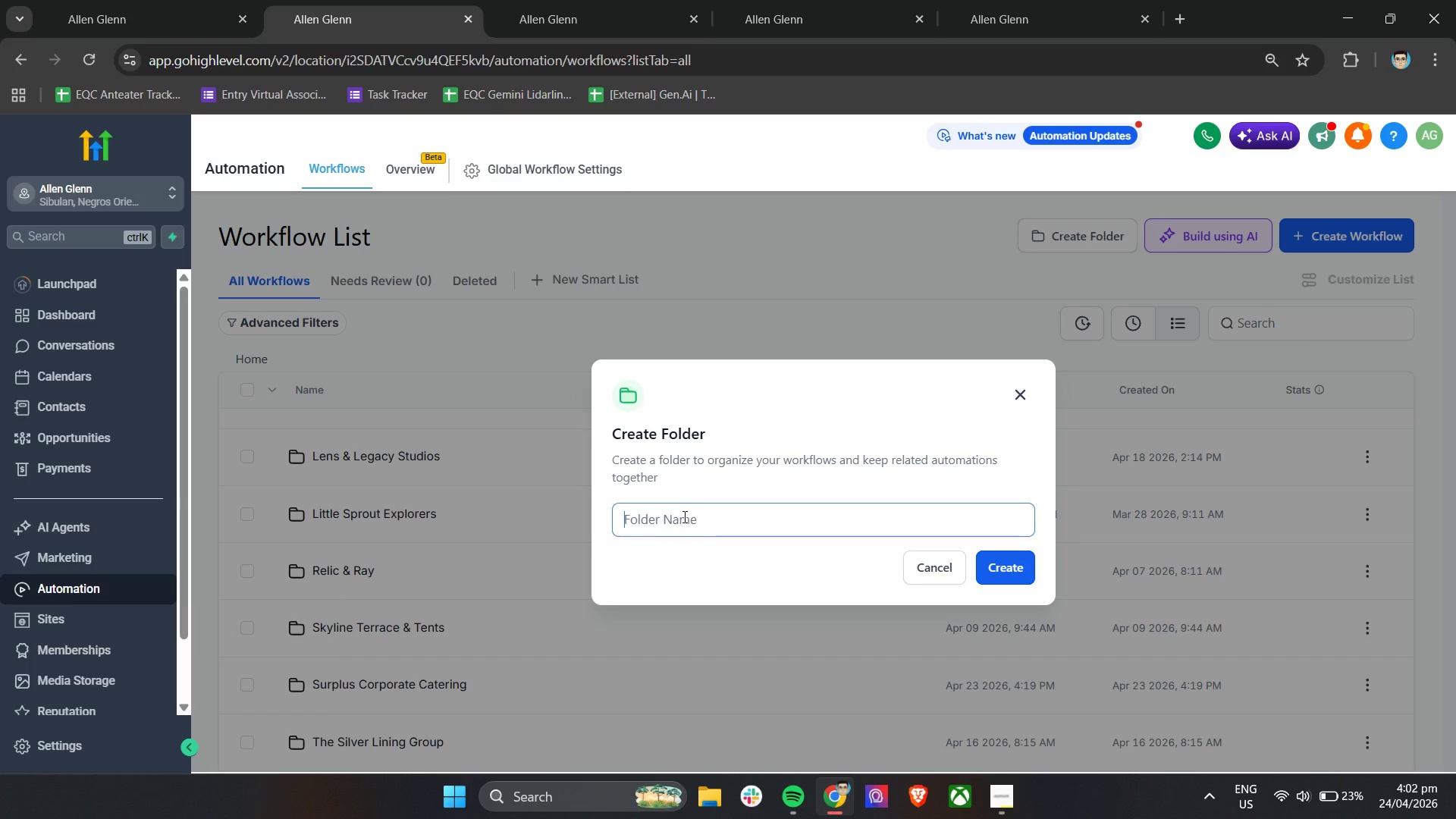 
key(Control+ControlLeft)
 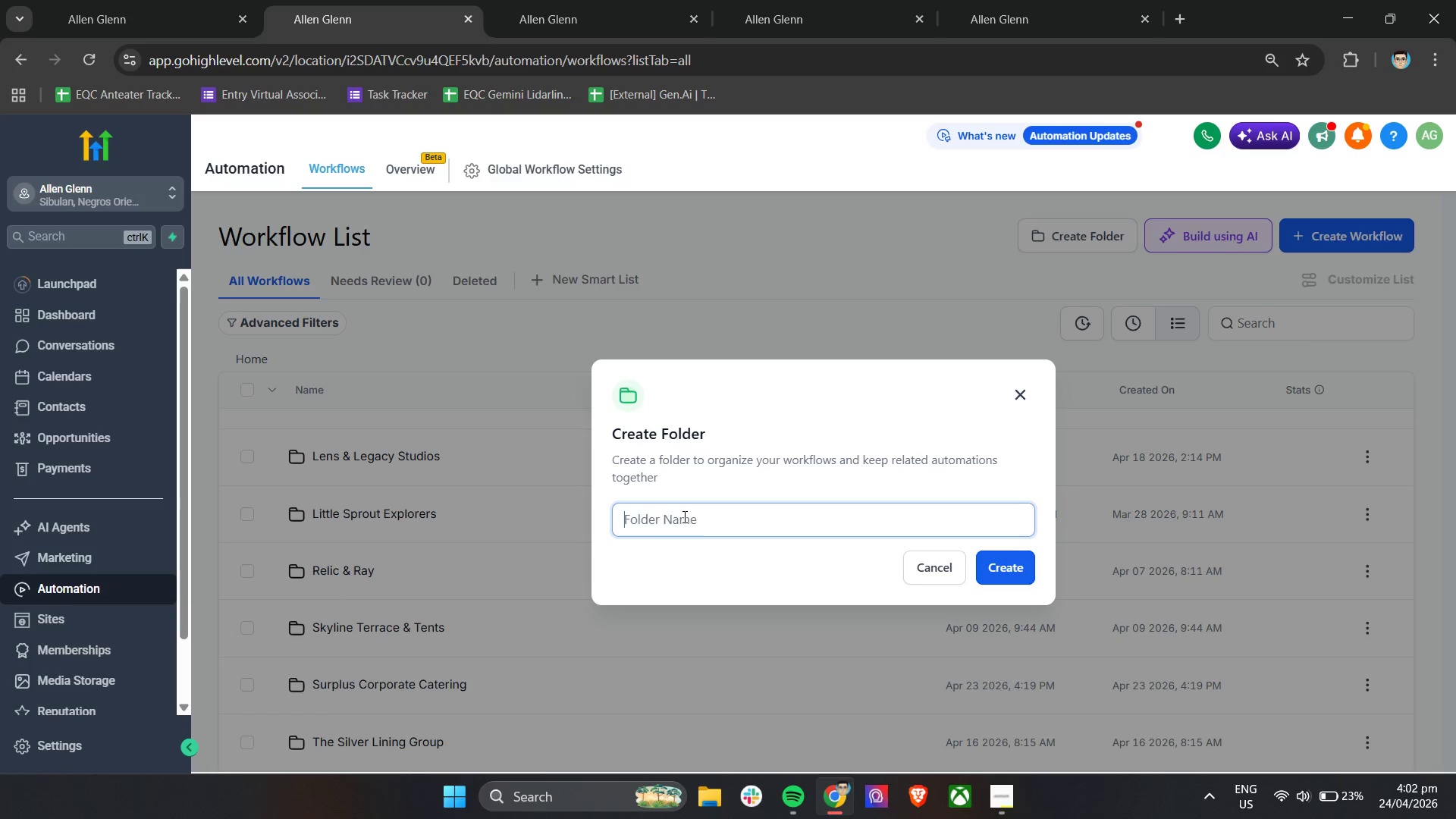 
key(Control+V)
 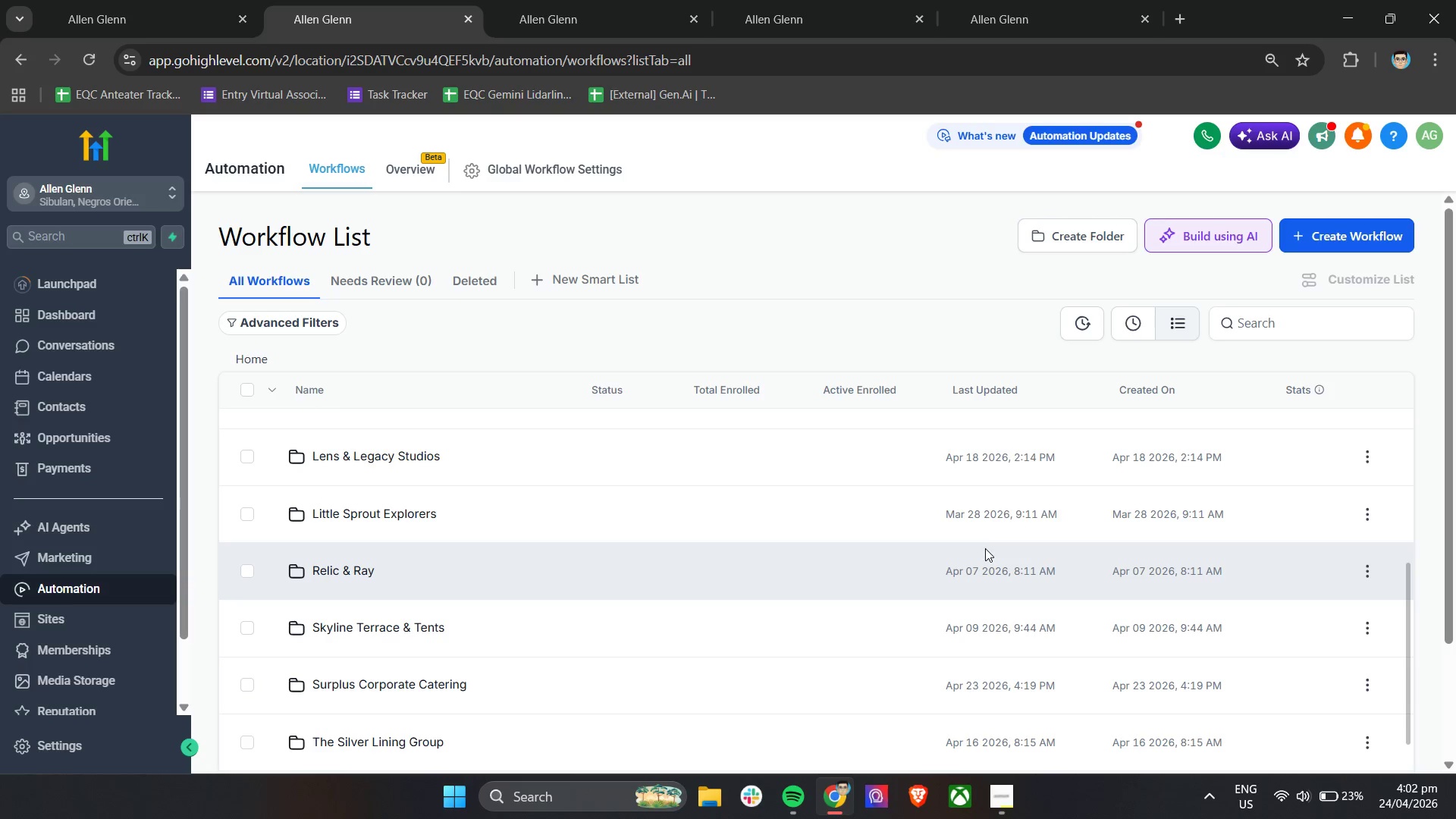 
scroll: coordinate [664, 480], scroll_direction: down, amount: 5.0
 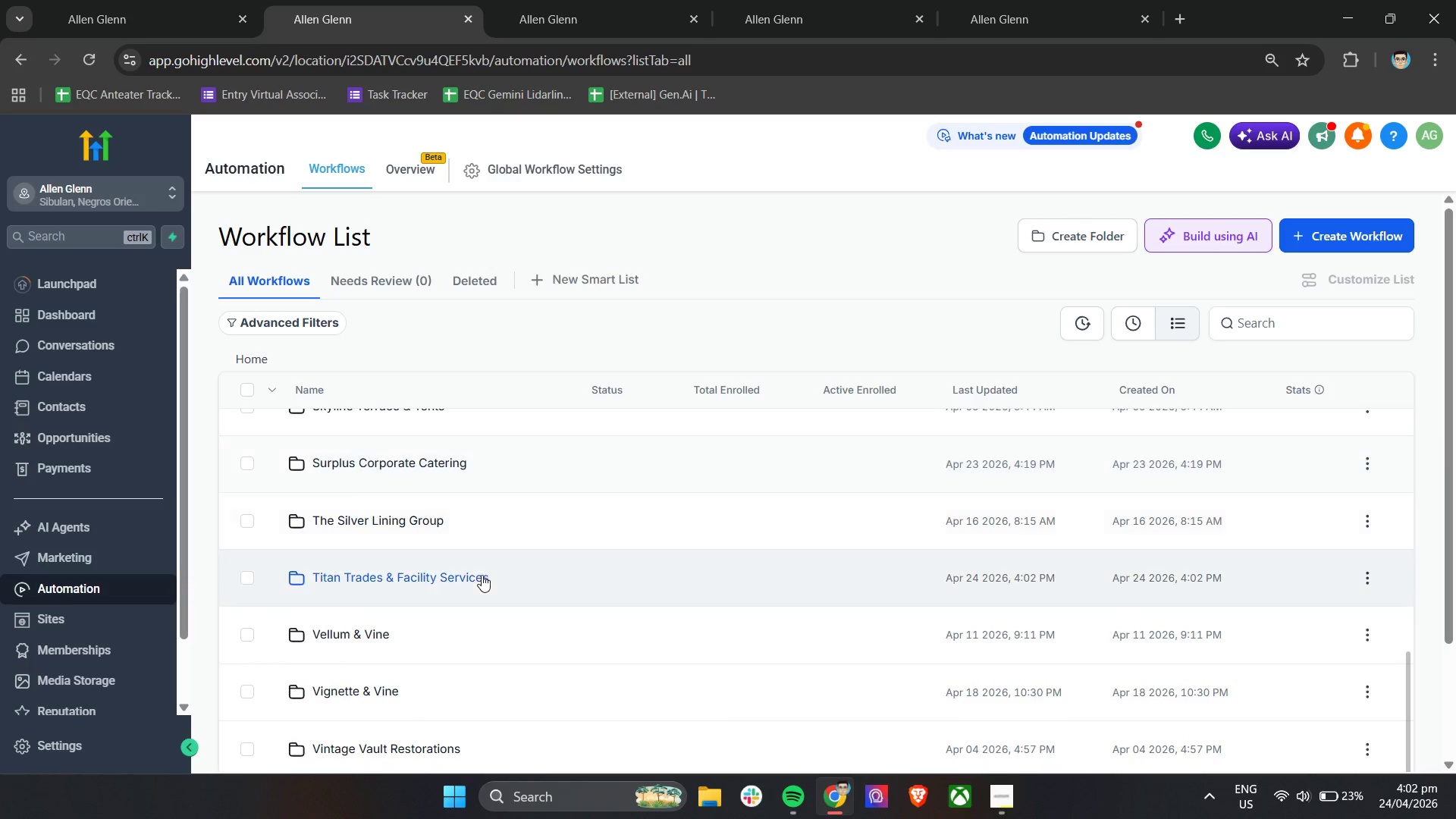 
left_click([462, 577])
 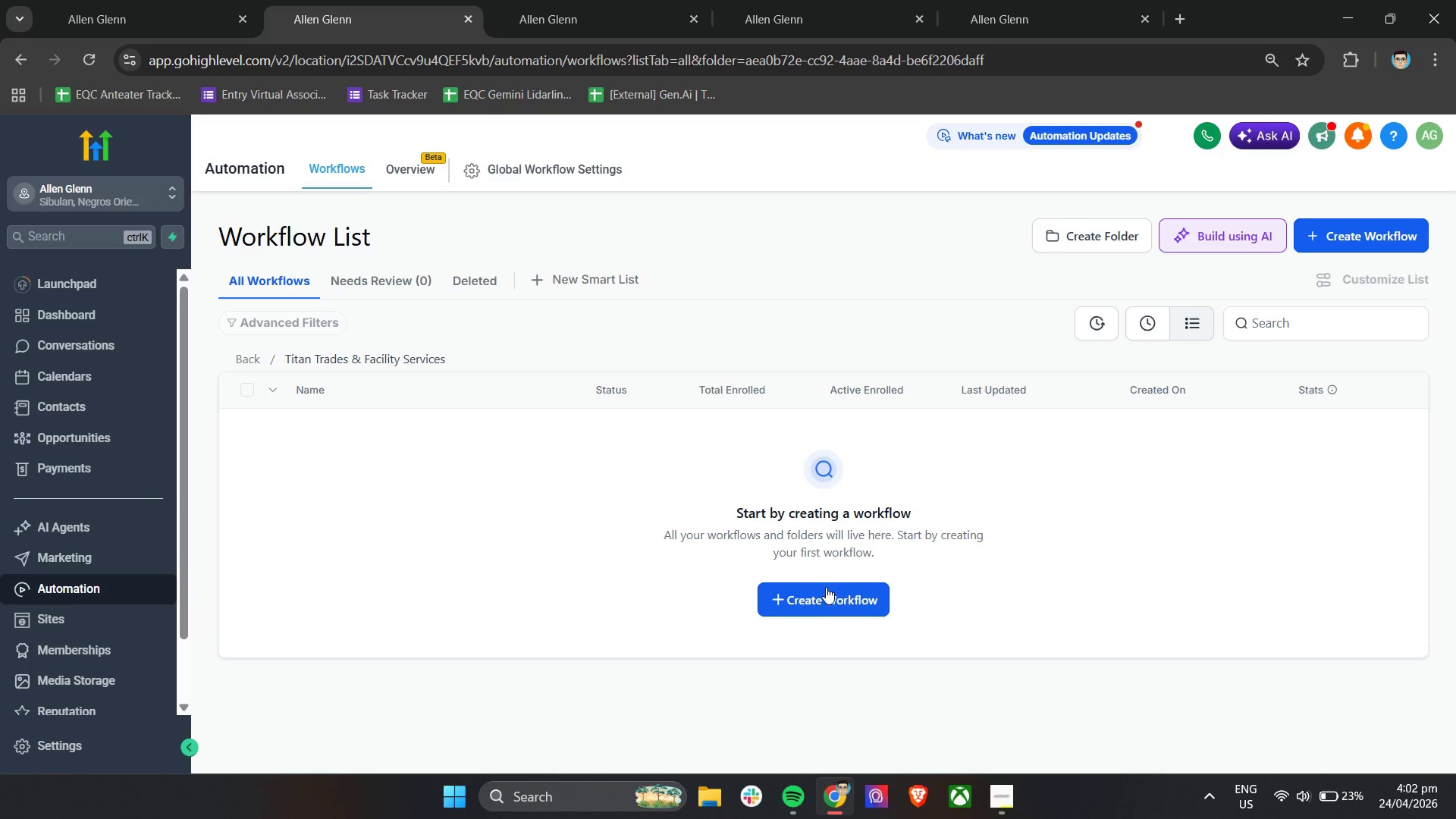 
left_click([817, 598])
 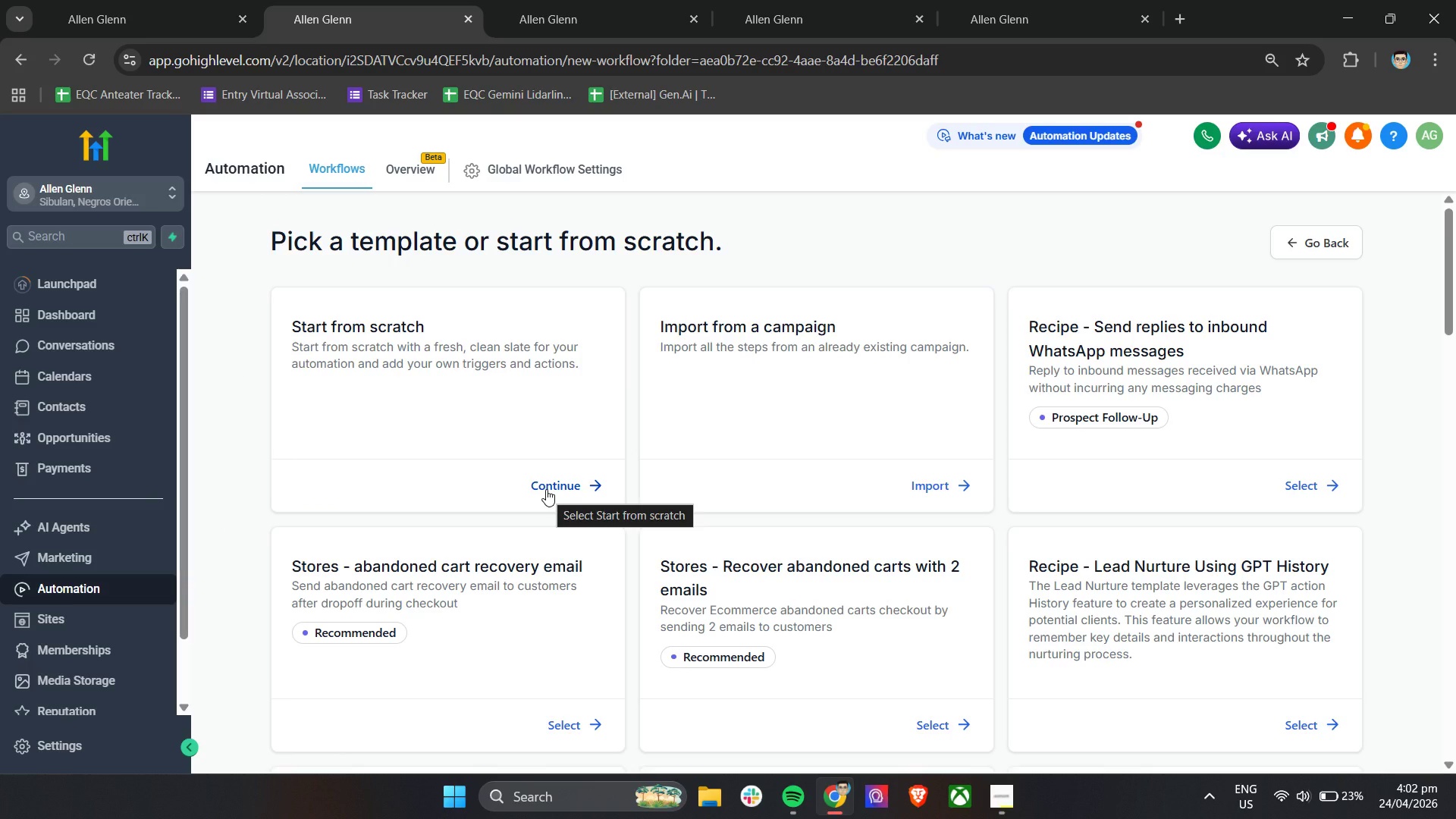 
wait(11.17)
 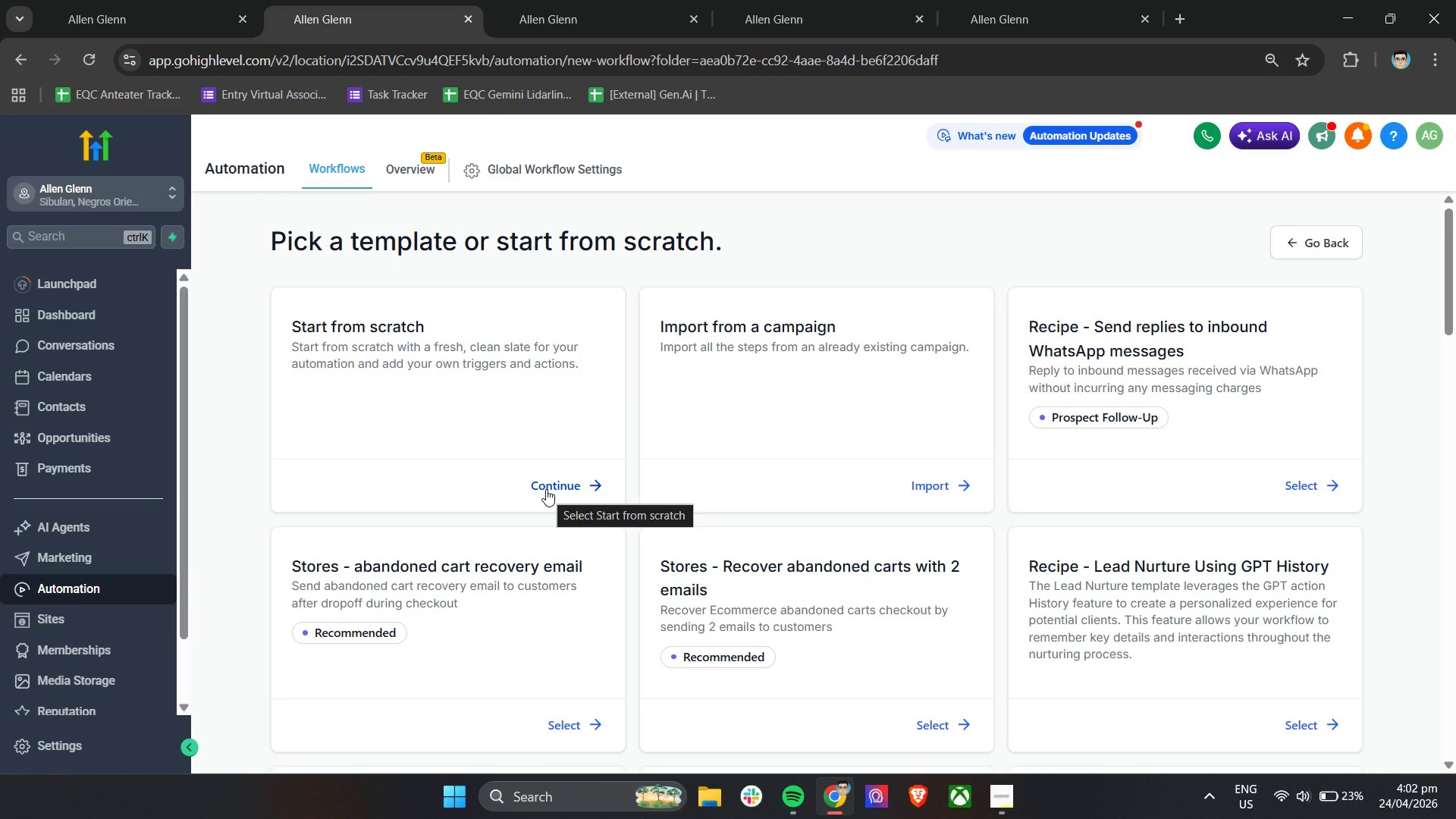 
left_click([551, 487])
 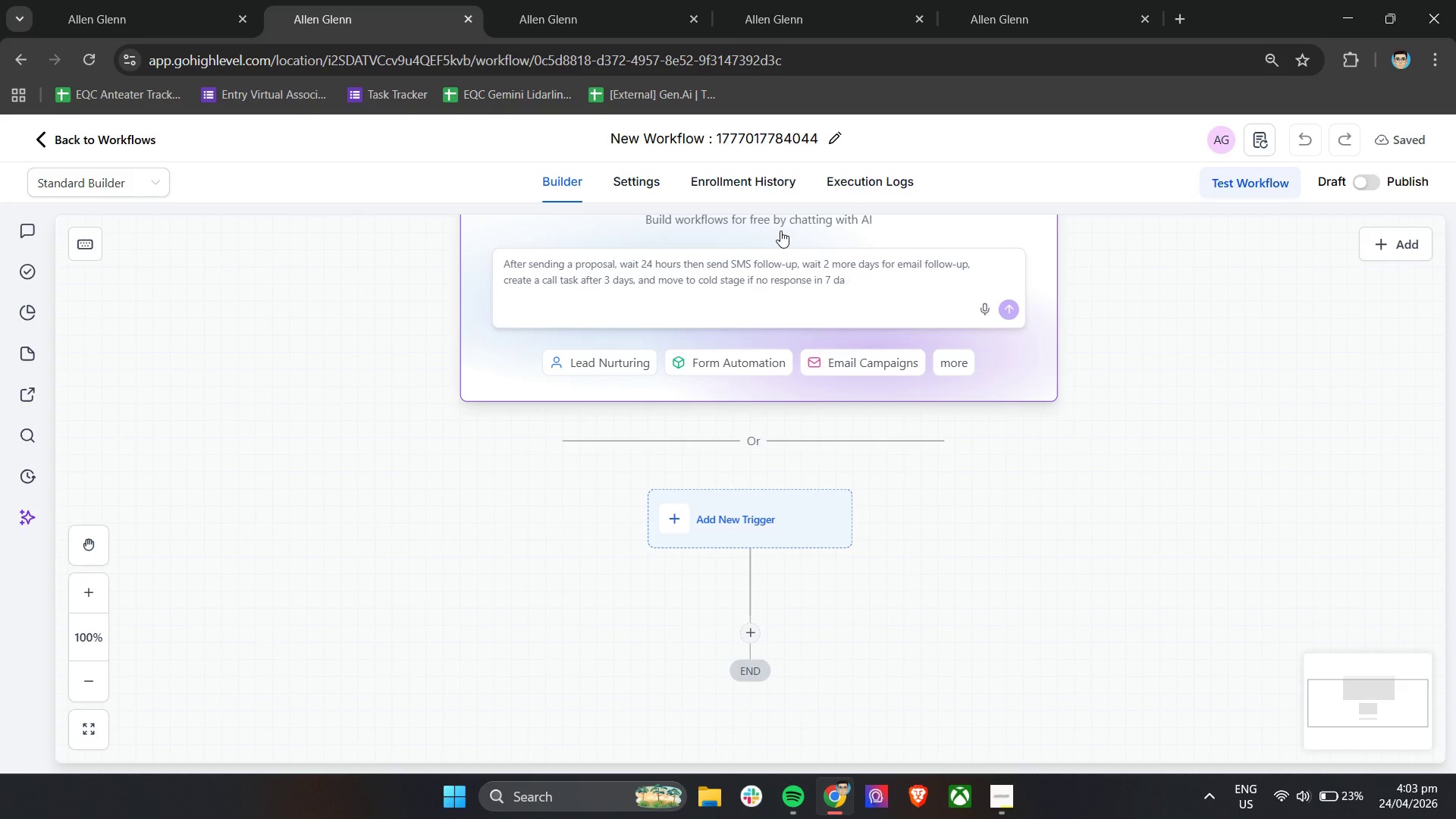 
wait(20.91)
 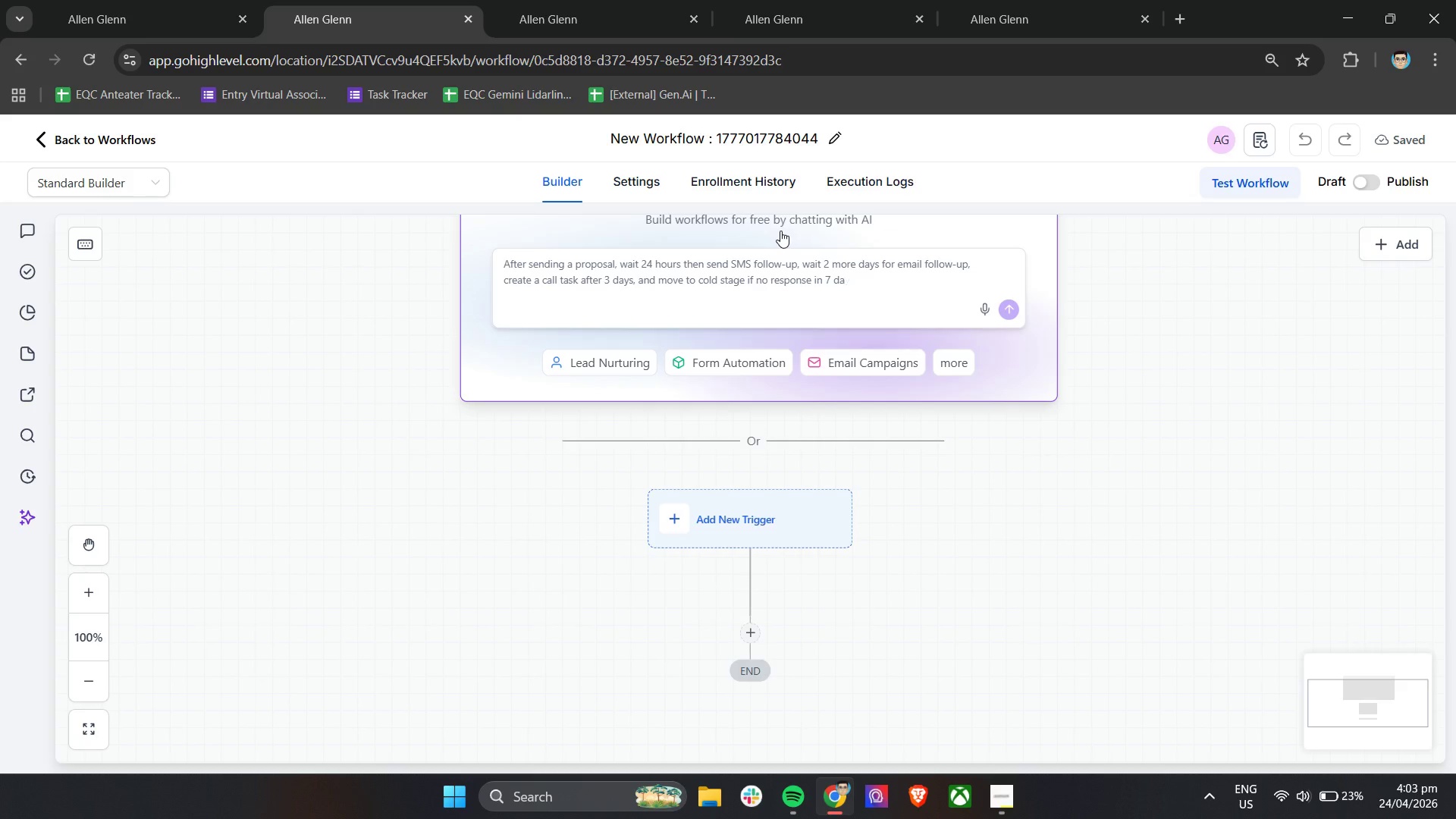 
left_click([684, 137])
 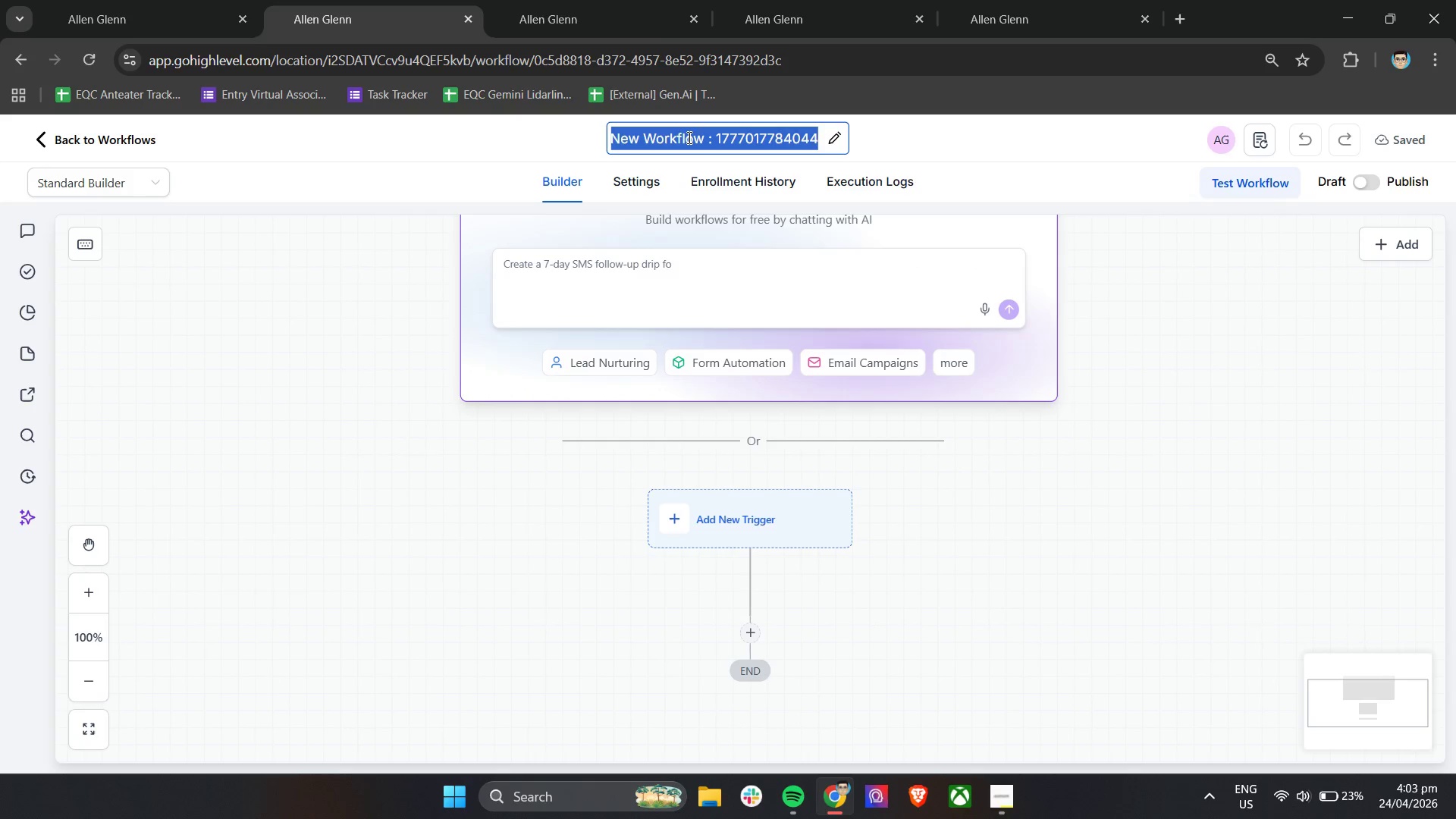 
type(Assessment Funnel - Lead Capture V1)
 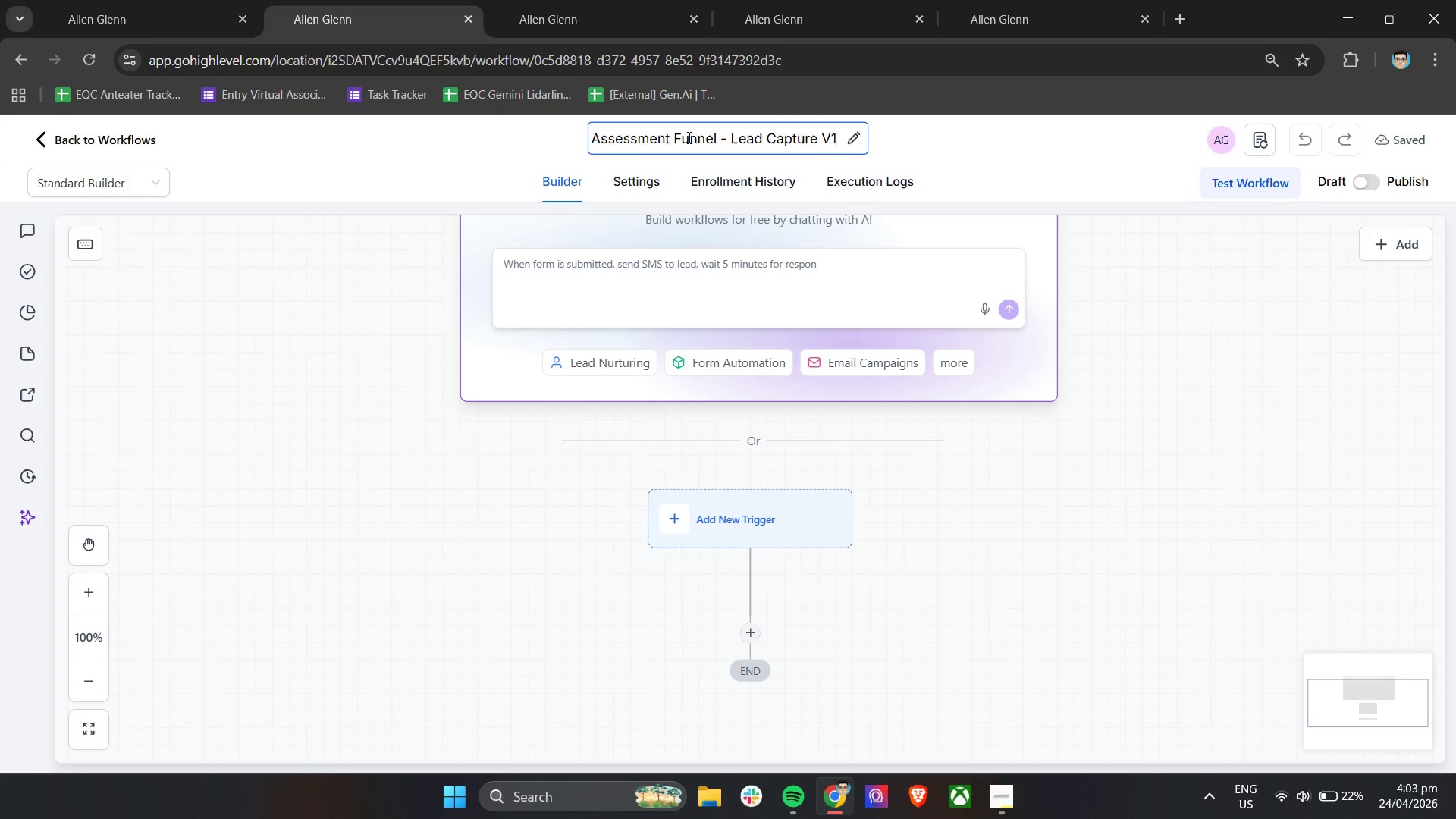 
wait(5.36)
 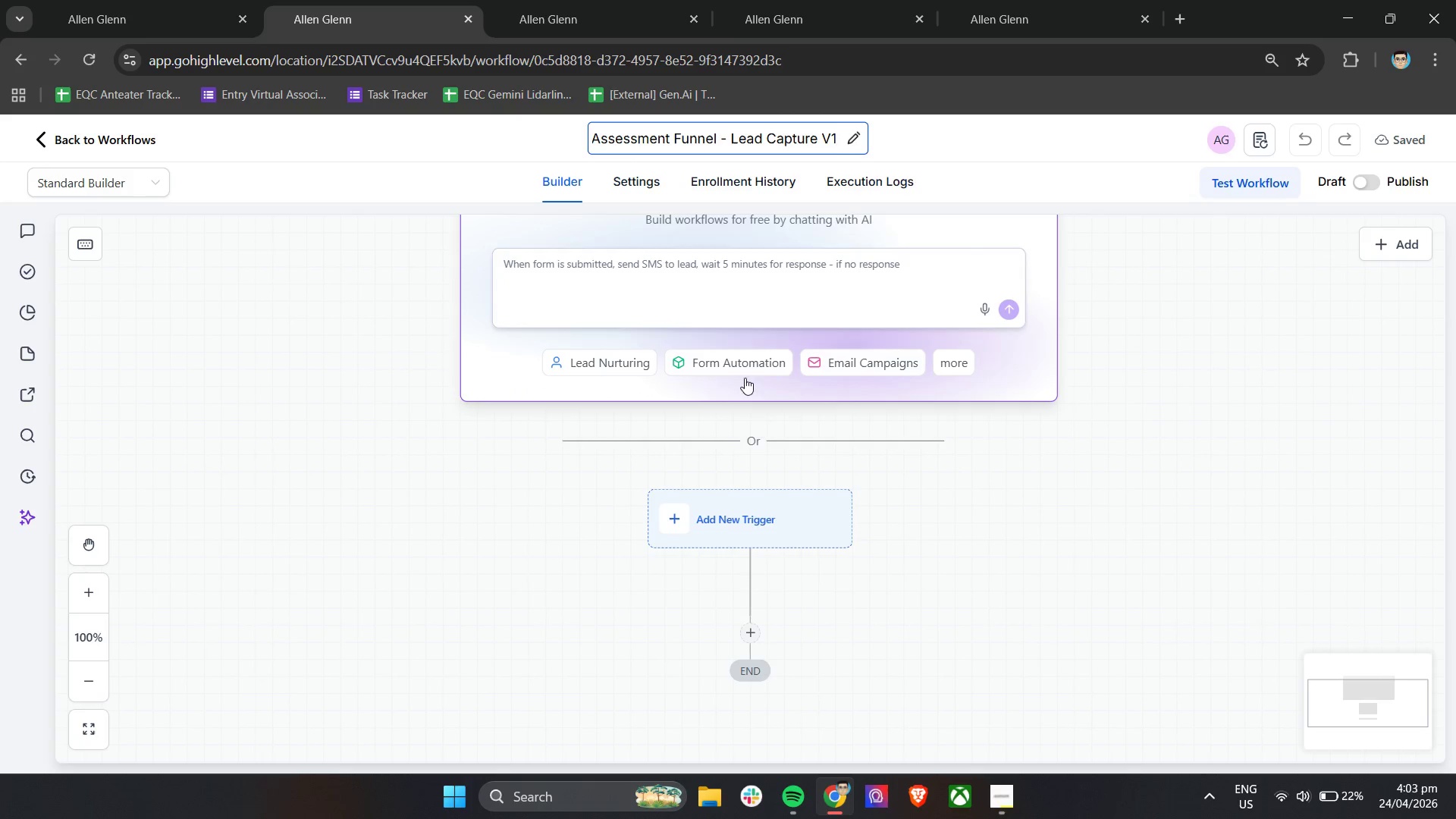 
left_click([695, 526])
 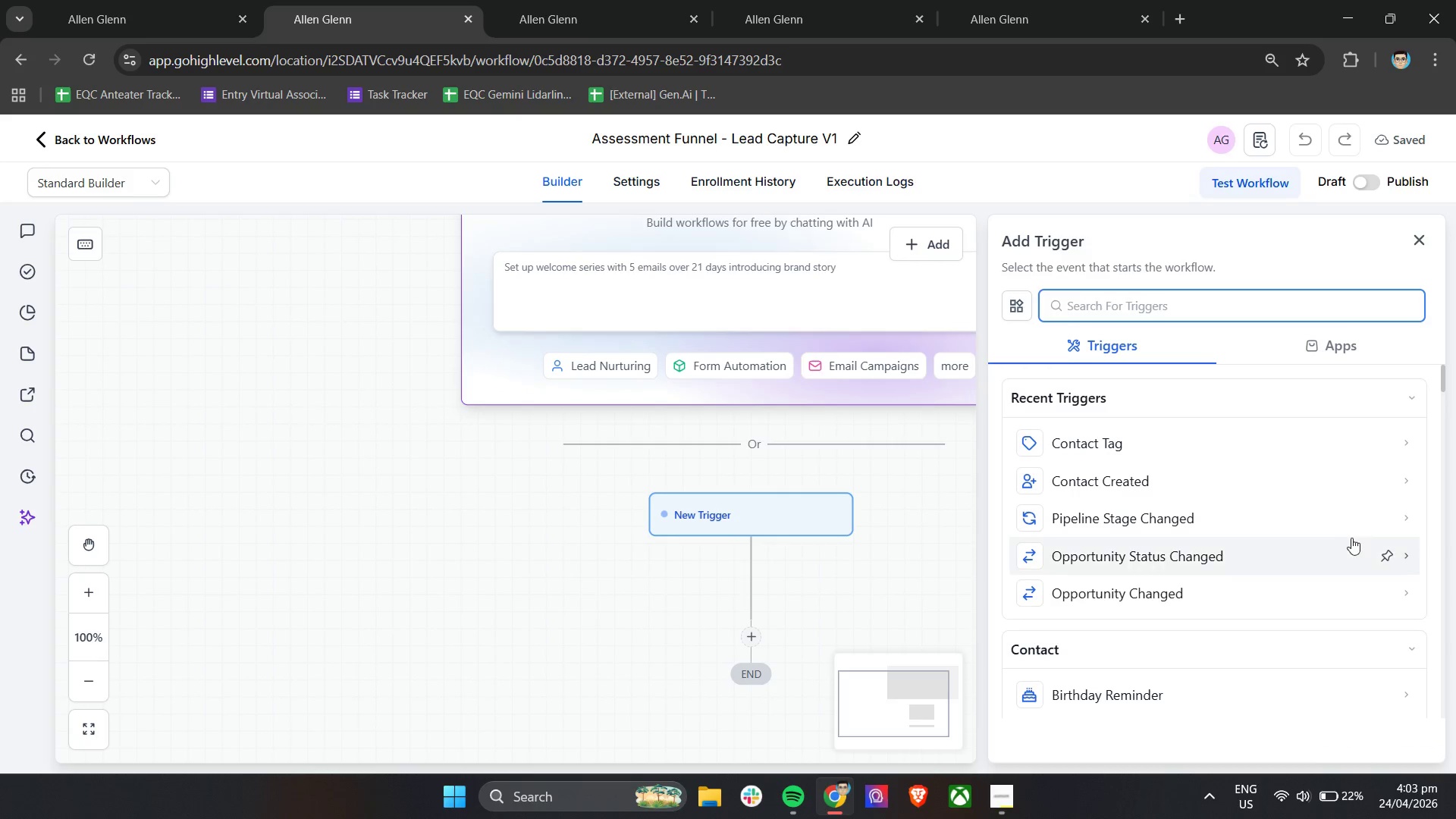 
scroll: coordinate [1163, 561], scroll_direction: down, amount: 10.0
 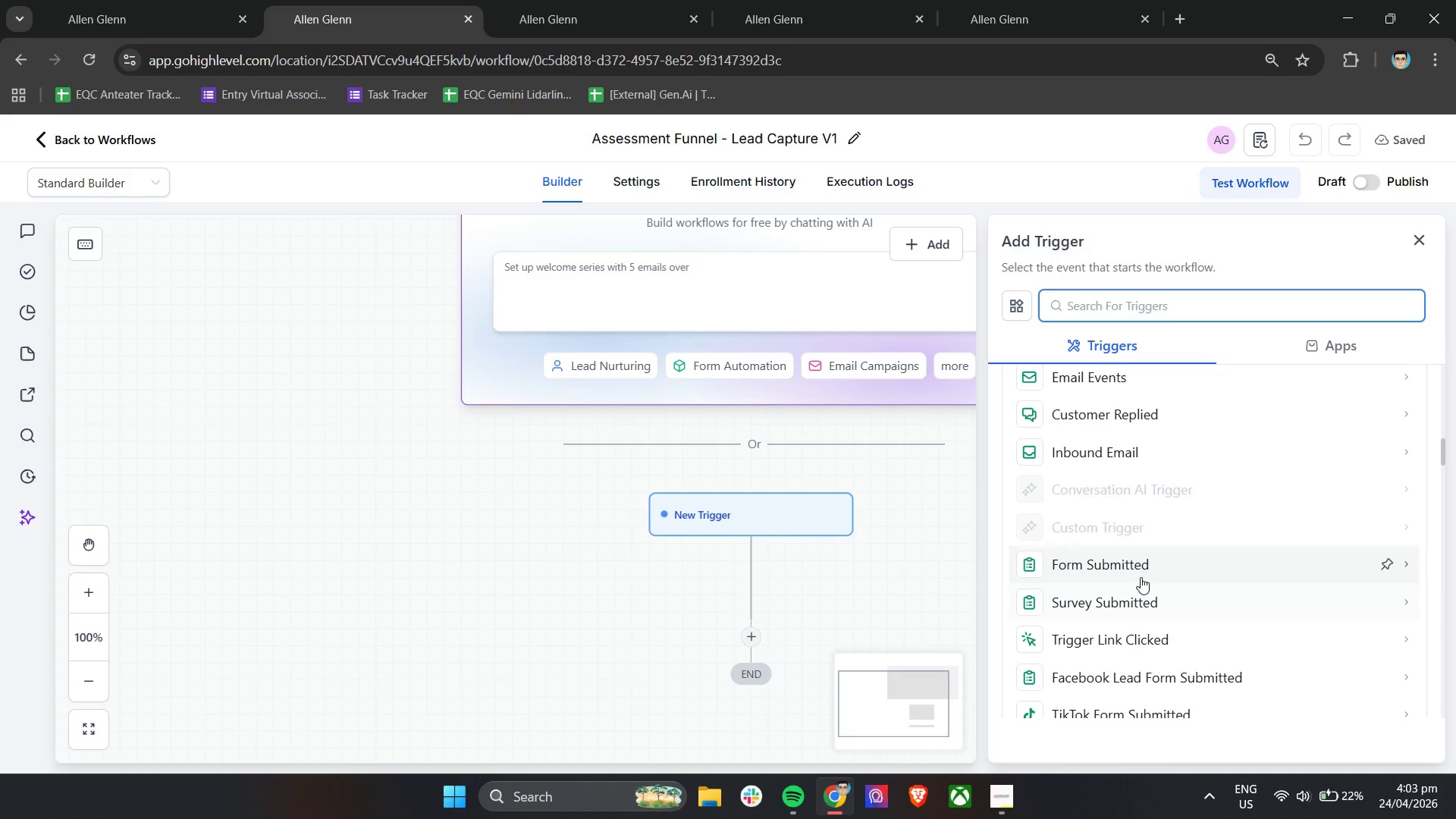 
left_click([1141, 576])
 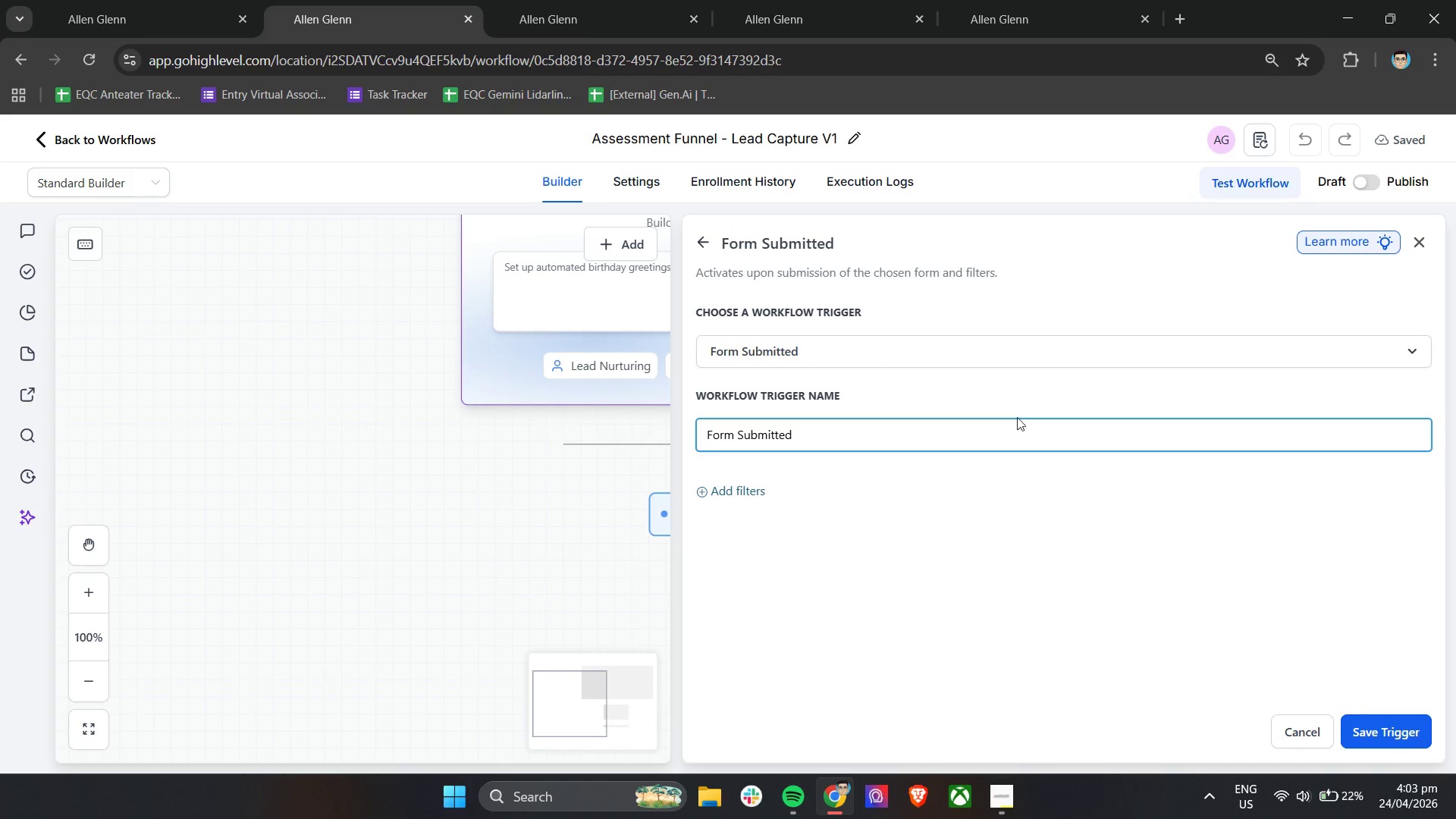 
left_click([739, 486])
 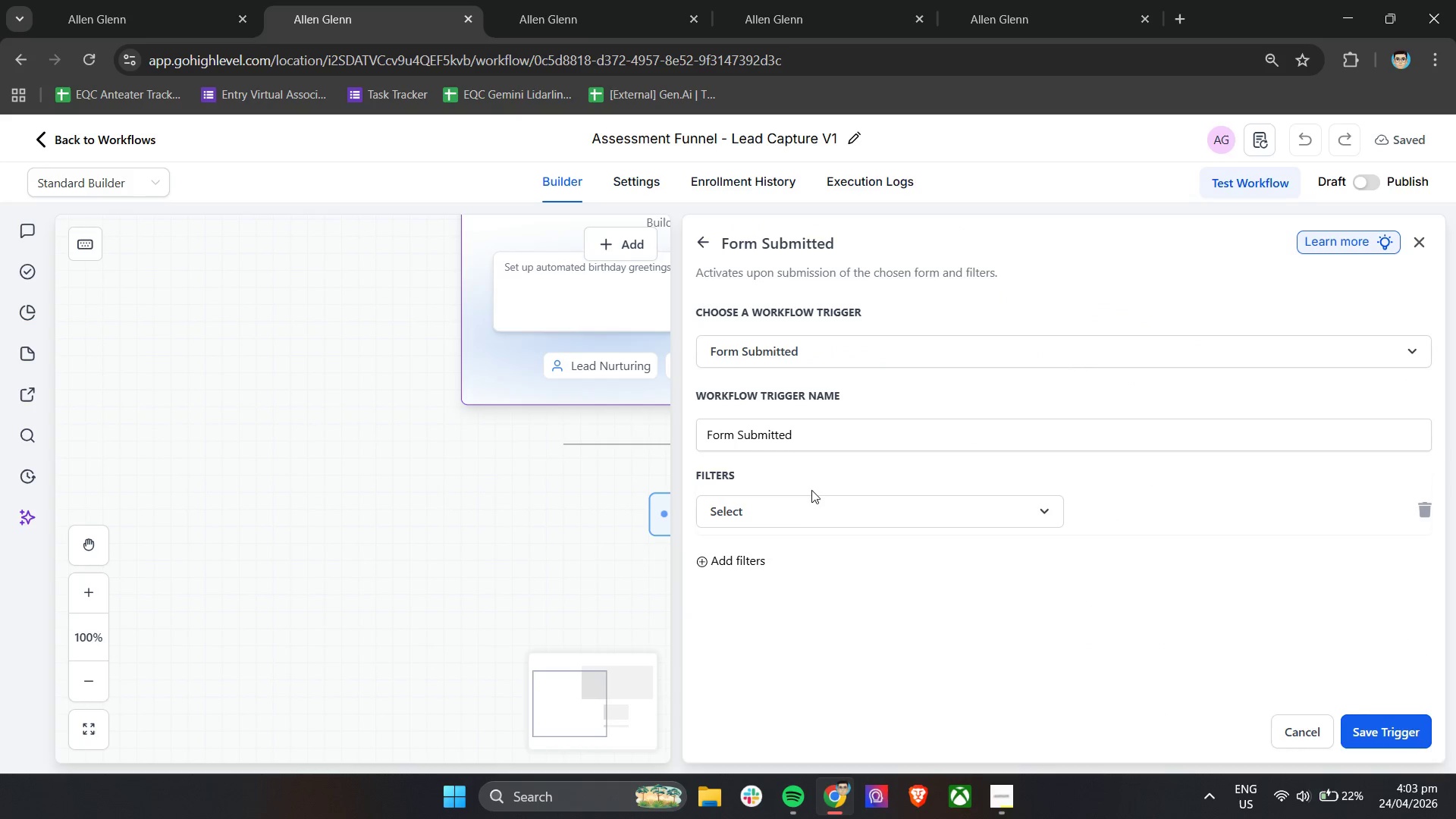 
left_click([802, 516])
 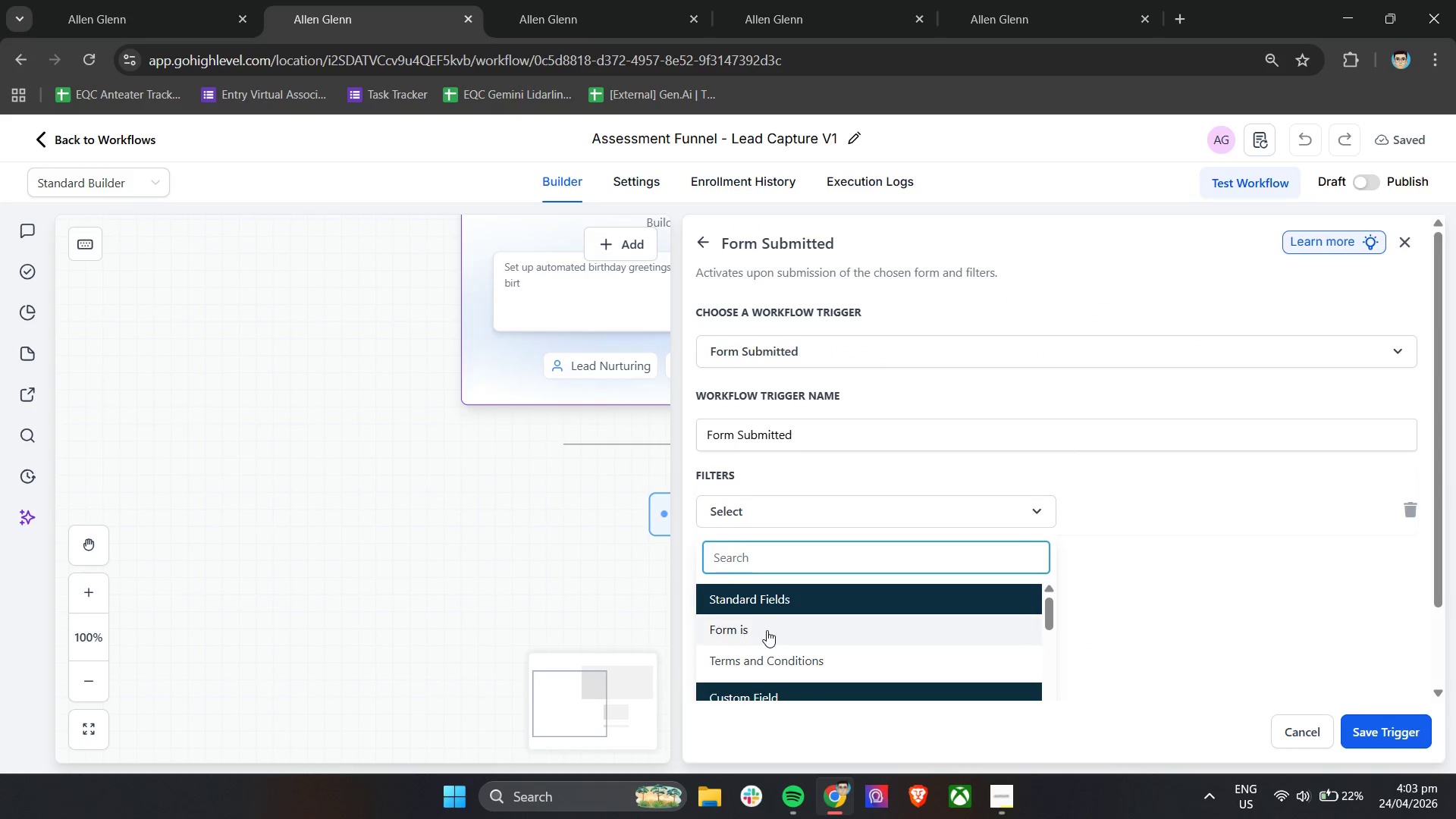 
left_click([767, 631])
 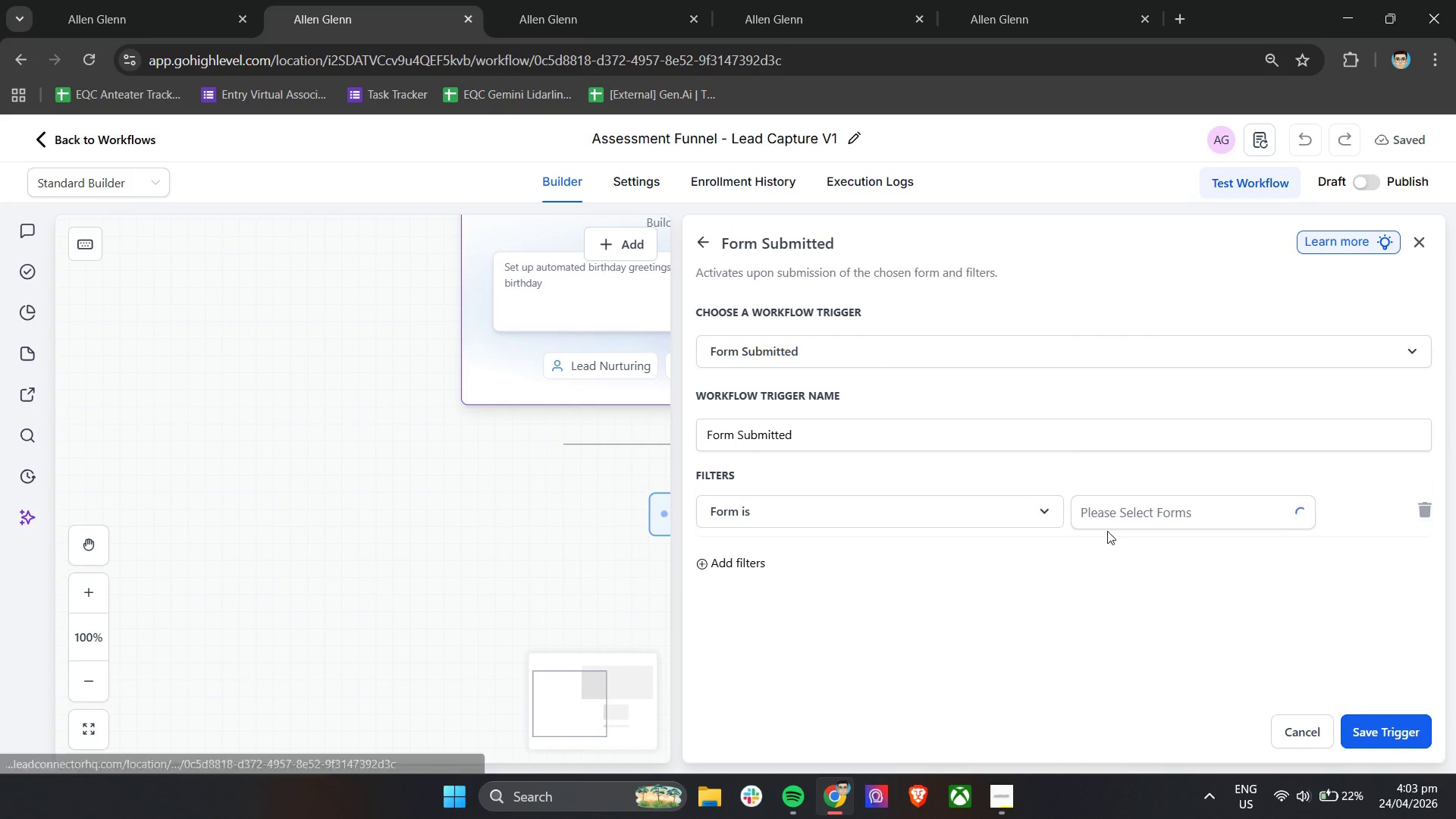 
left_click([1128, 523])
 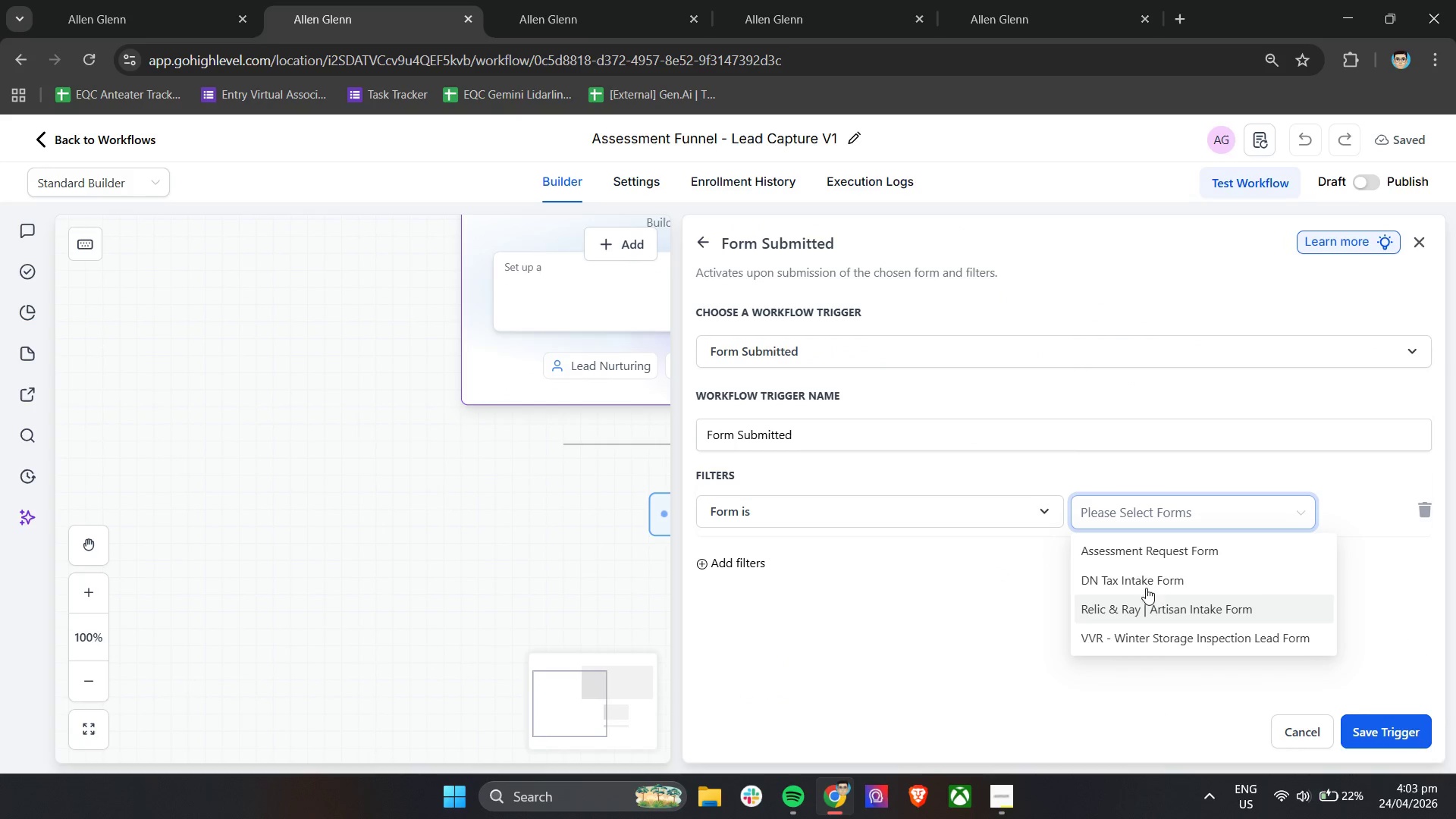 
left_click([1161, 552])
 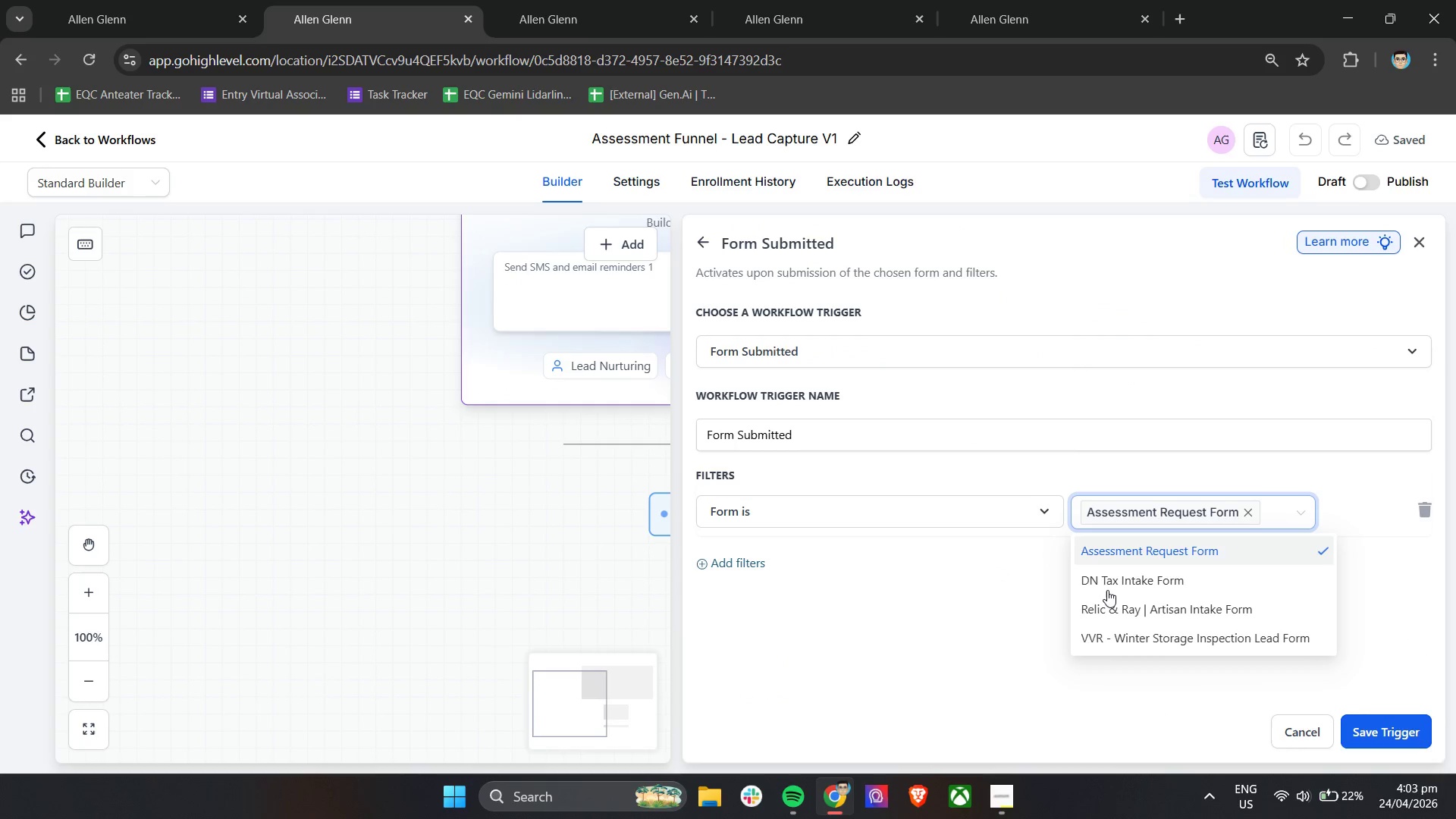 
left_click([930, 592])
 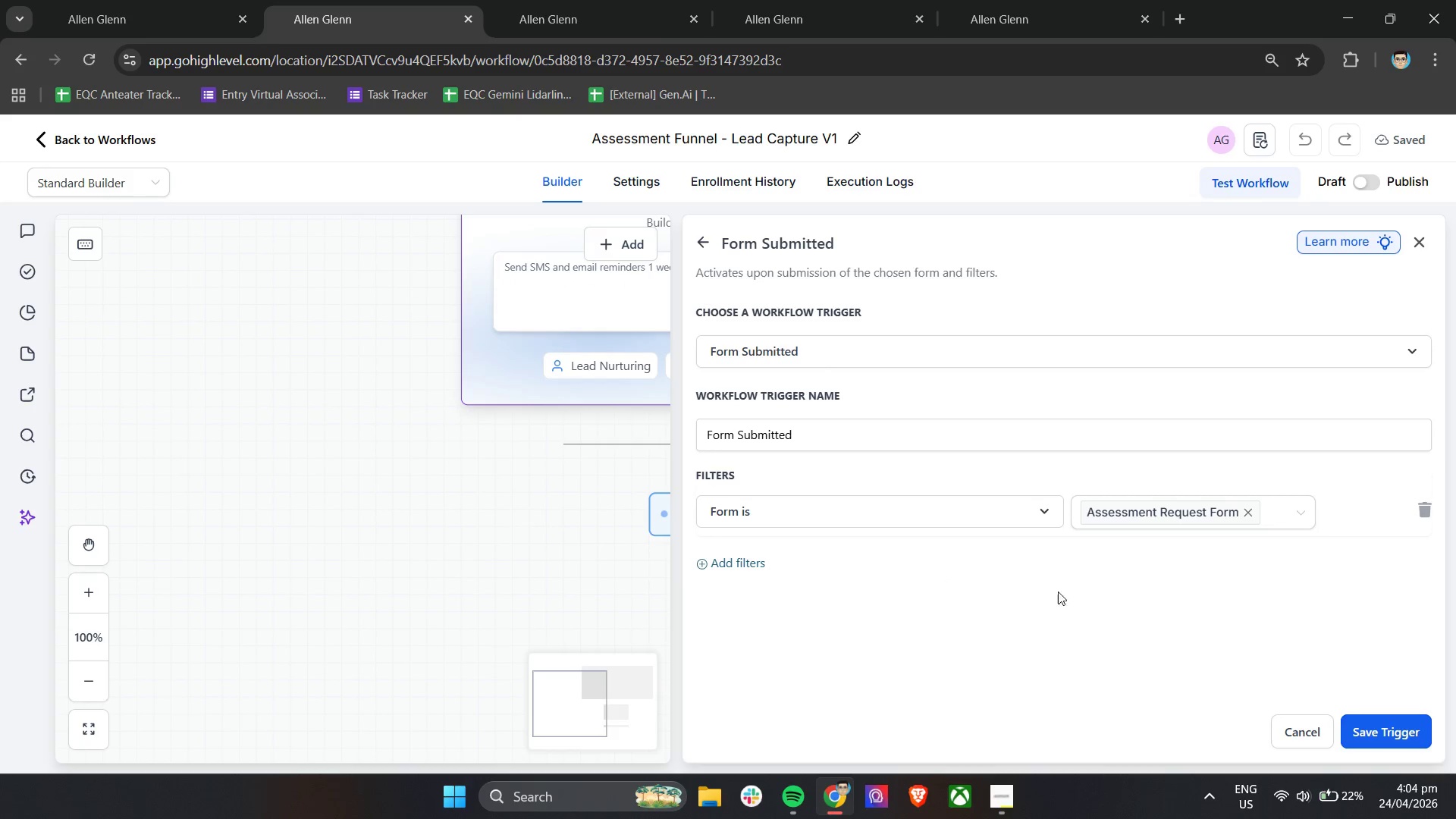 
wait(6.02)
 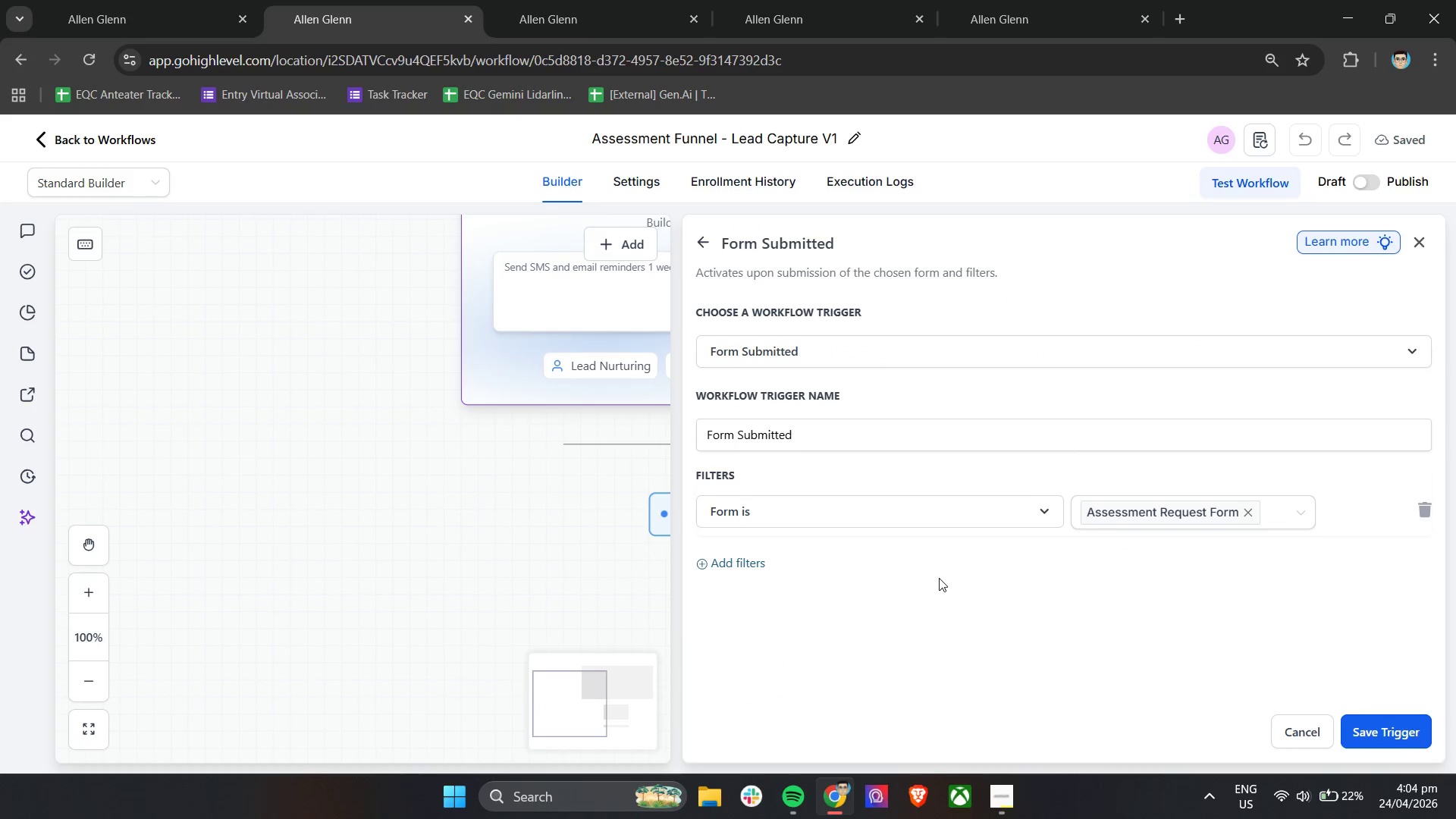 
left_click([1379, 717])
 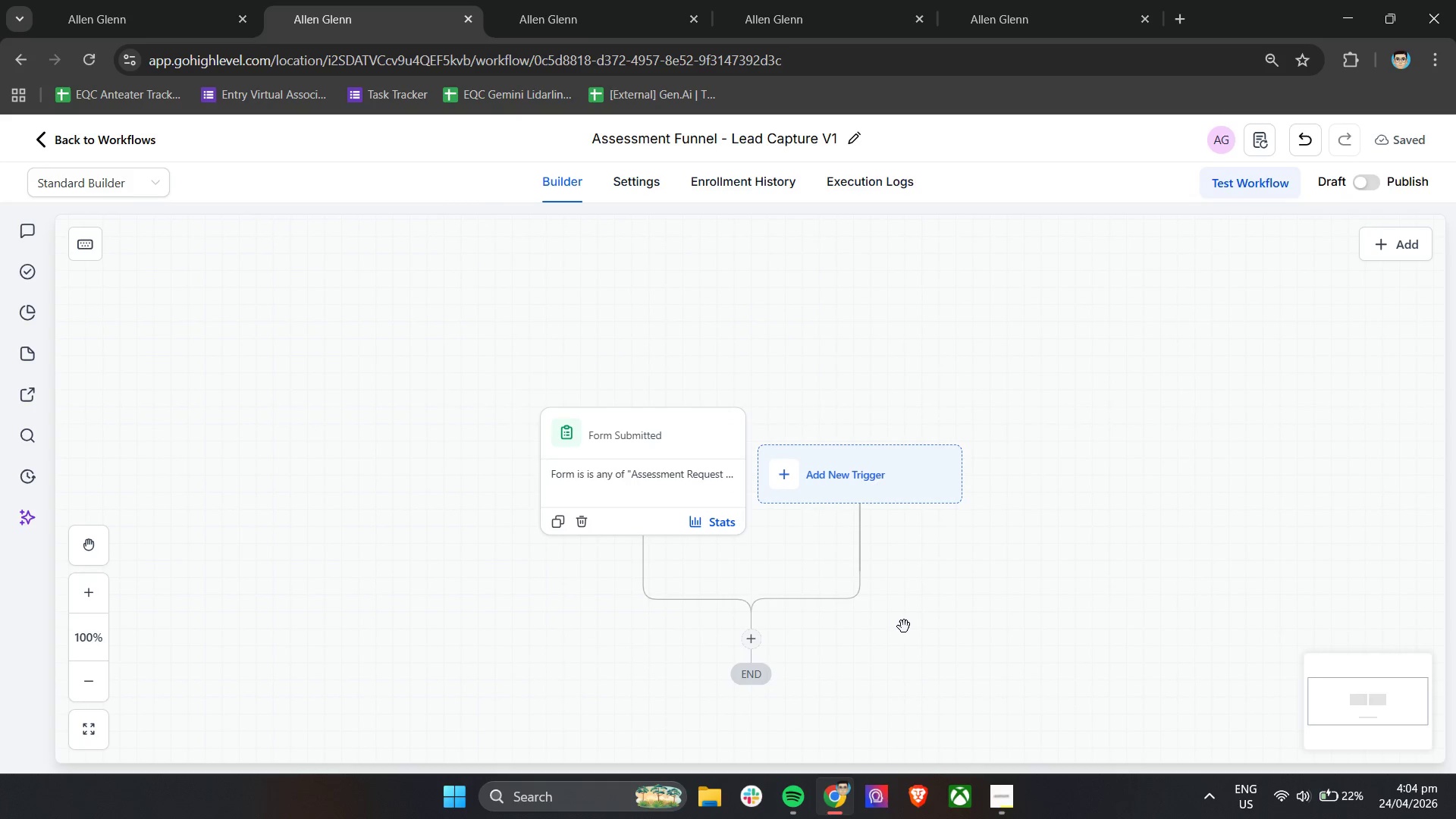 
left_click([757, 636])
 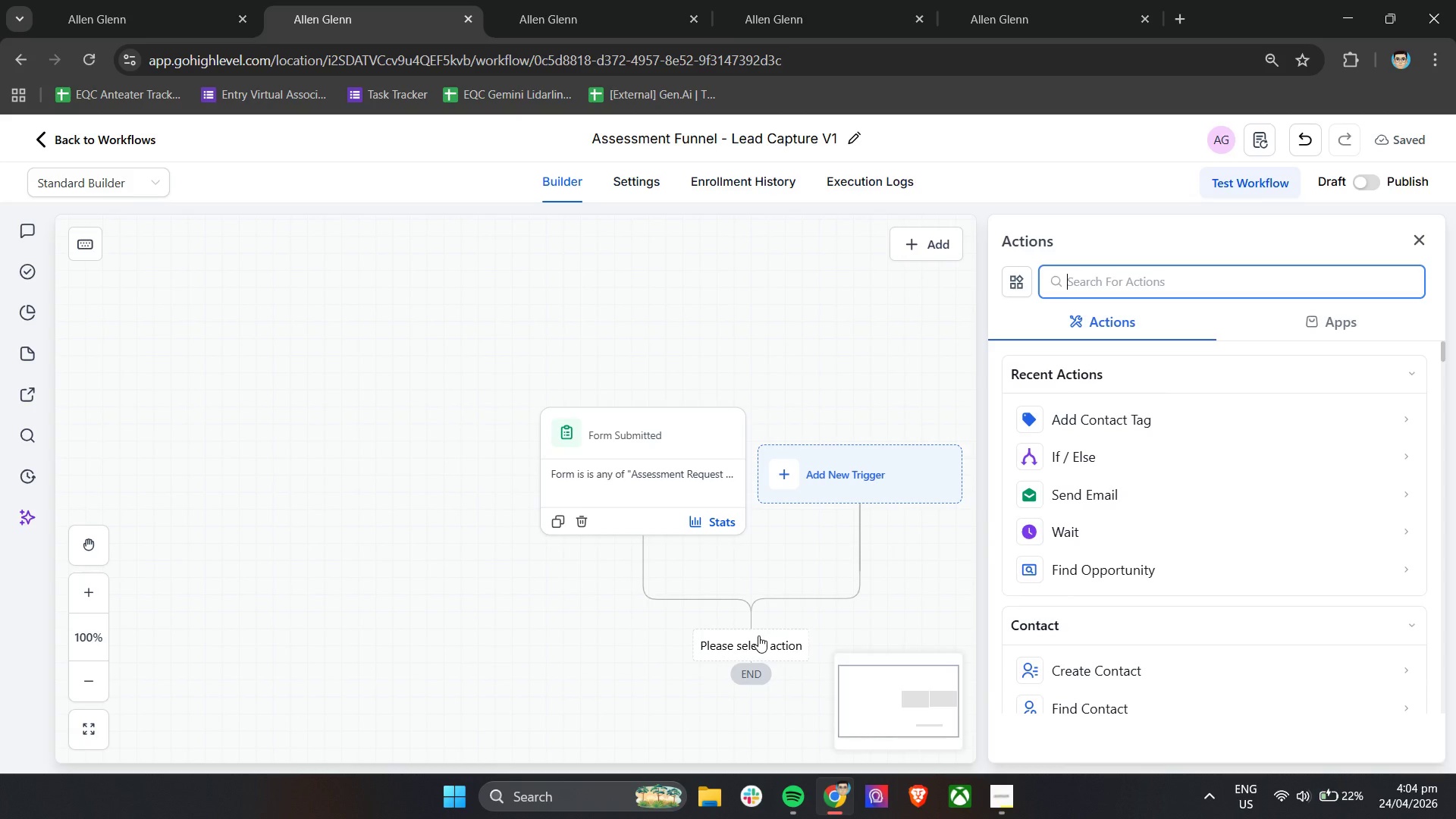 
wait(5.08)
 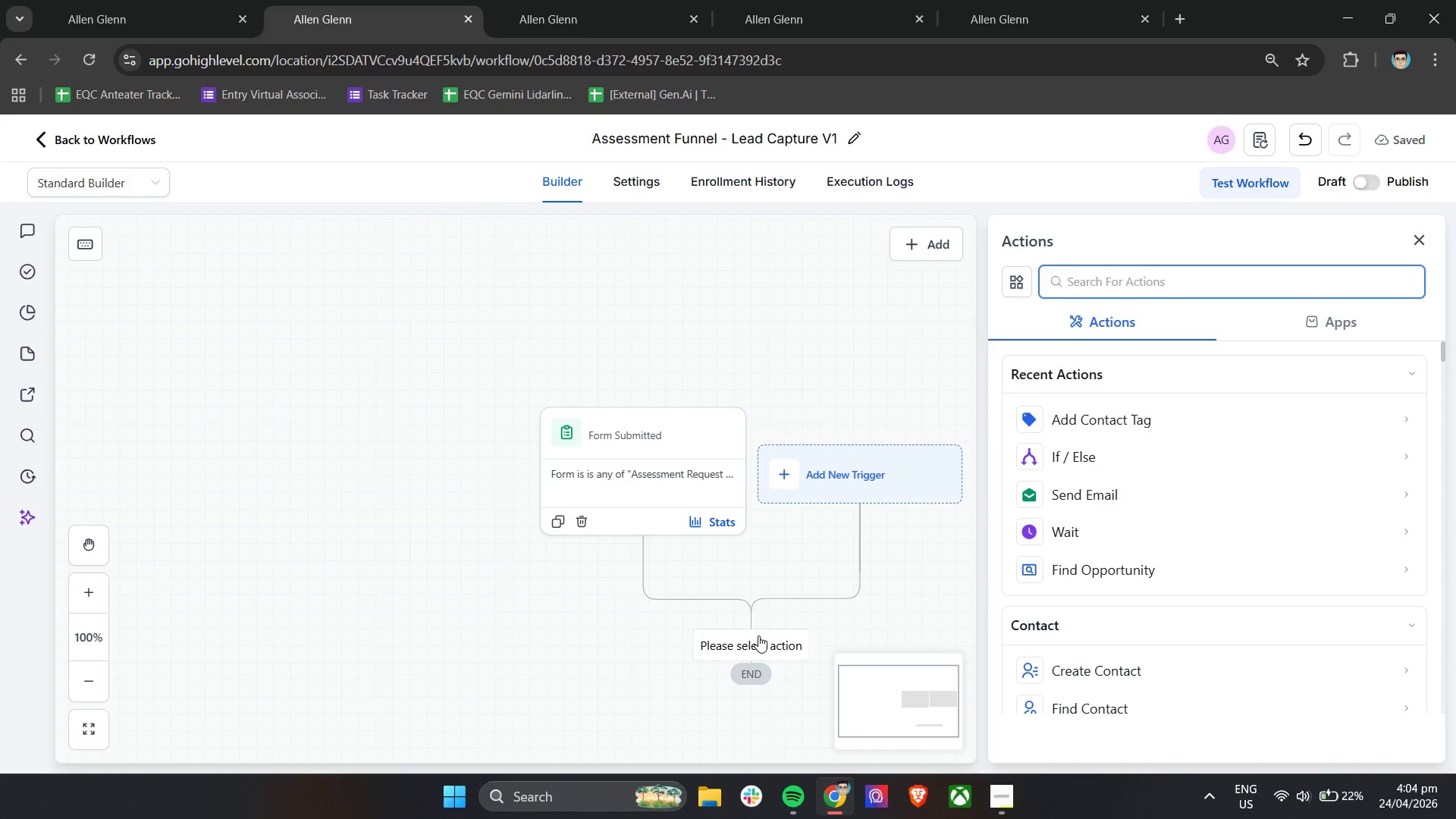 
left_click([1109, 451])
 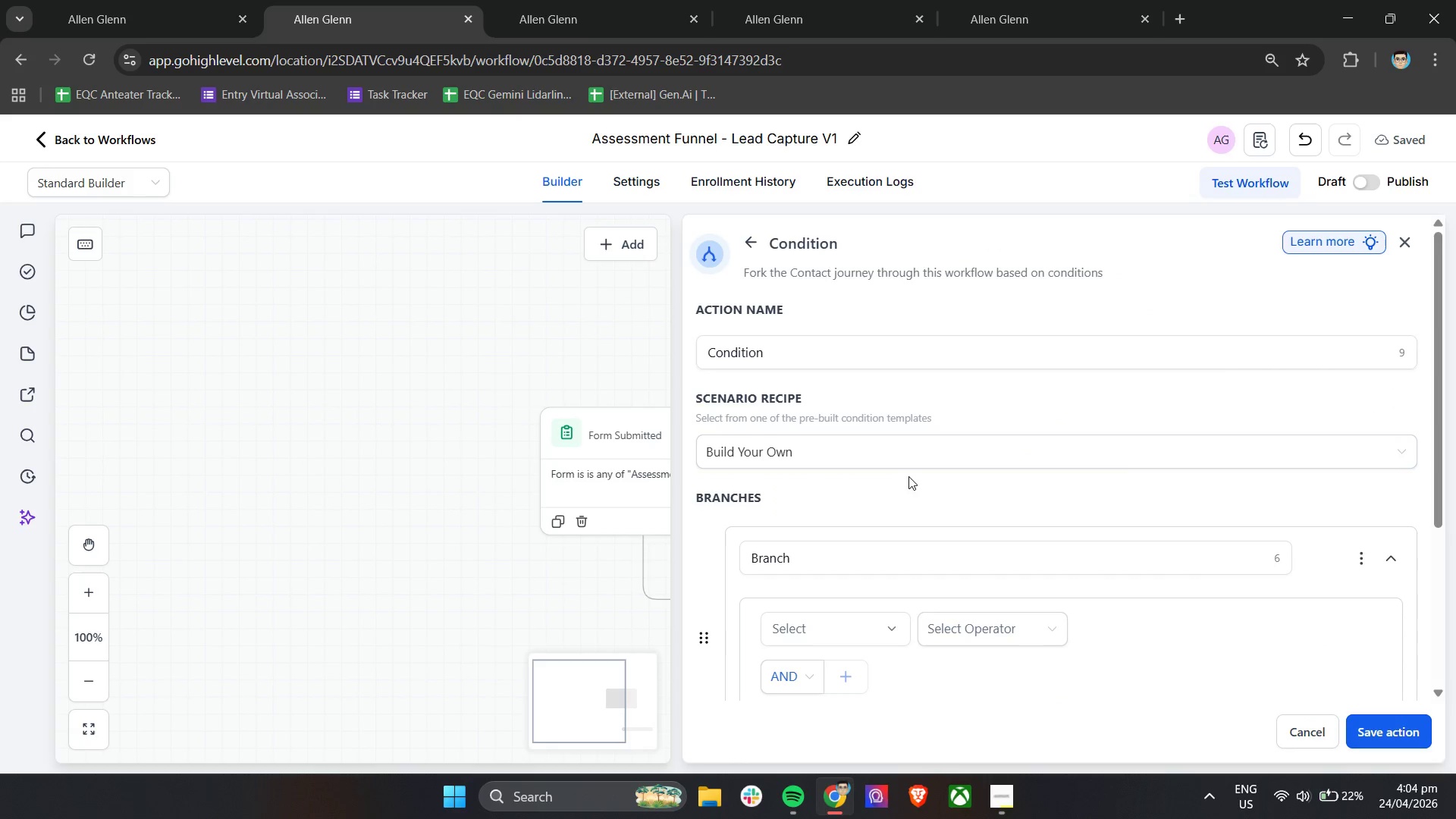 
scroll: coordinate [848, 532], scroll_direction: down, amount: 2.0
 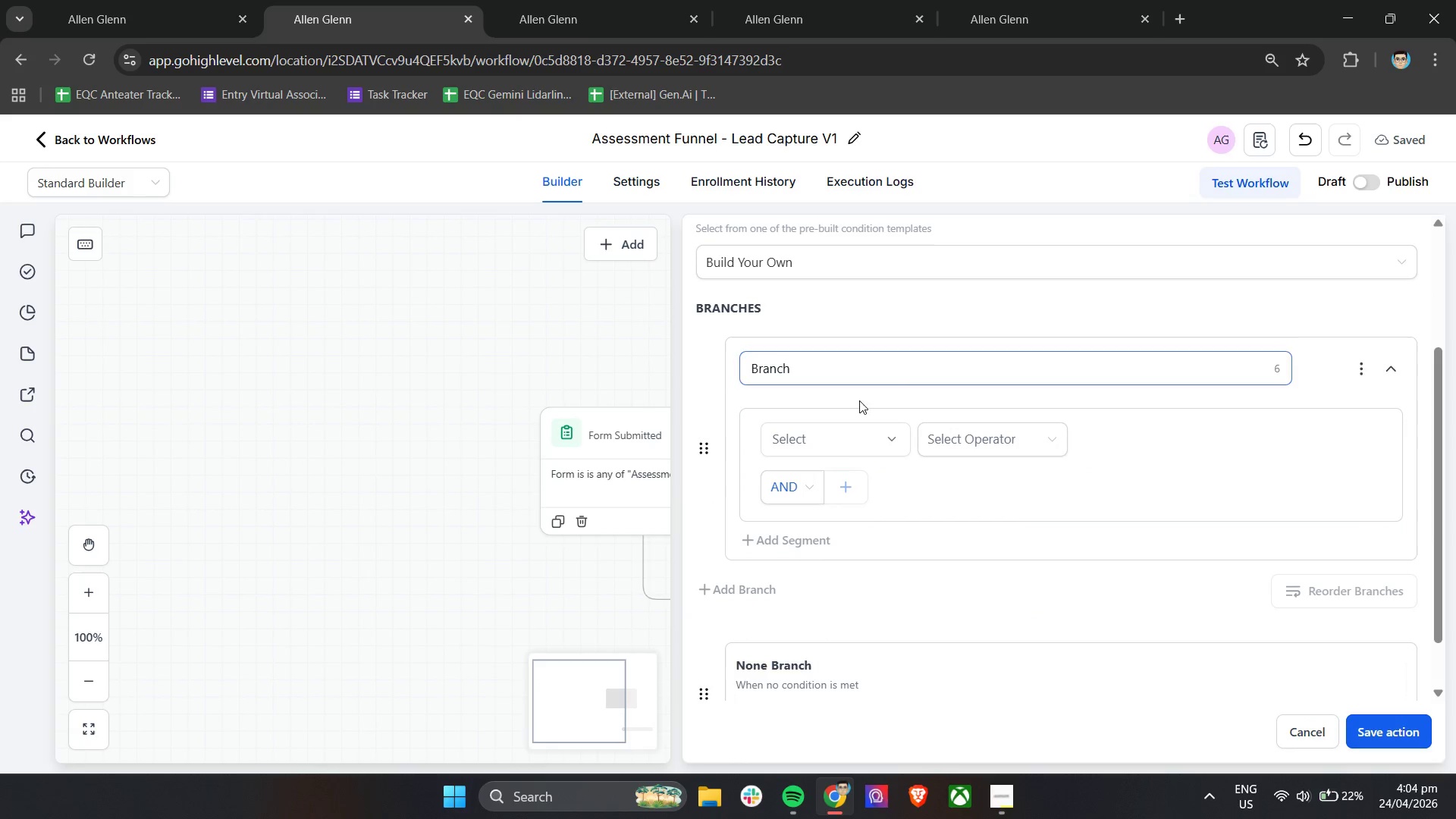 
left_click([847, 447])
 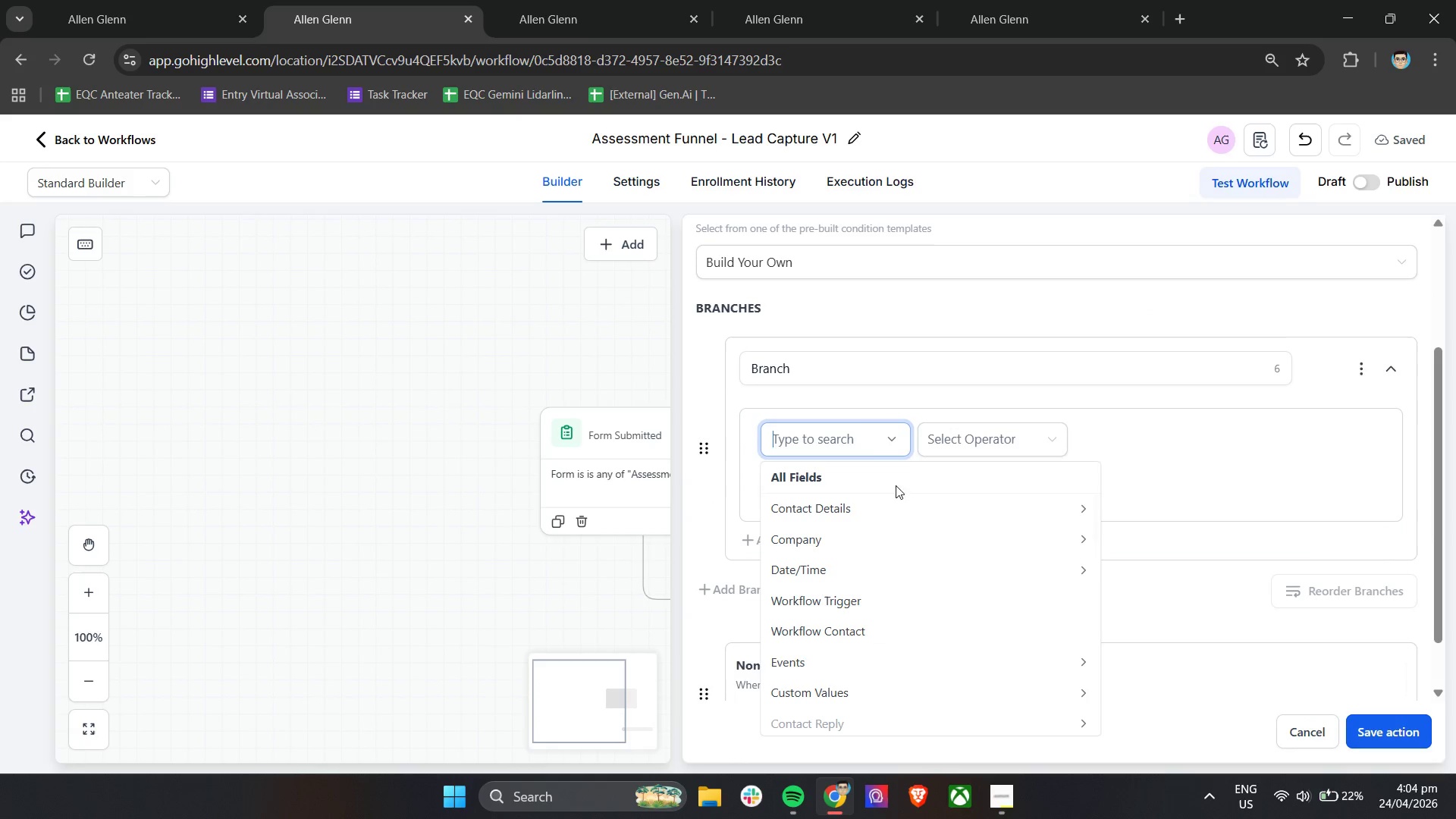 
scroll: coordinate [867, 595], scroll_direction: down, amount: 4.0
 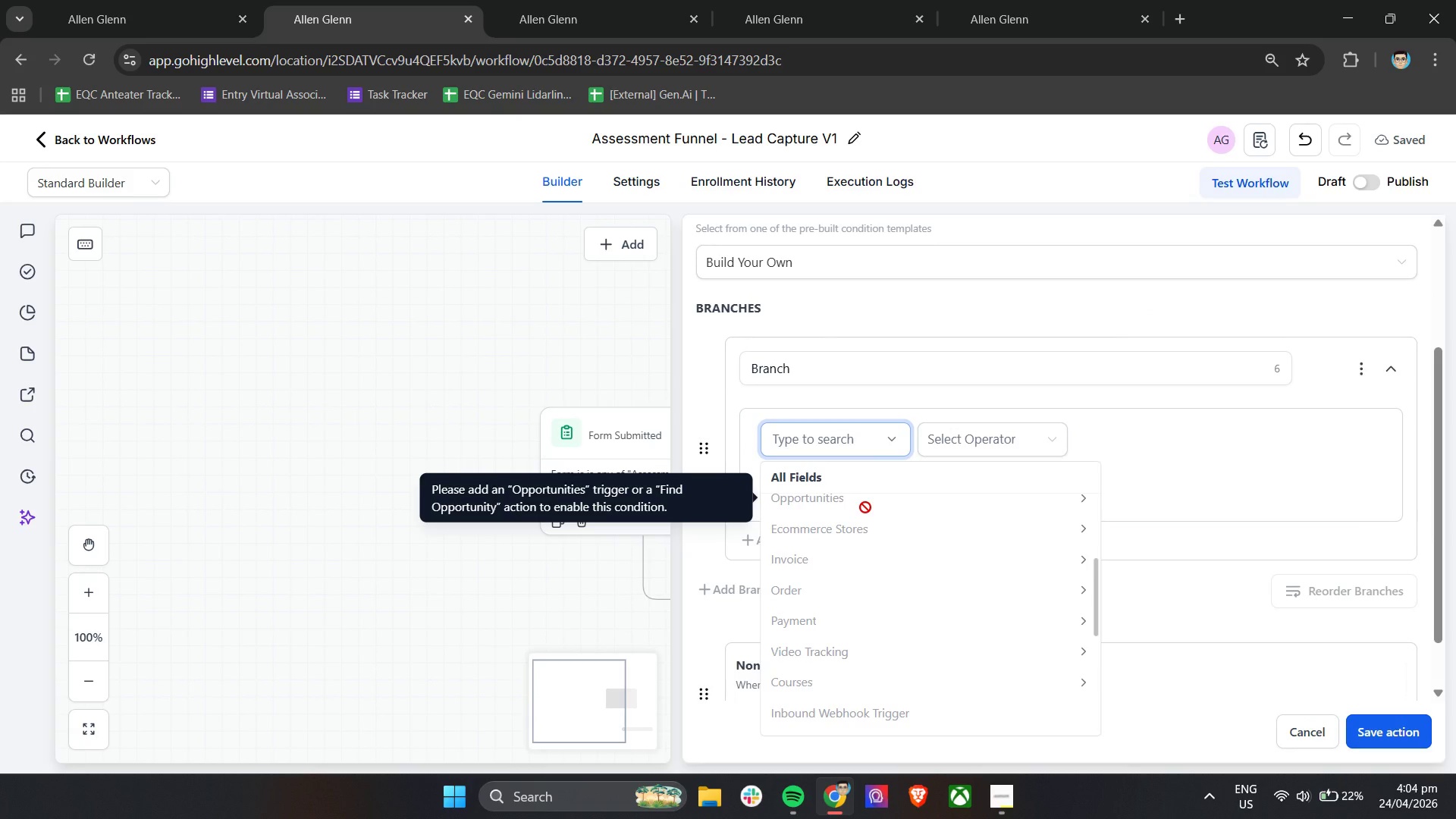 
left_click([865, 507])
 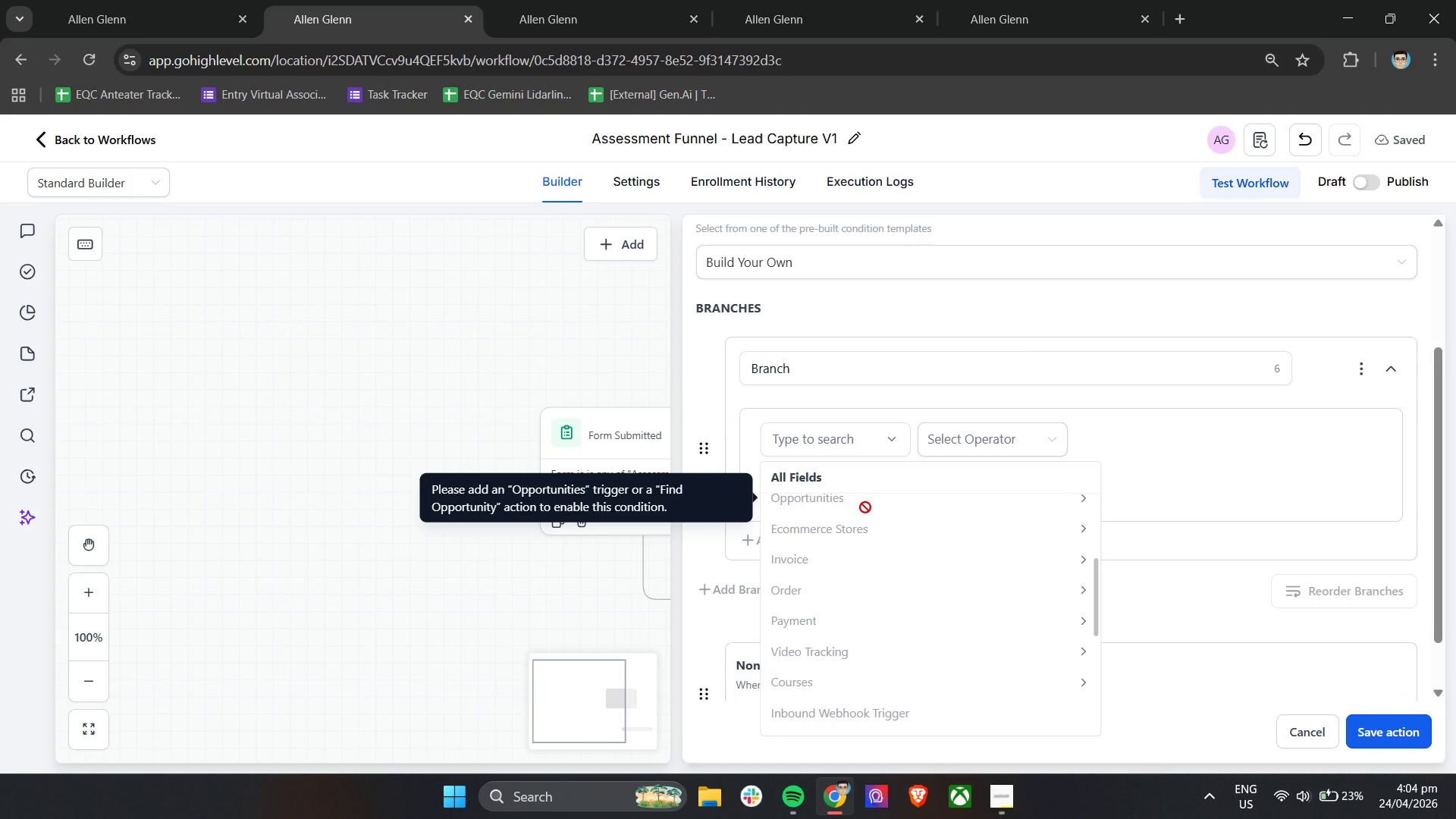 
wait(36.44)
 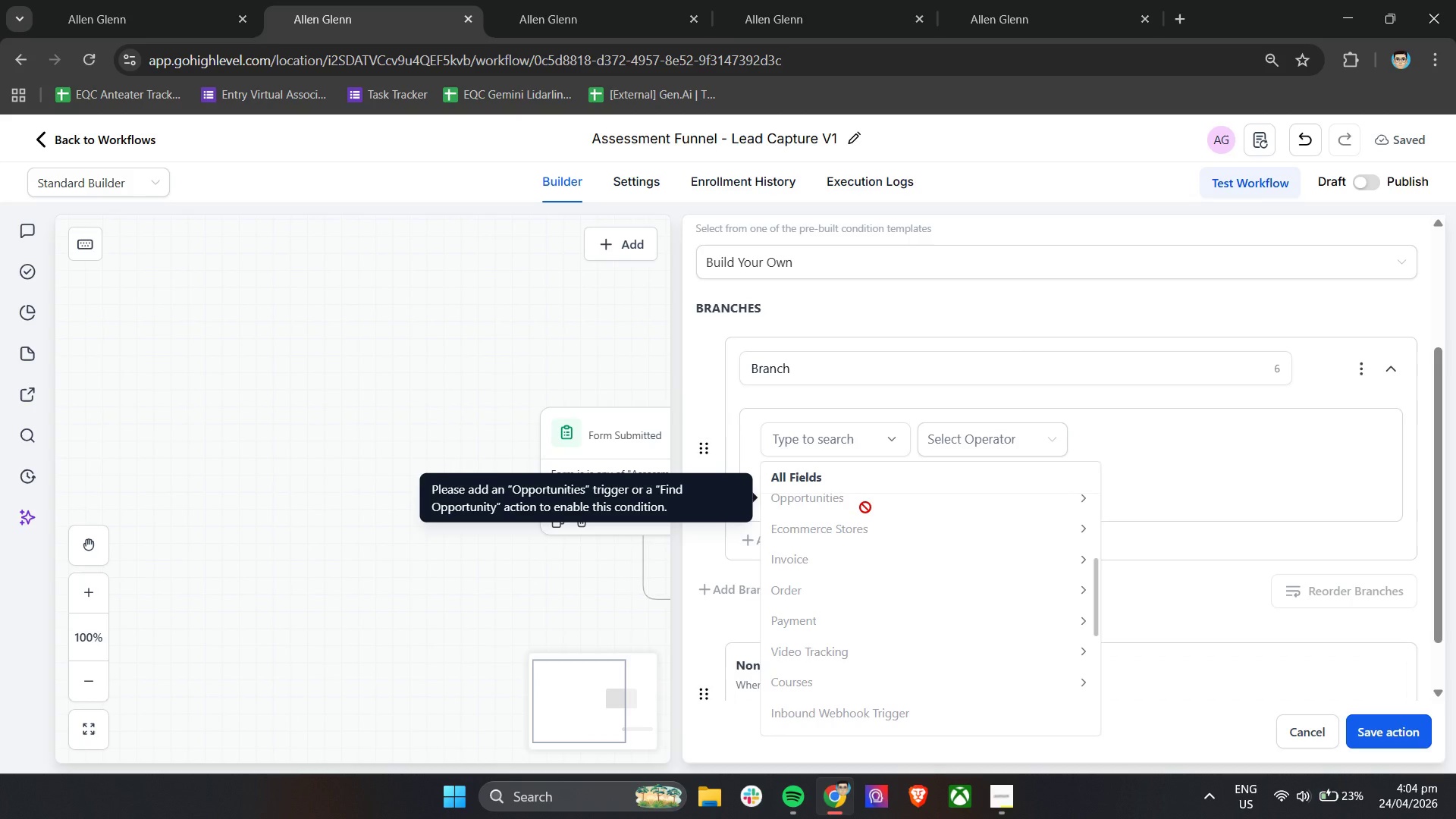 
left_click([522, 362])
 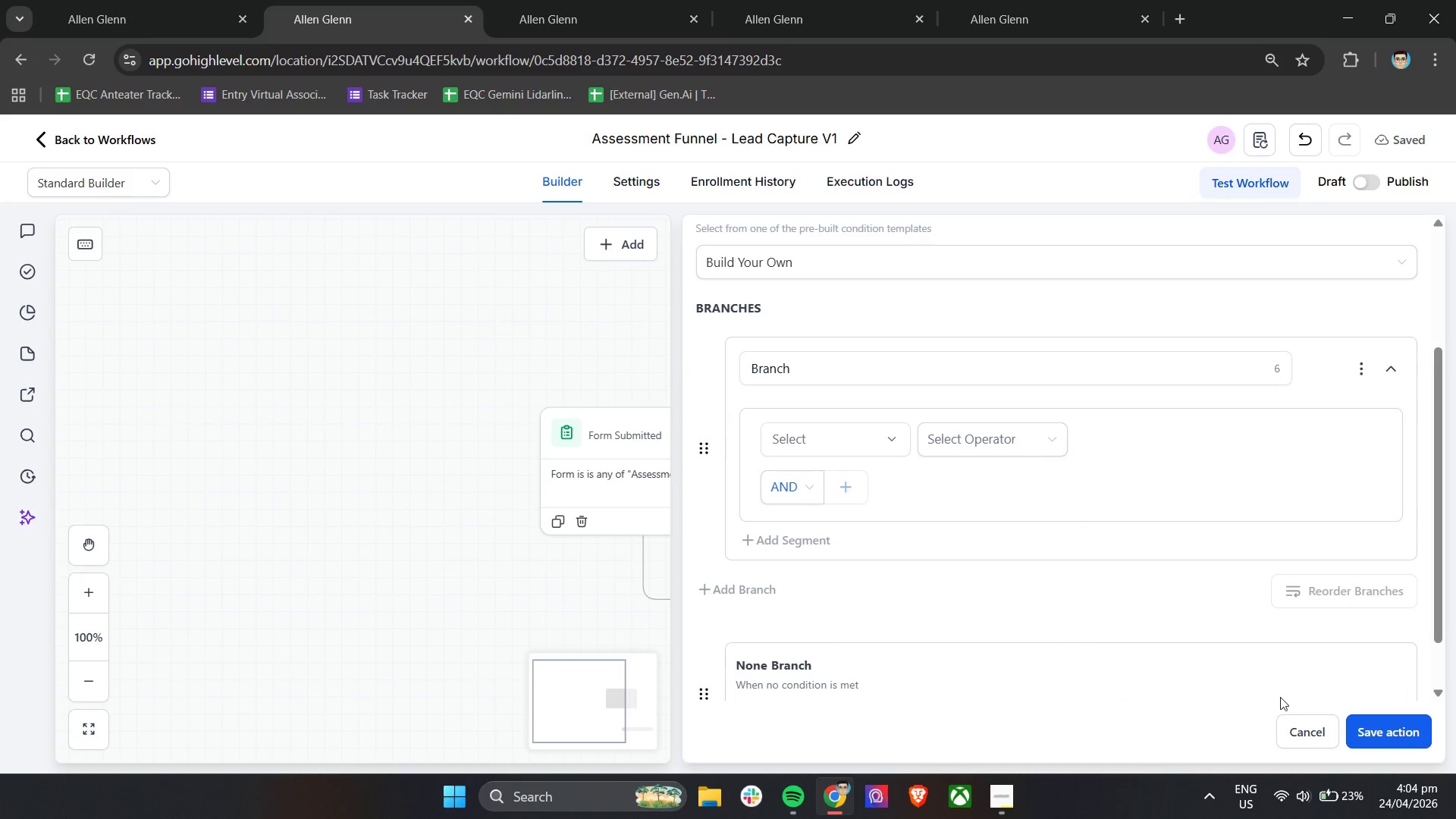 
left_click([1299, 728])
 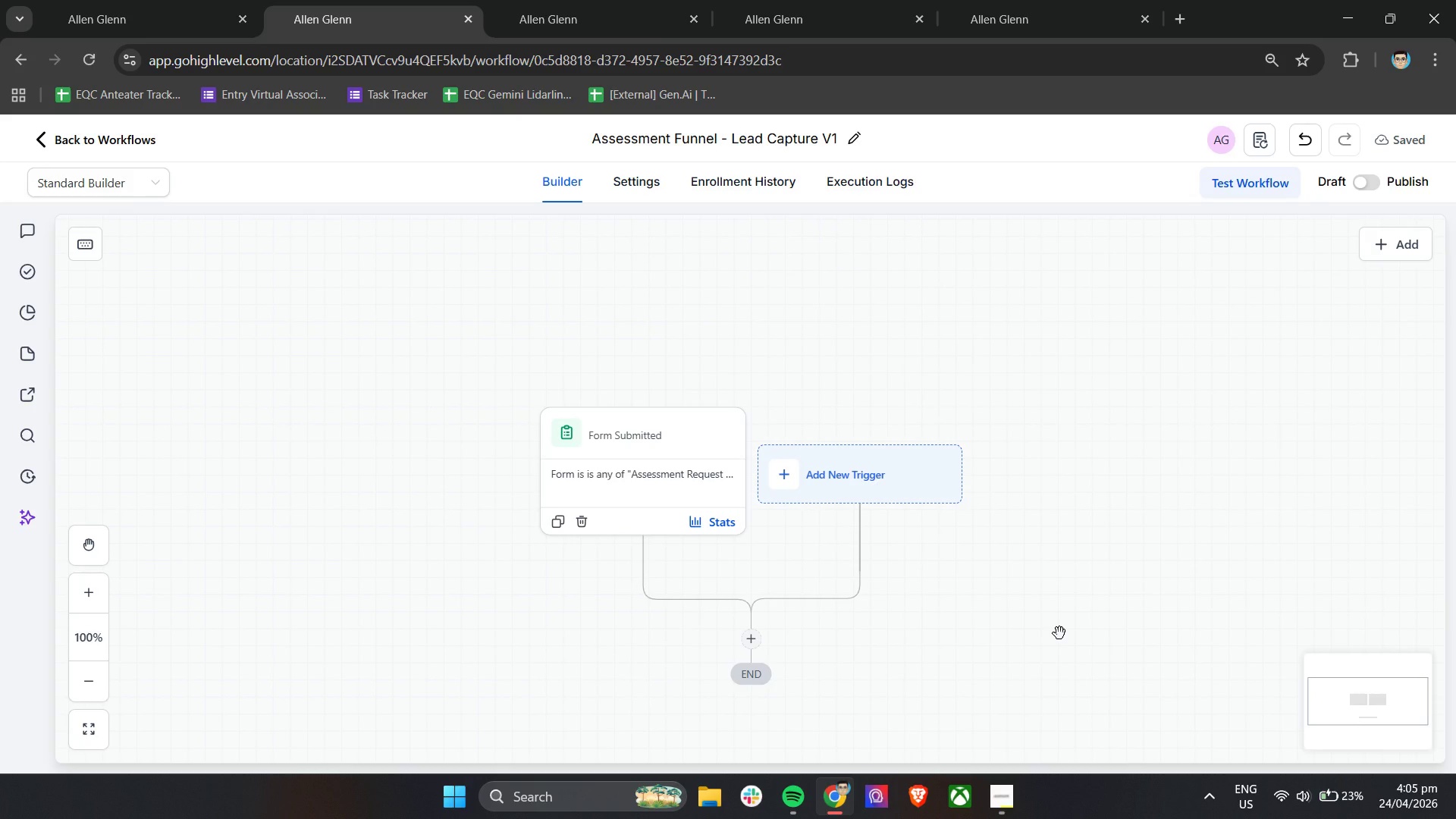 
wait(7.41)
 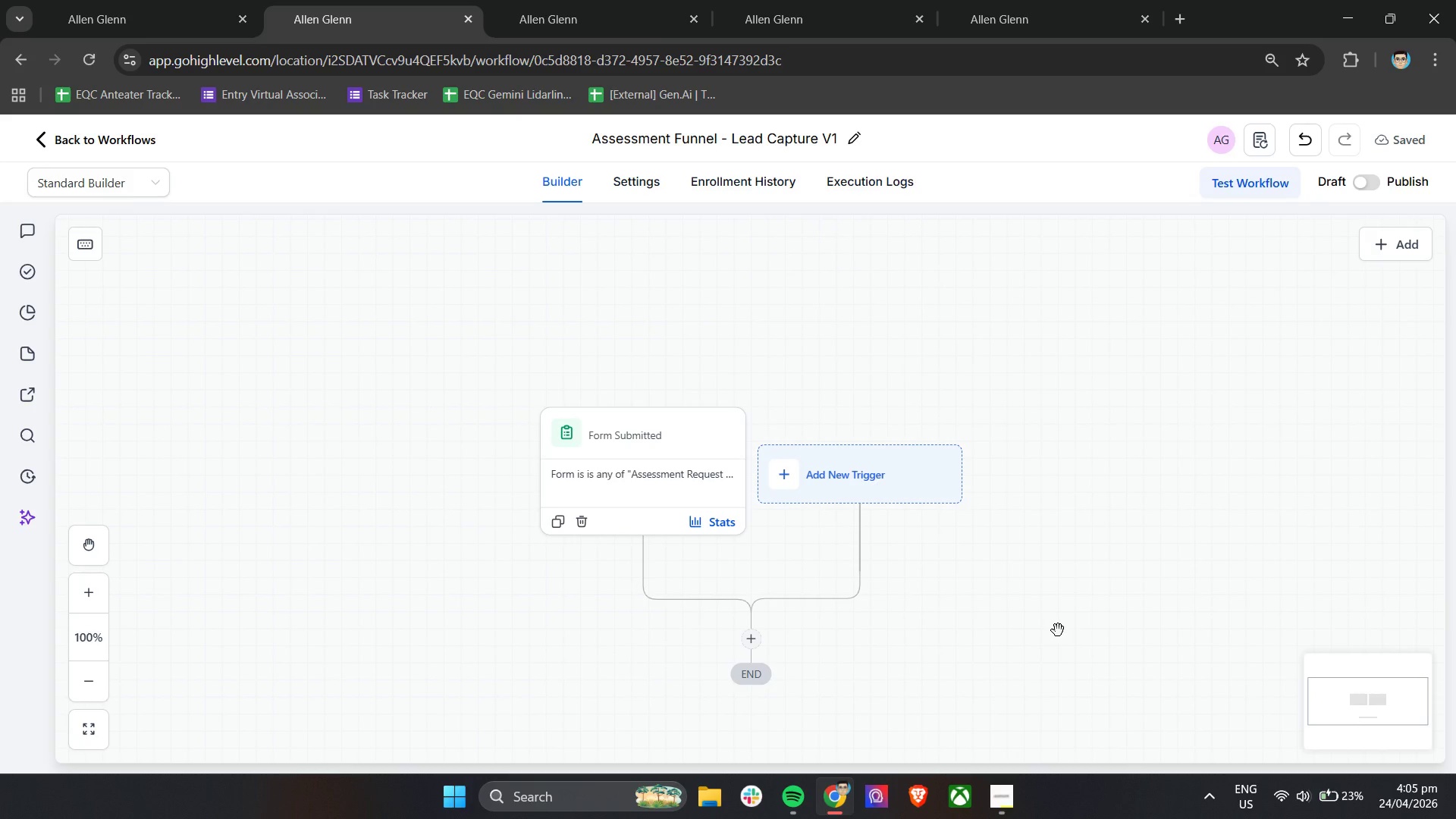 
scroll: coordinate [1073, 645], scroll_direction: down, amount: 1.0
 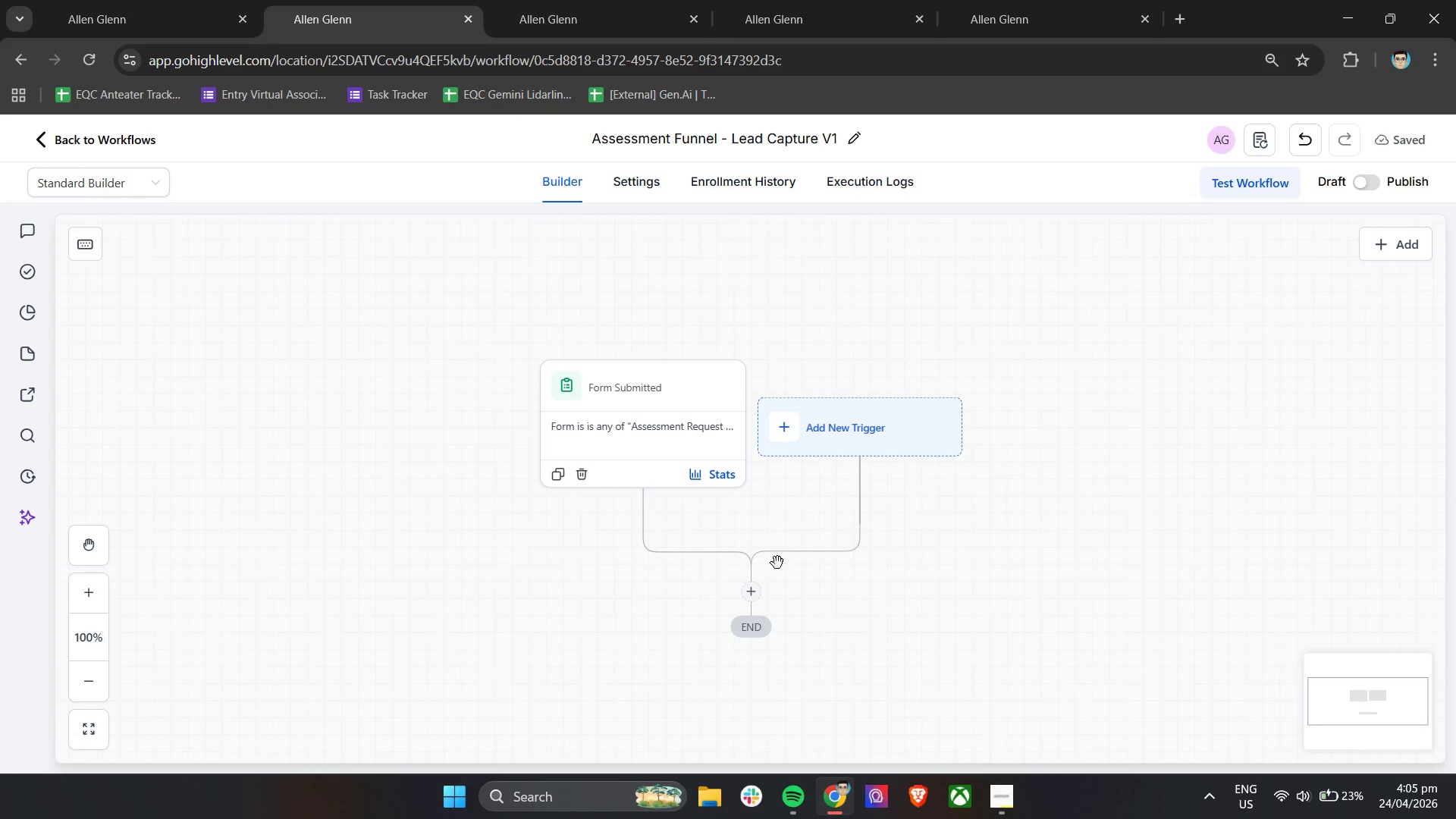 
left_click([758, 593])
 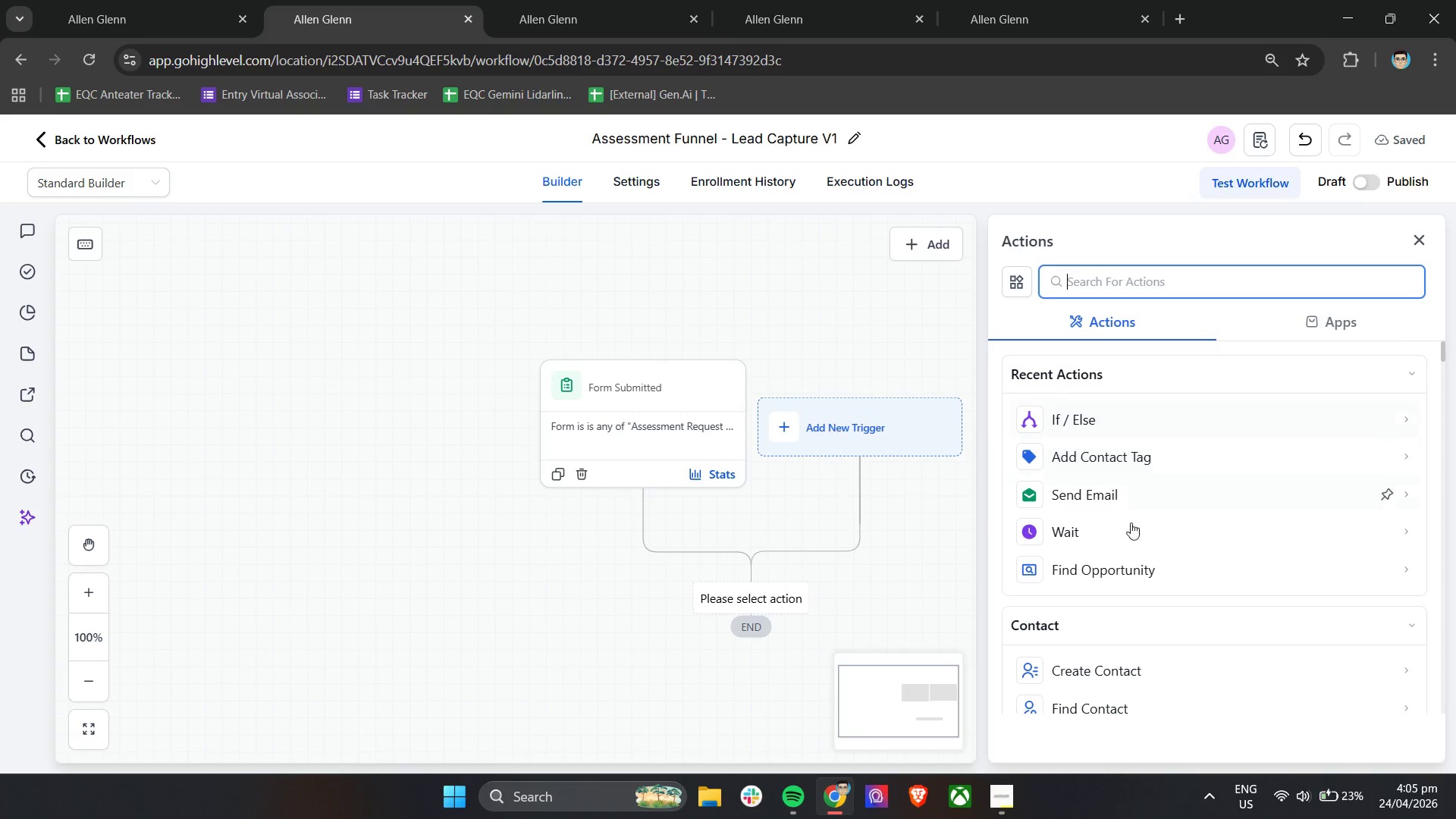 
left_click([1122, 570])
 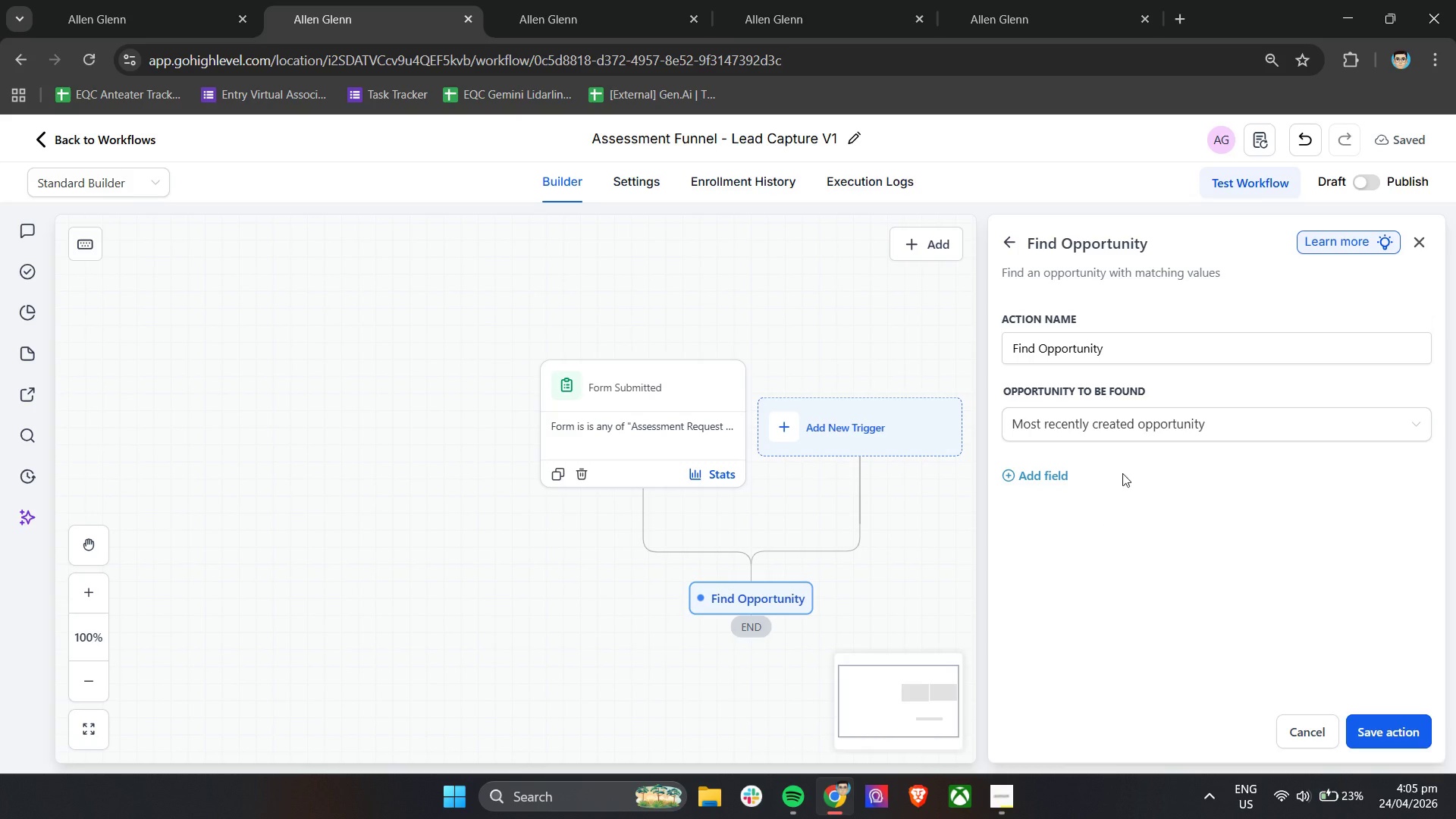 
left_click([1105, 425])
 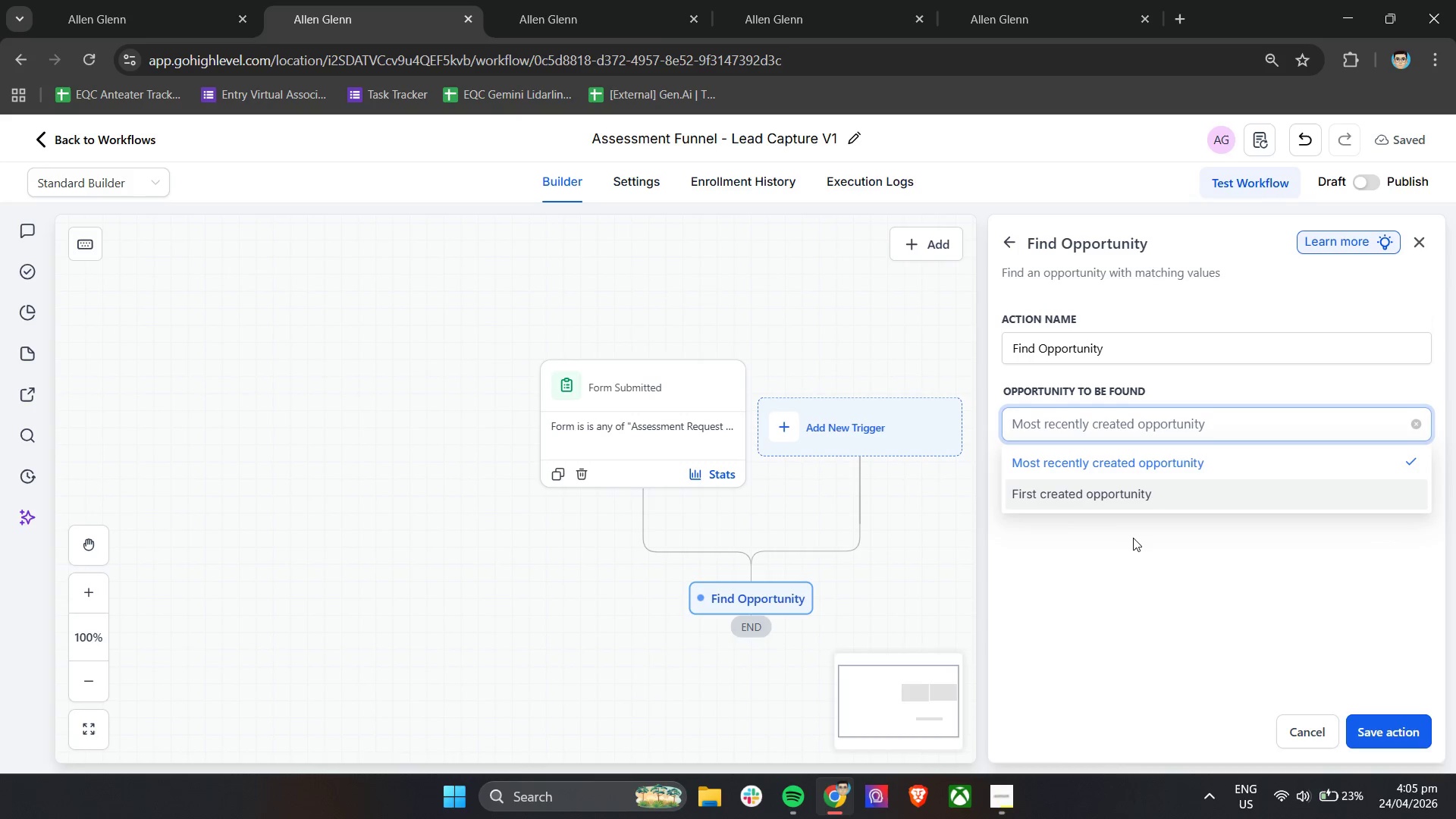 
left_click([1143, 551])
 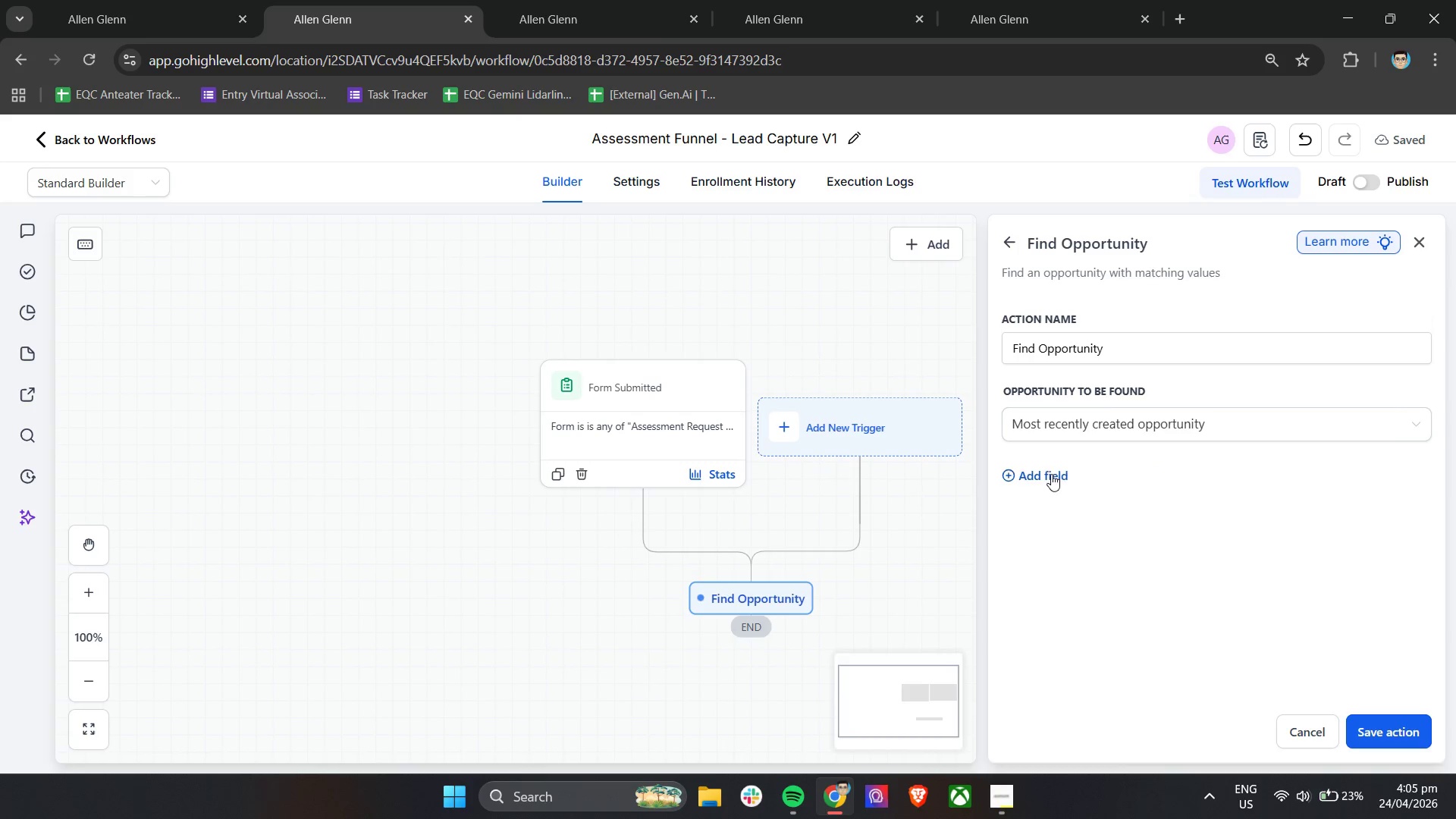 
double_click([1062, 507])
 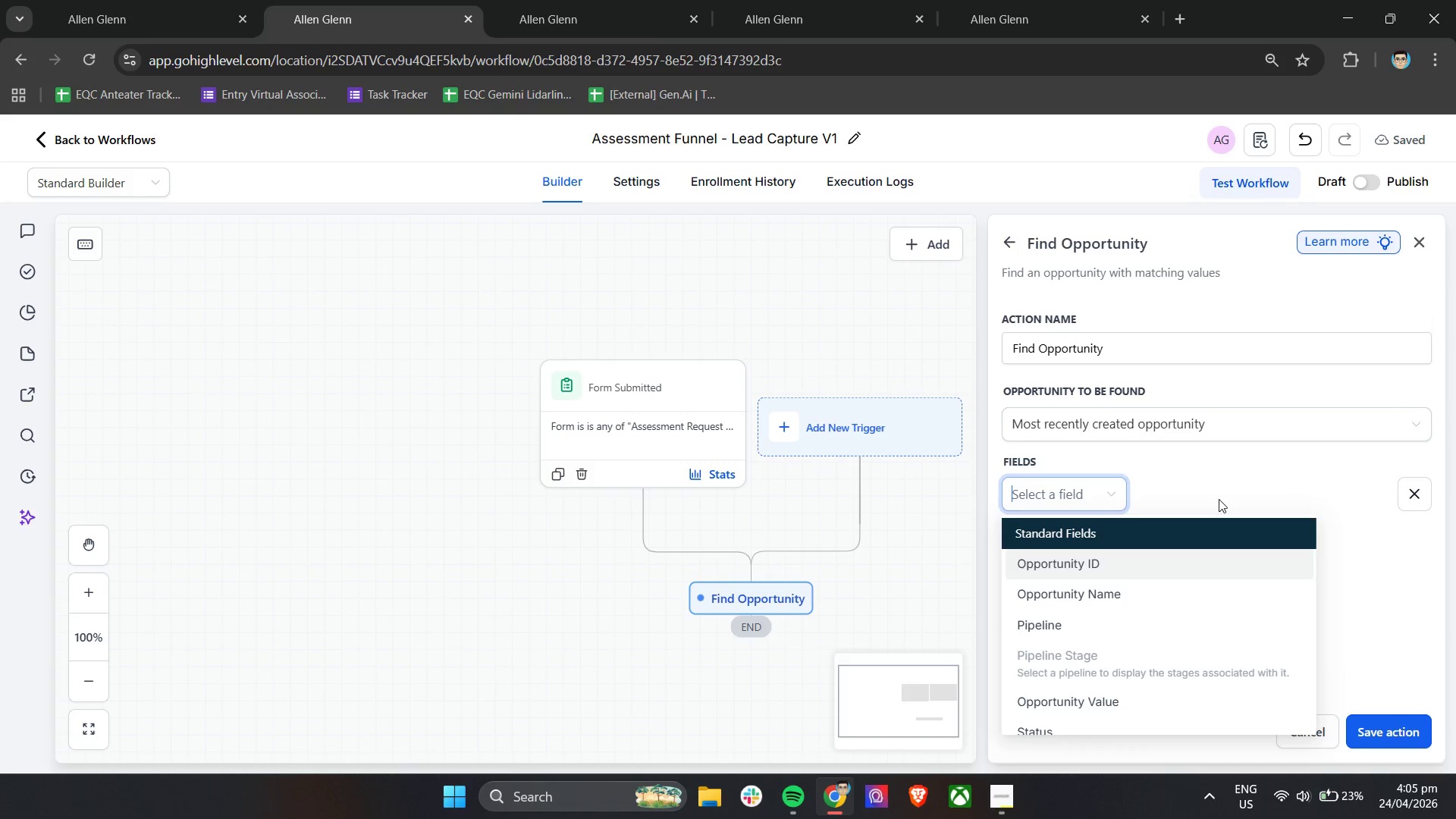 
wait(7.5)
 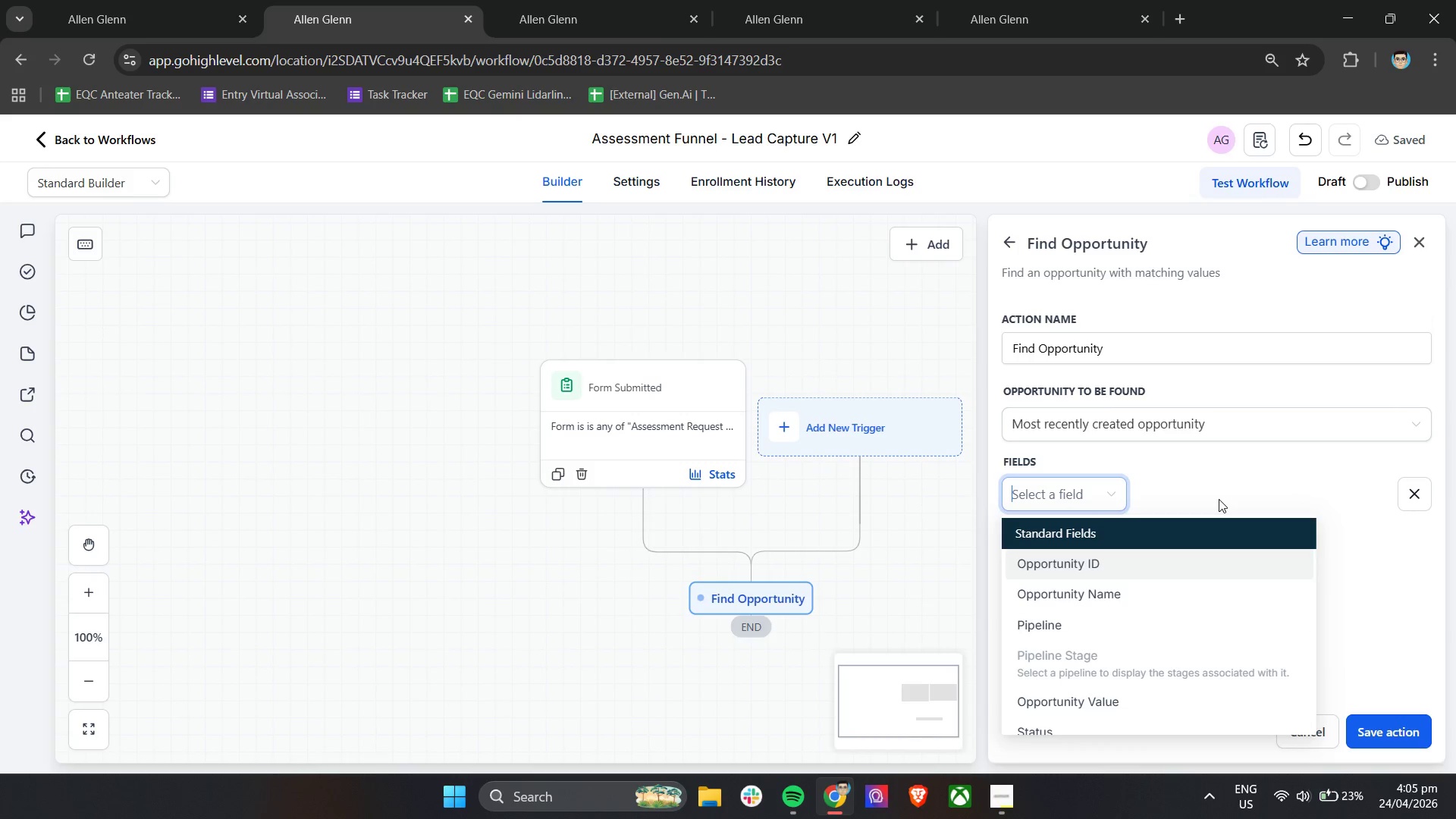 
left_click([1102, 623])
 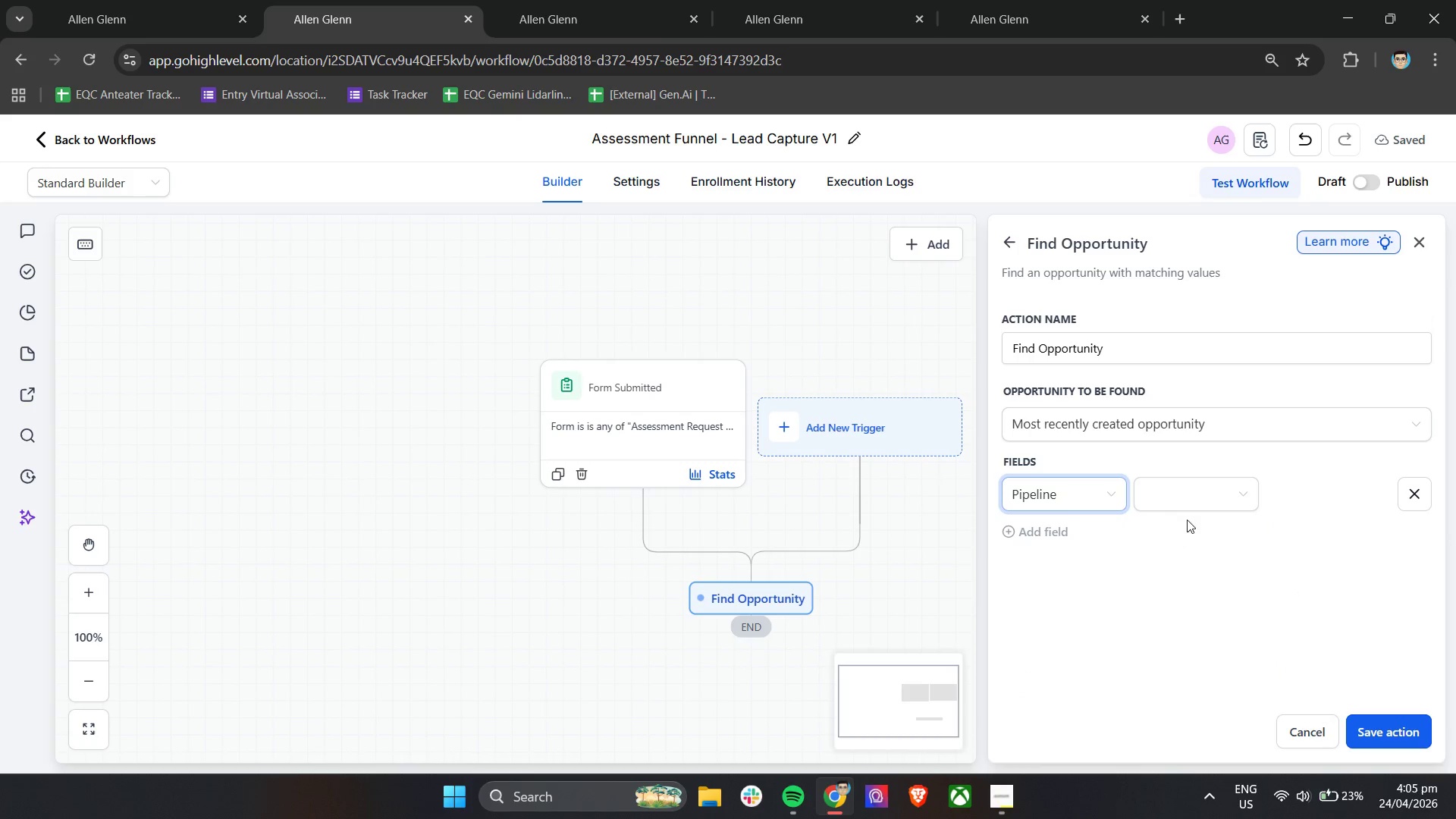 
left_click([1190, 493])
 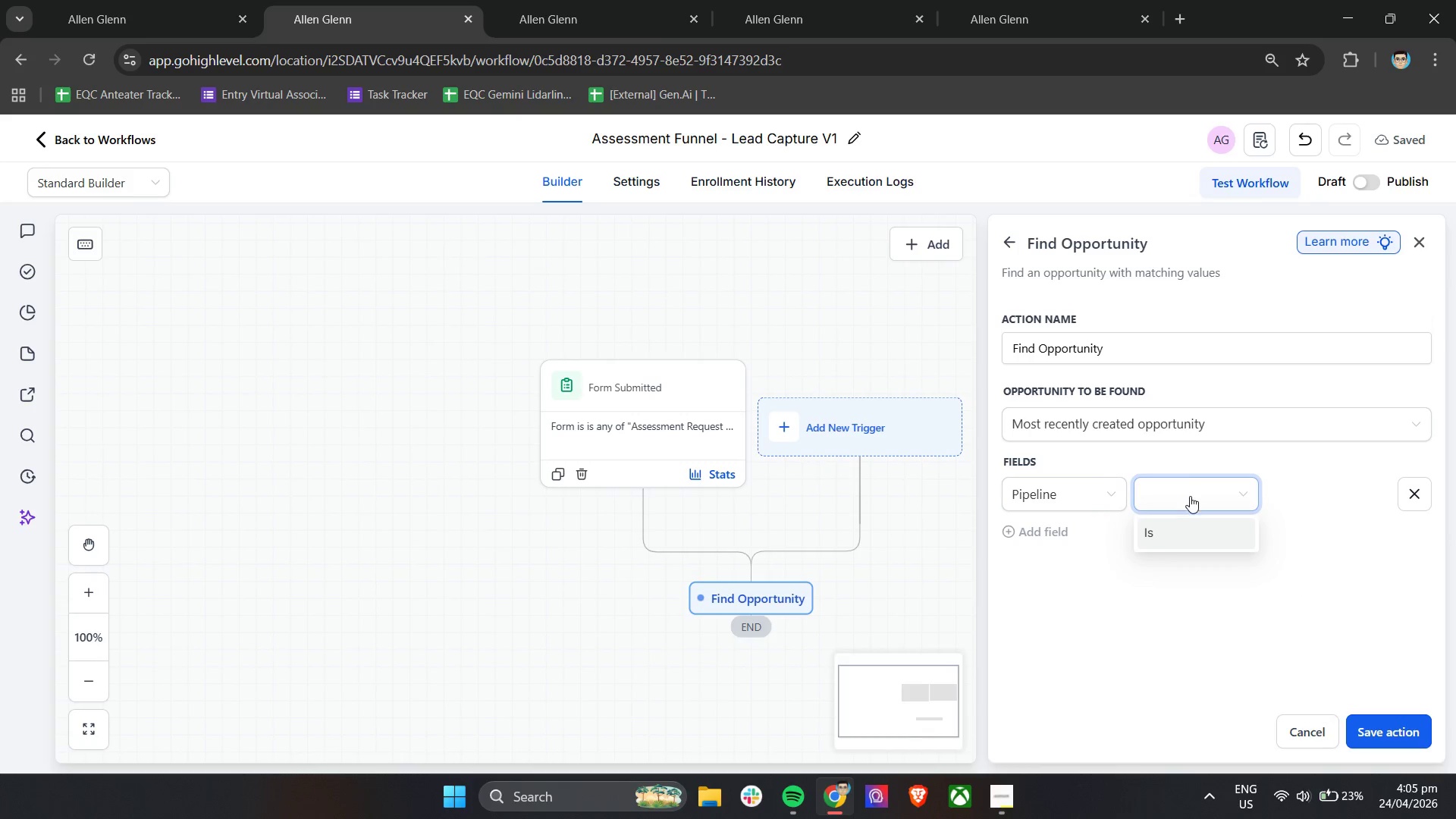 
left_click([1172, 534])
 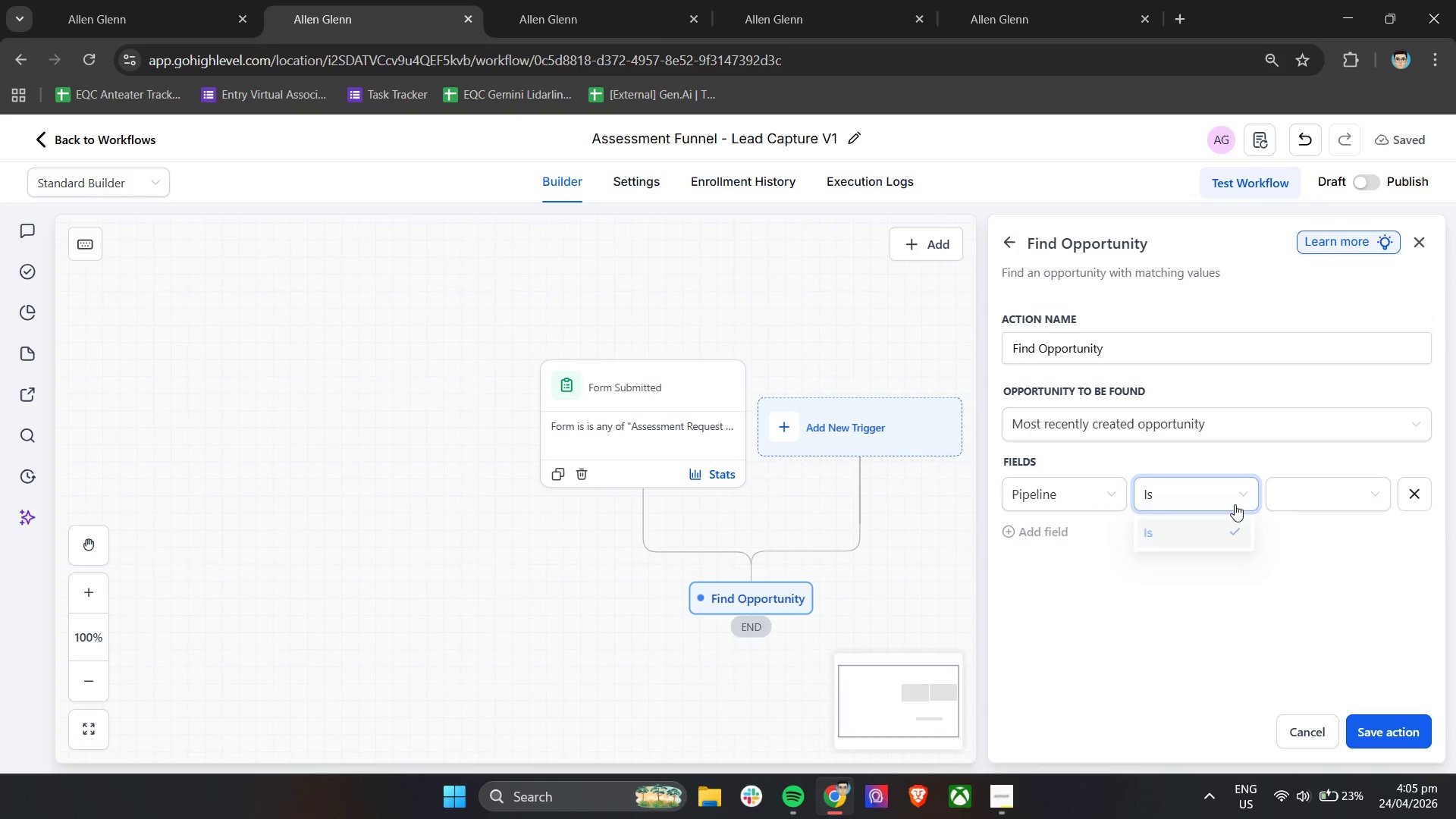 
mouse_move([1271, 497])
 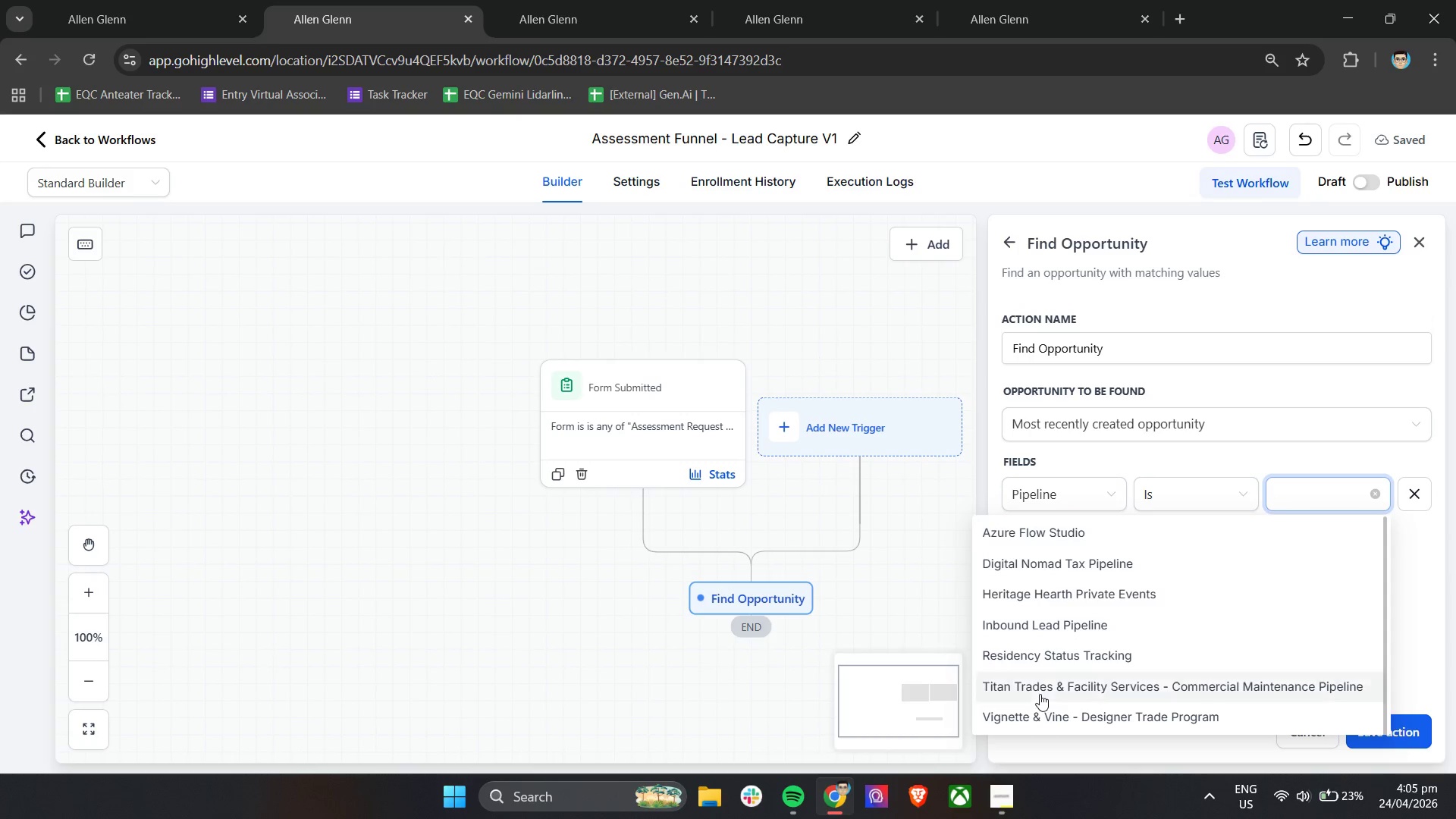 
left_click([1045, 698])
 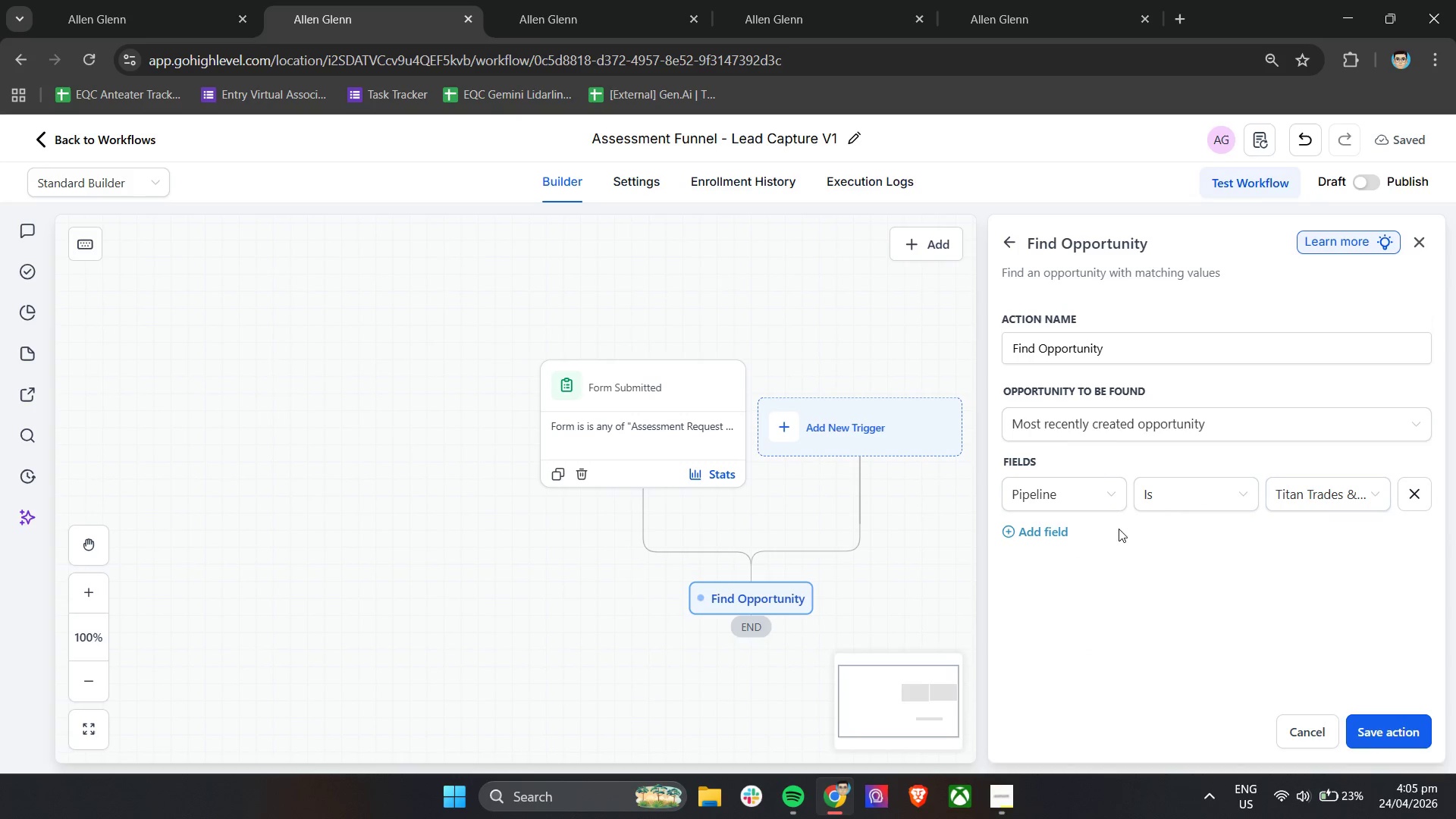 
double_click([1110, 425])
 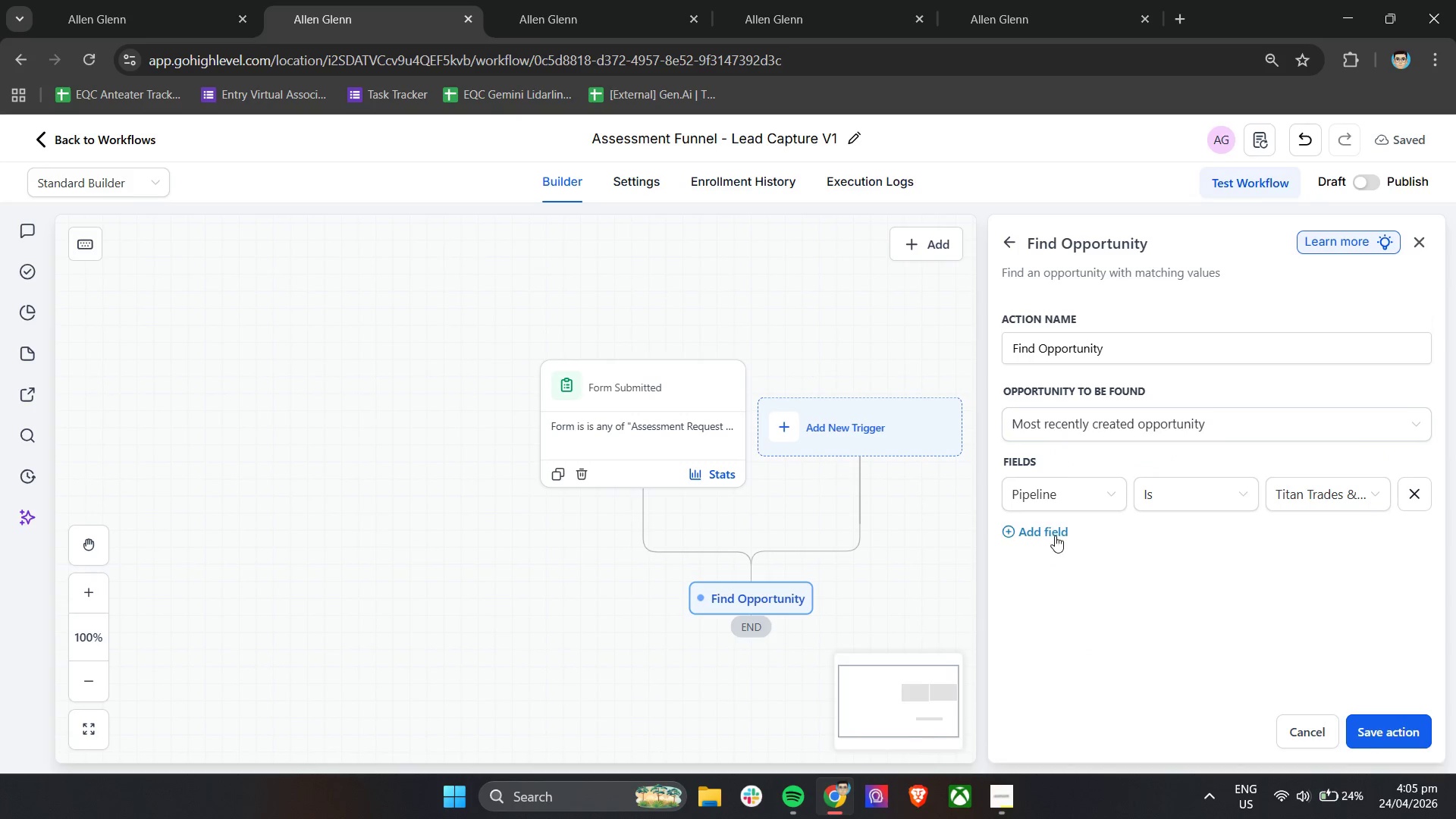 
double_click([1069, 560])
 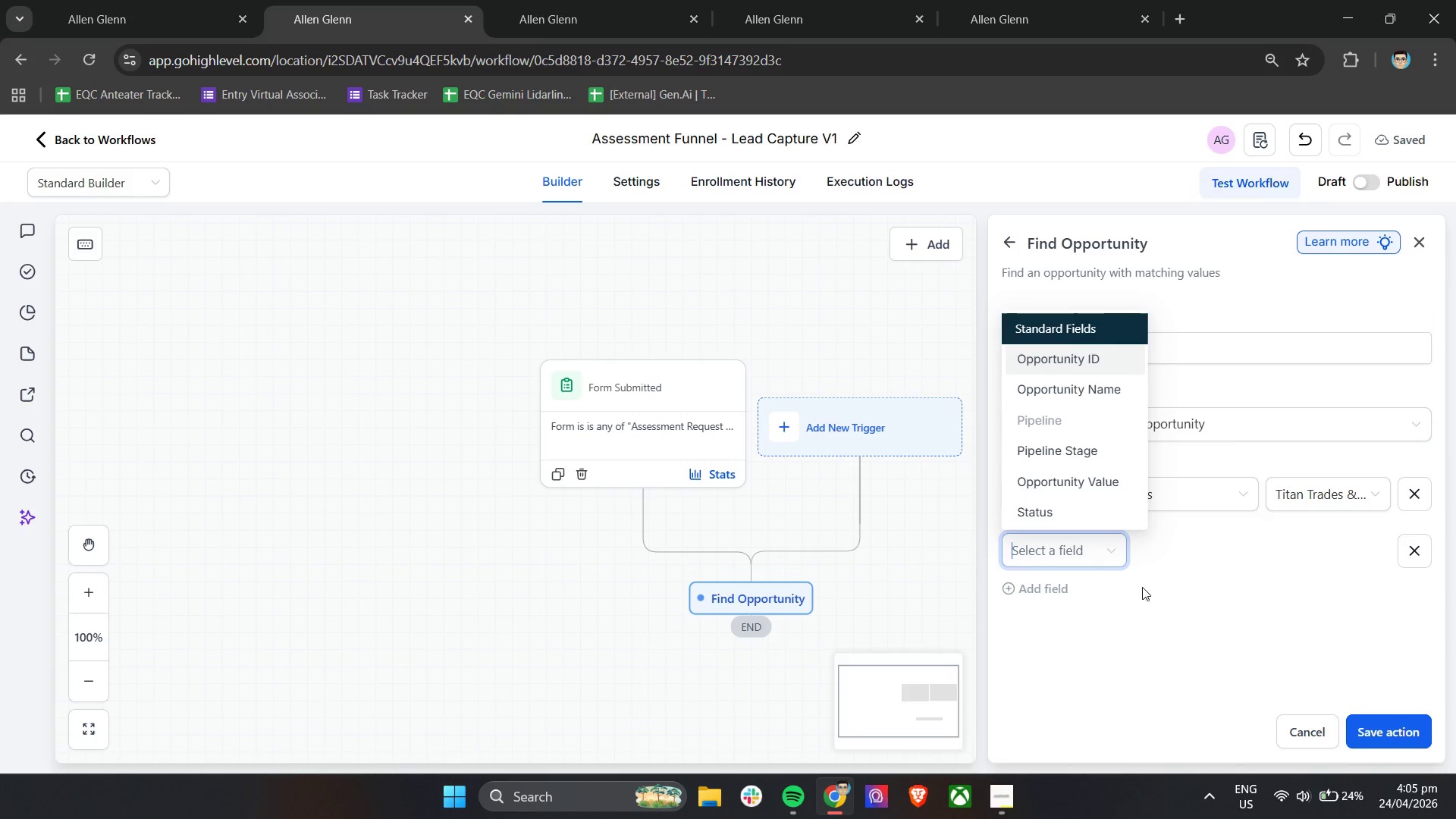 
left_click([1181, 587])
 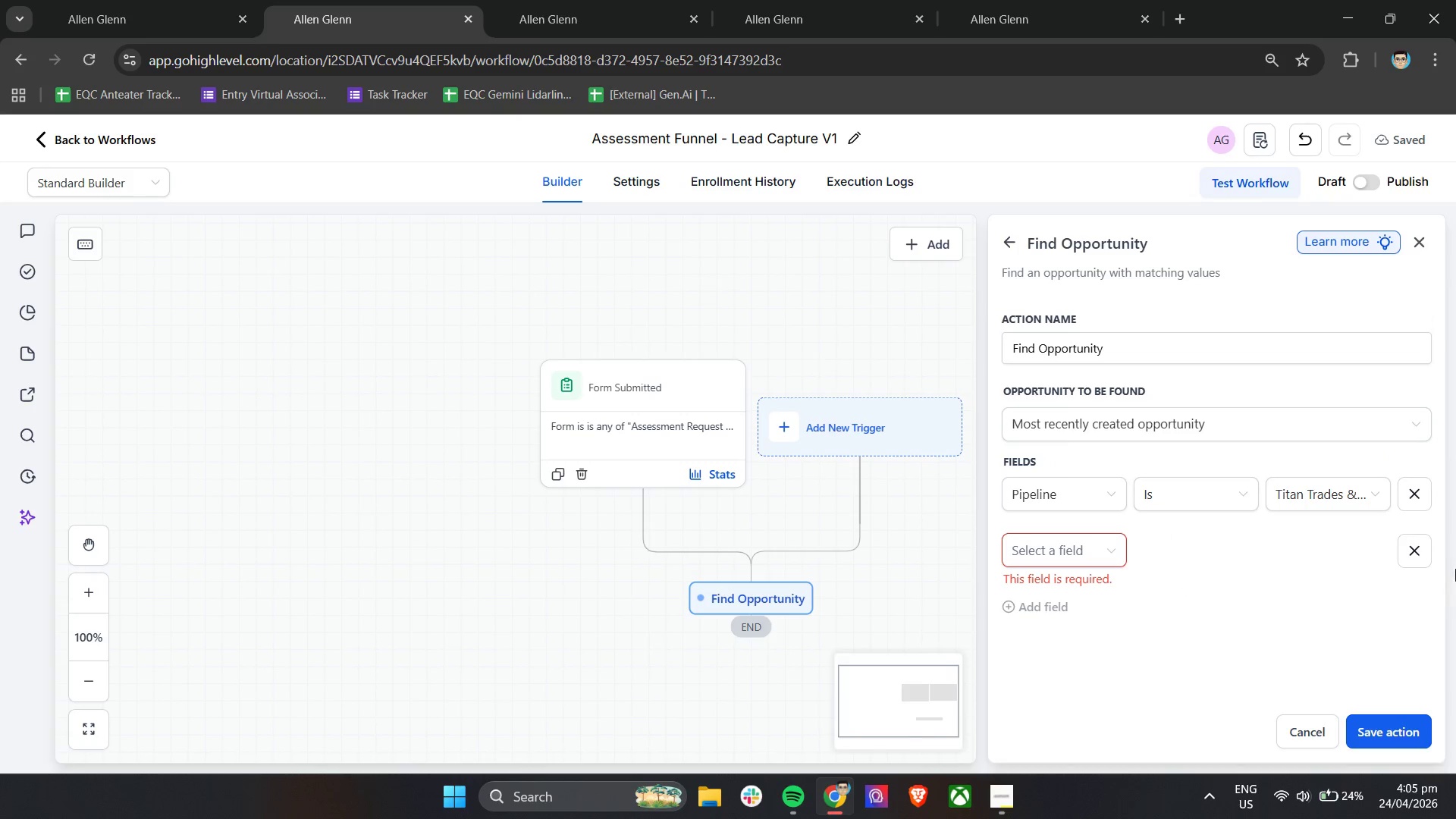 
left_click([1417, 547])
 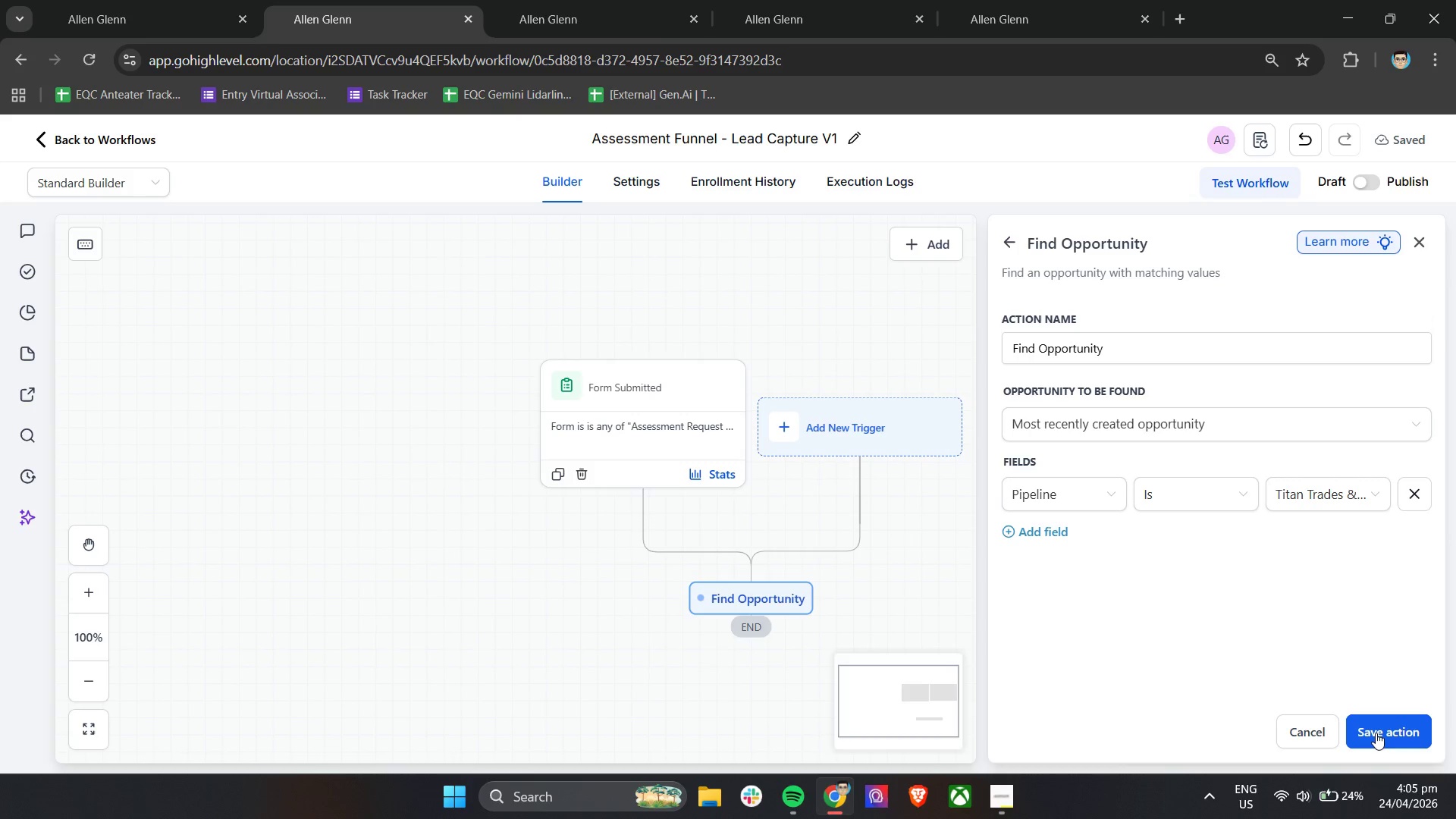 
left_click([1376, 733])
 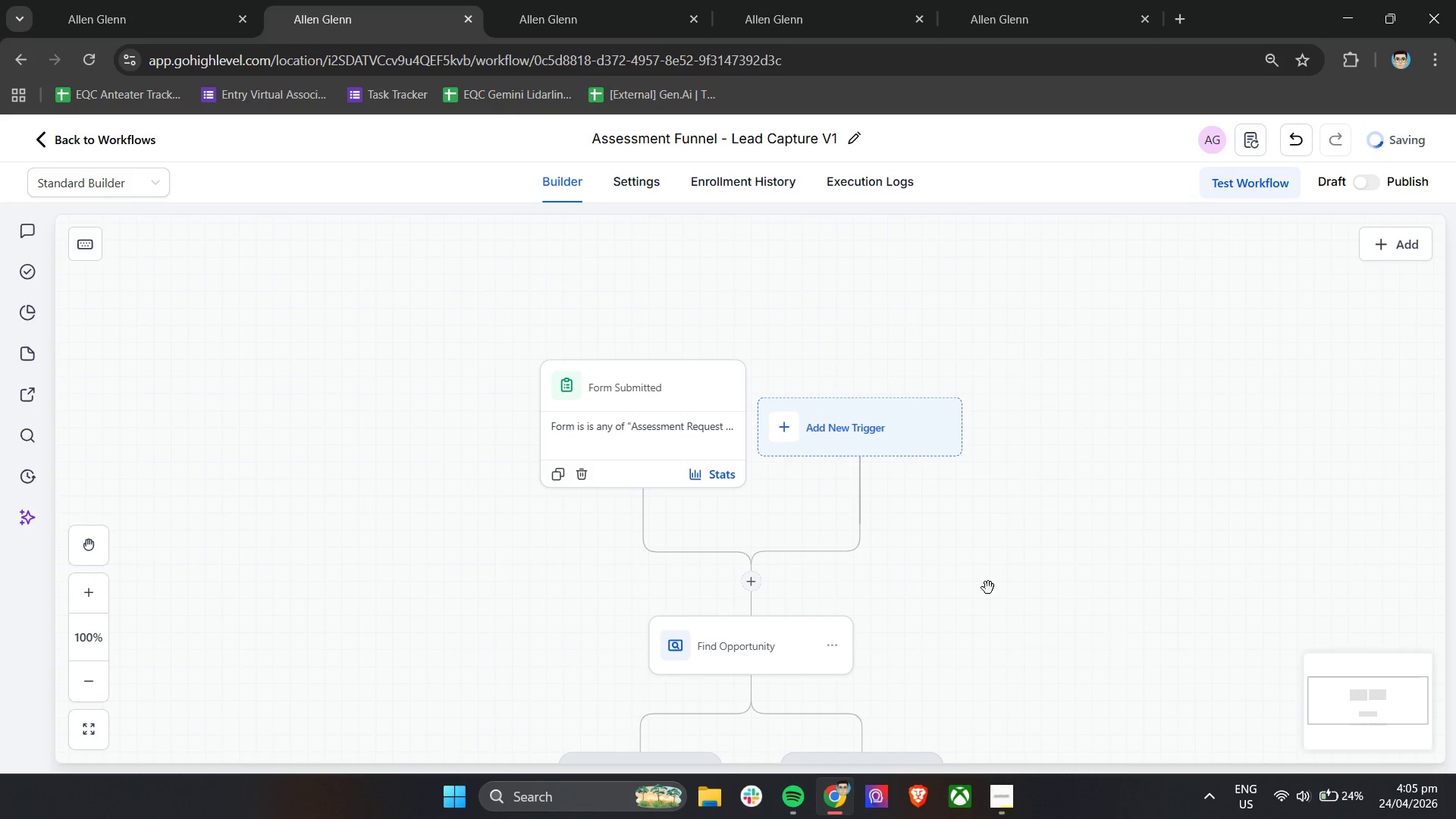 
scroll: coordinate [855, 560], scroll_direction: down, amount: 5.0
 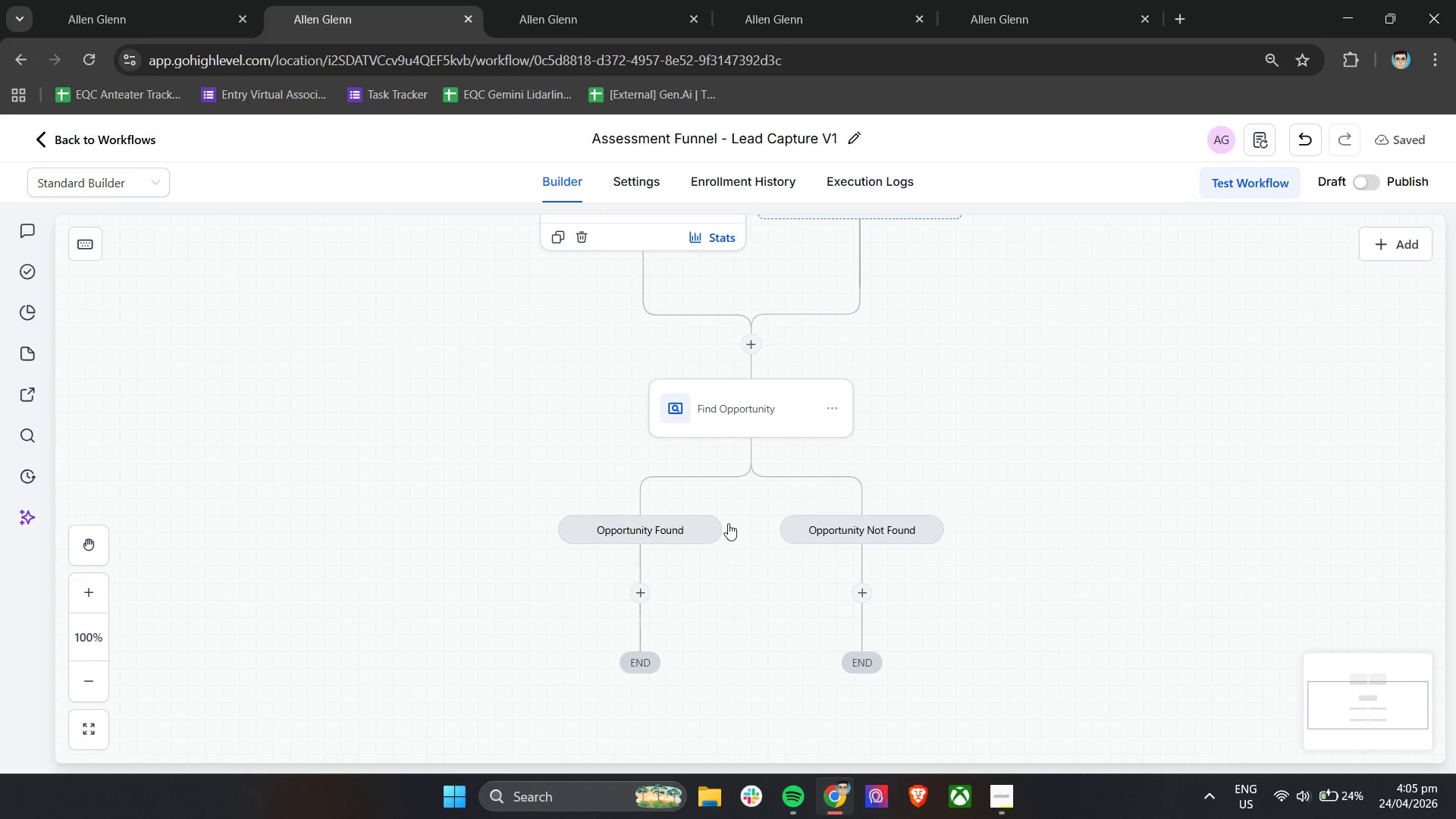 
left_click([862, 535])
 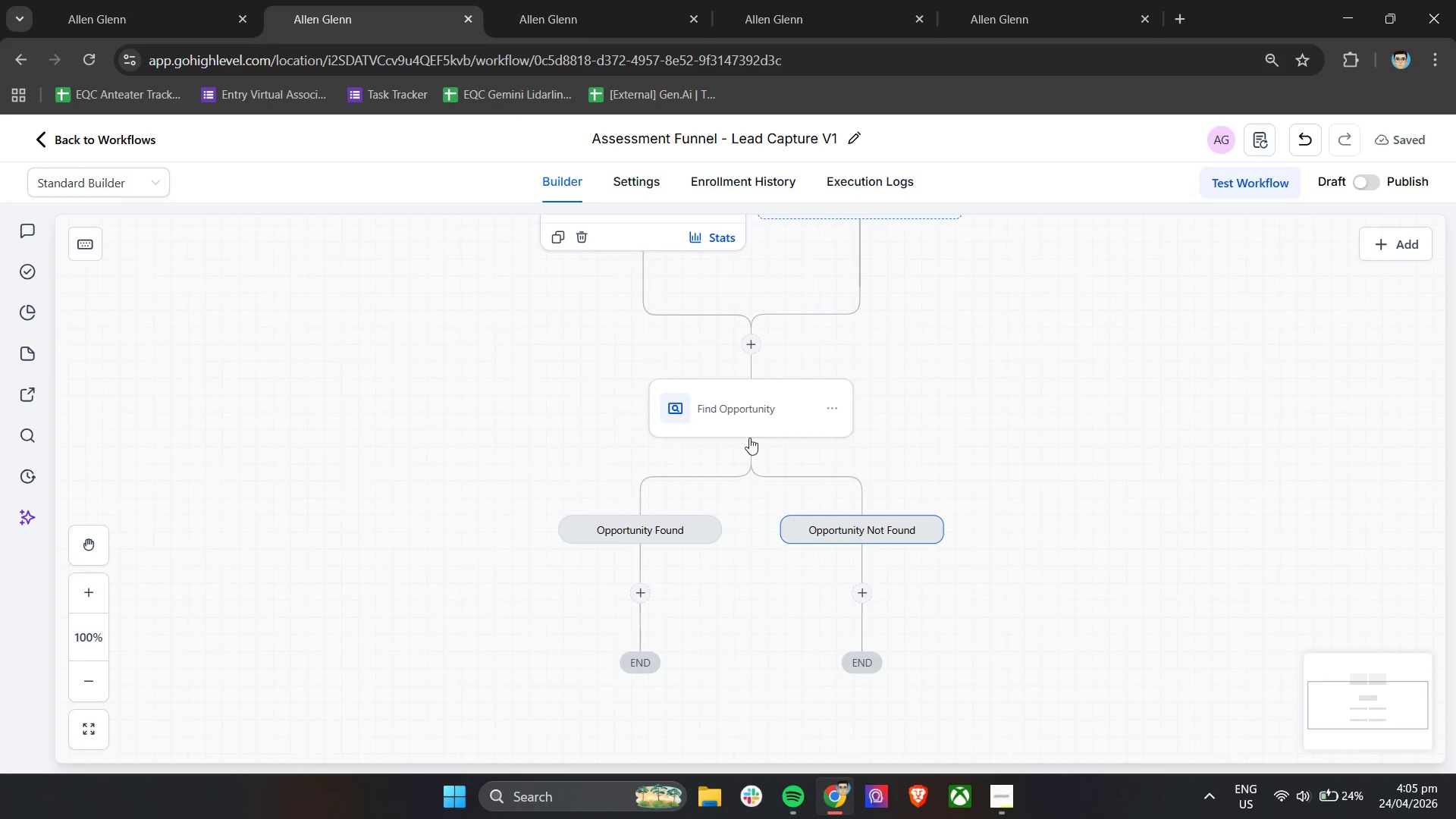 
left_click([761, 413])
 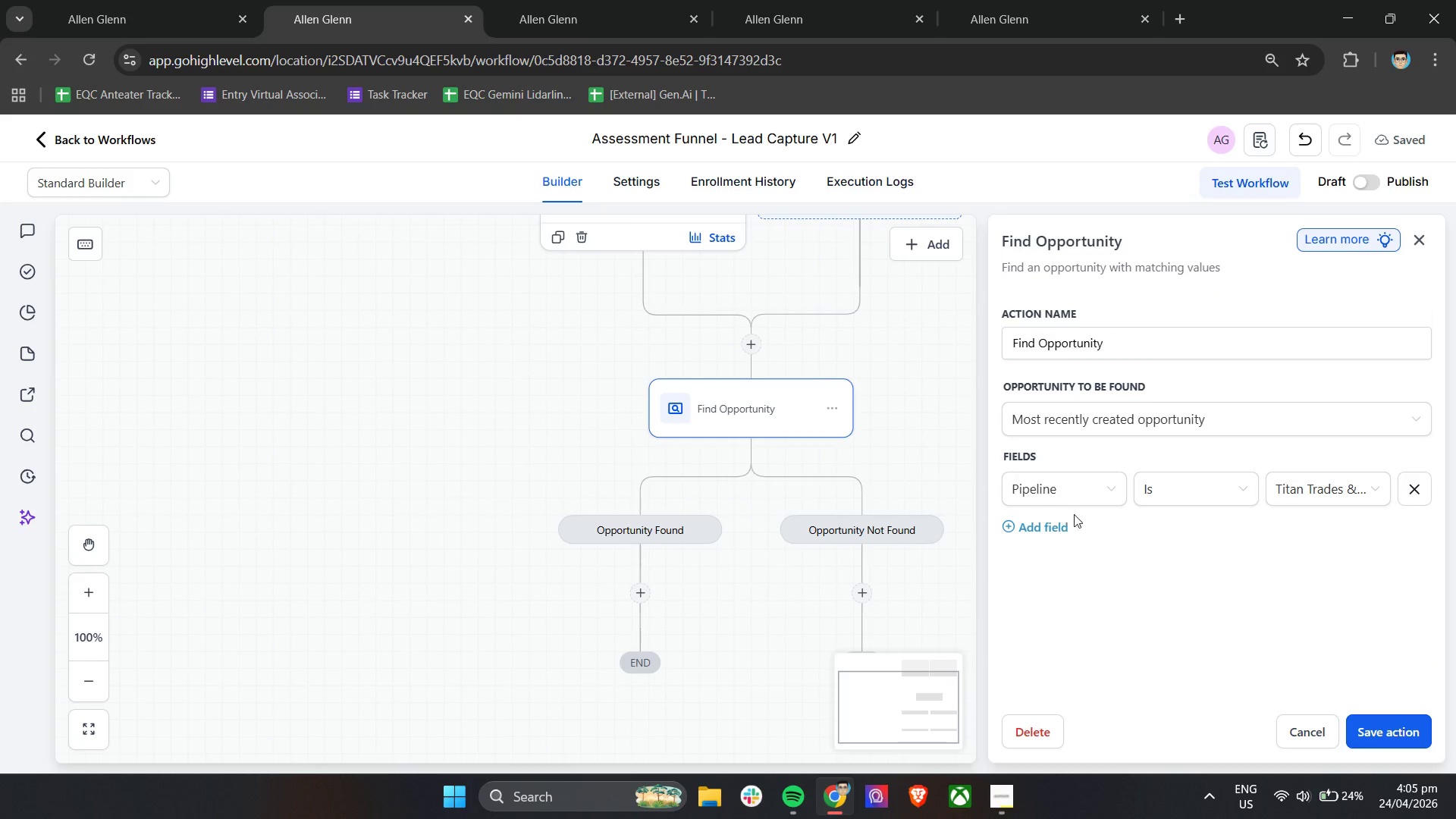 
left_click([1138, 538])
 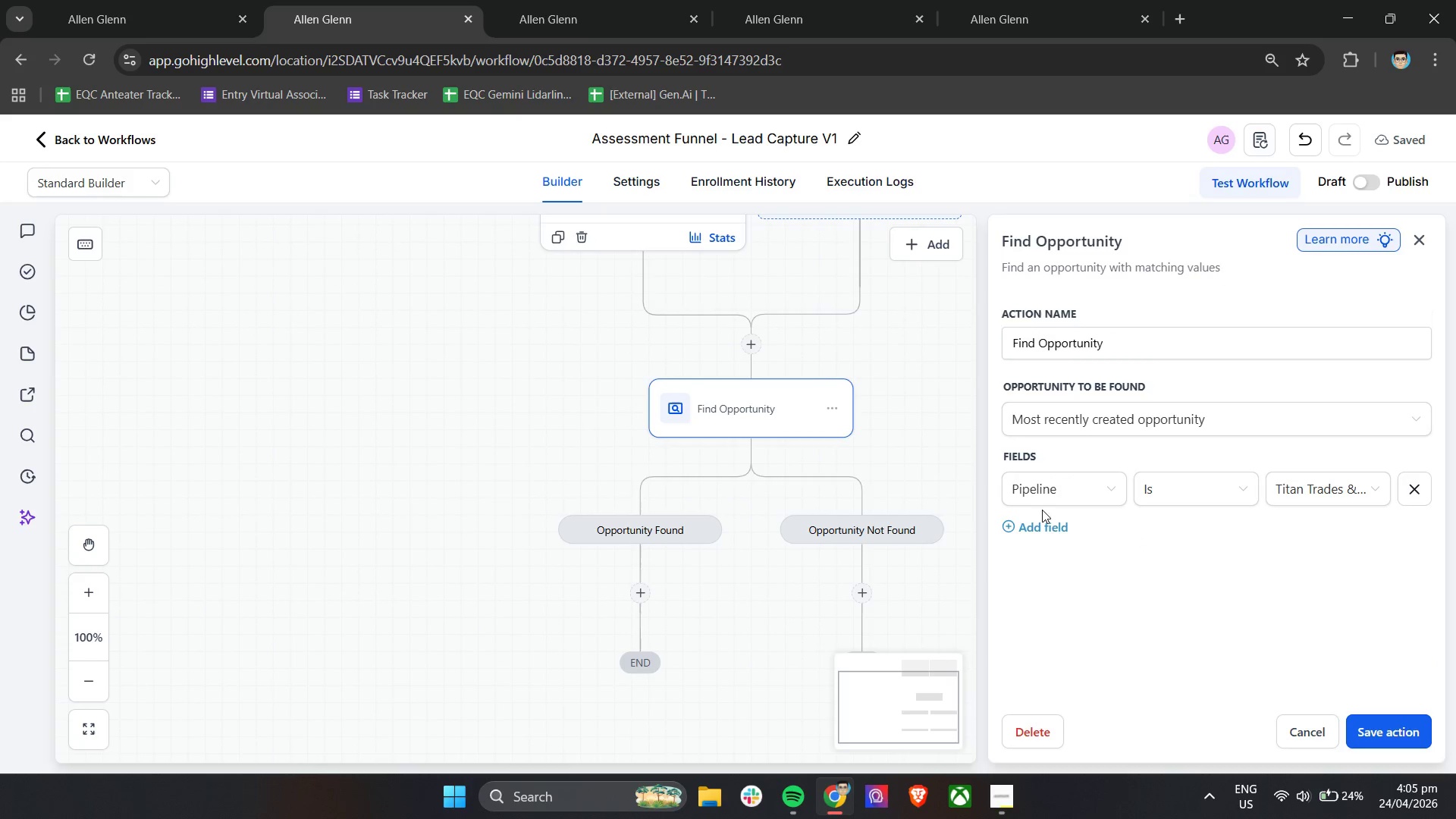 
left_click([1043, 522])
 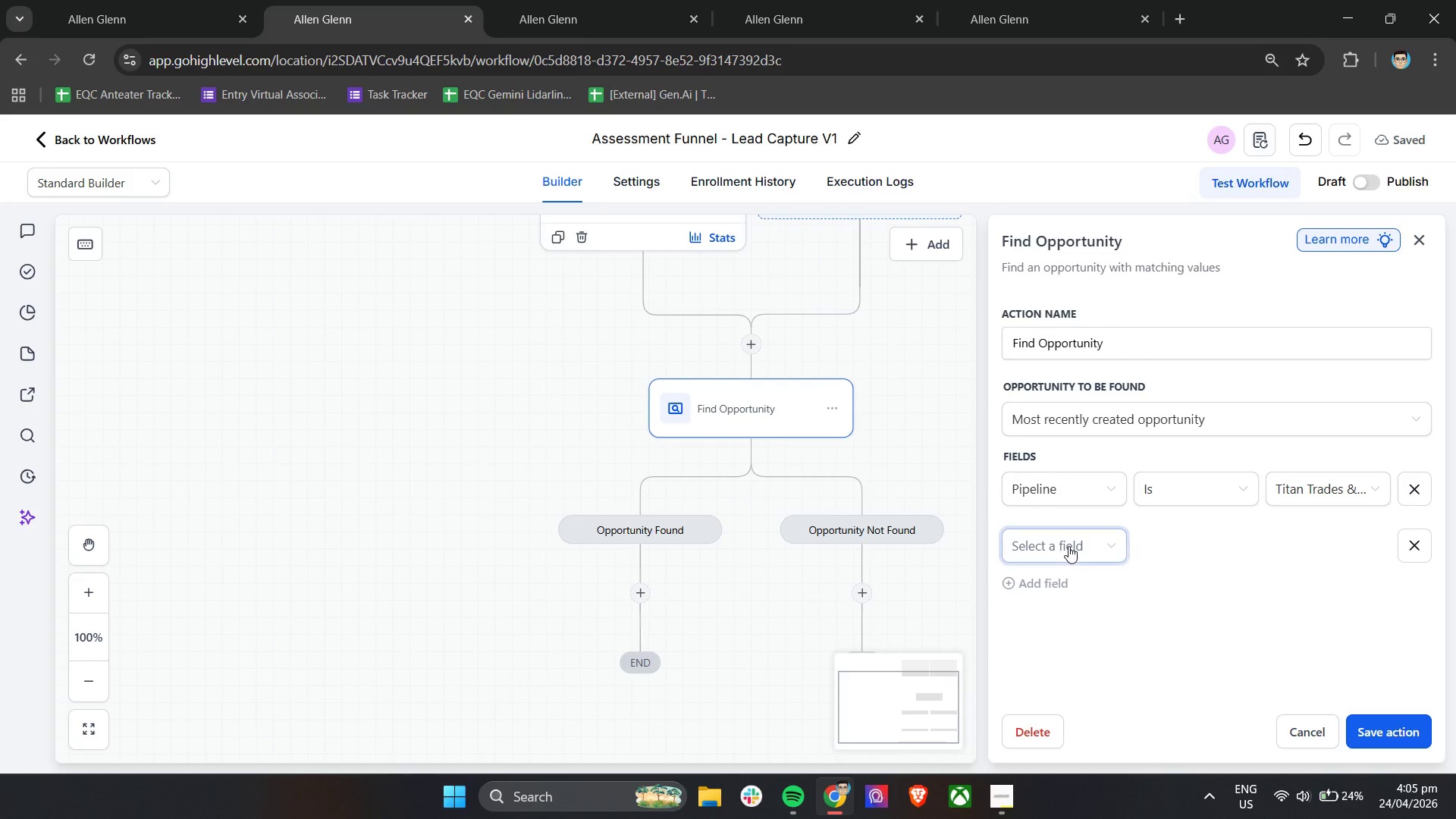 
left_click([1065, 546])
 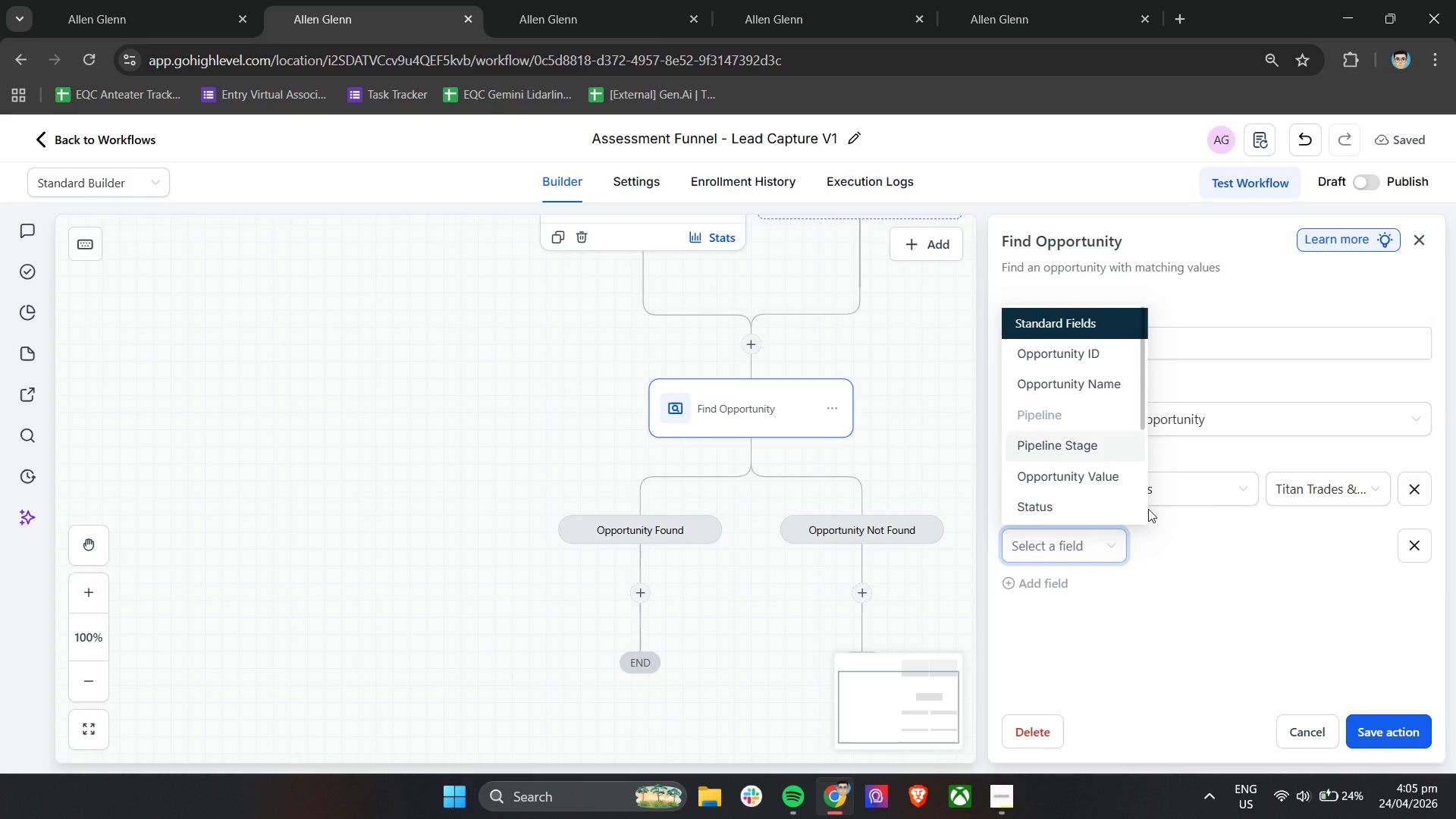 
scroll: coordinate [1049, 493], scroll_direction: down, amount: 4.0
 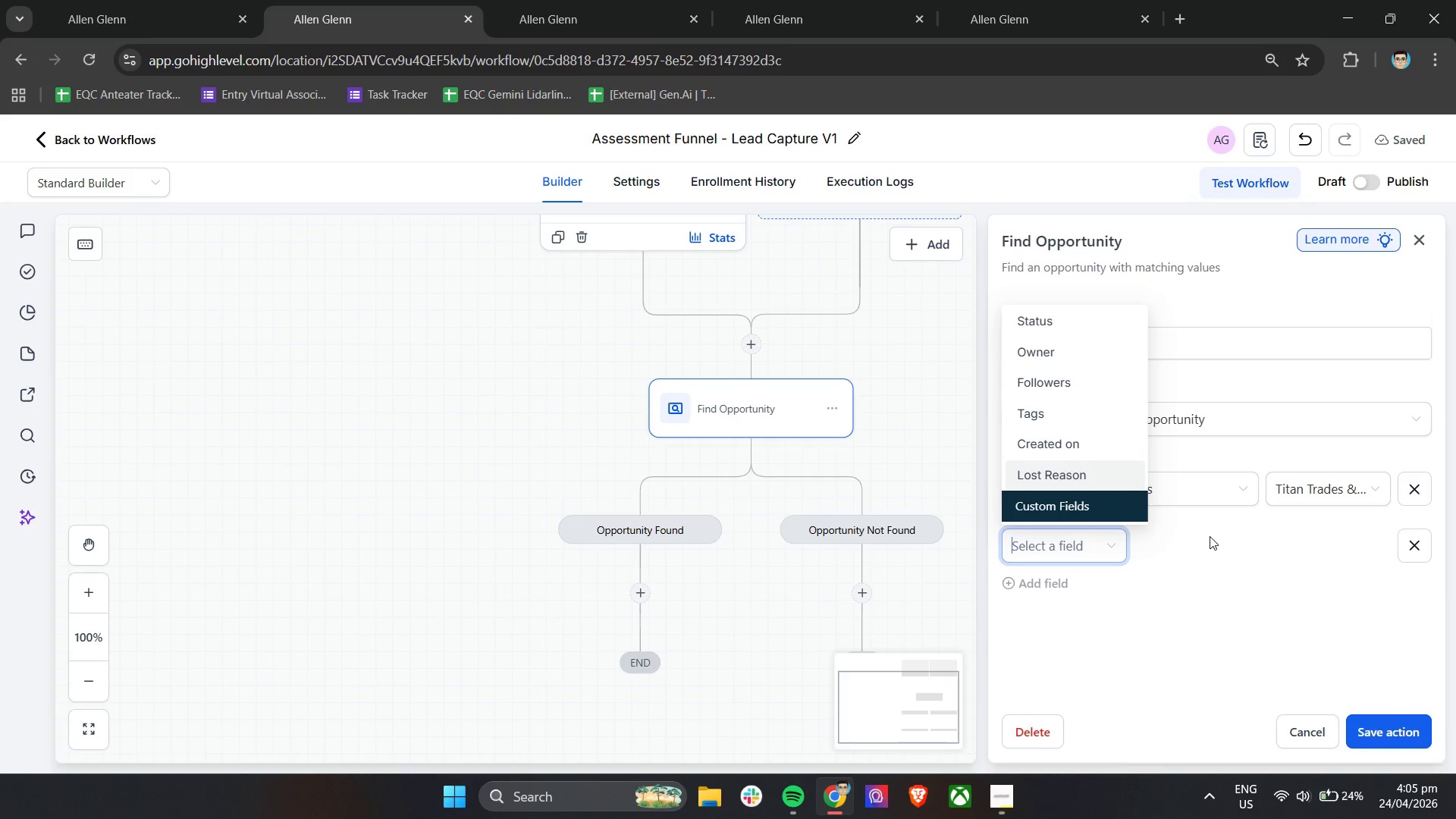 
scroll: coordinate [1057, 420], scroll_direction: up, amount: 2.0
 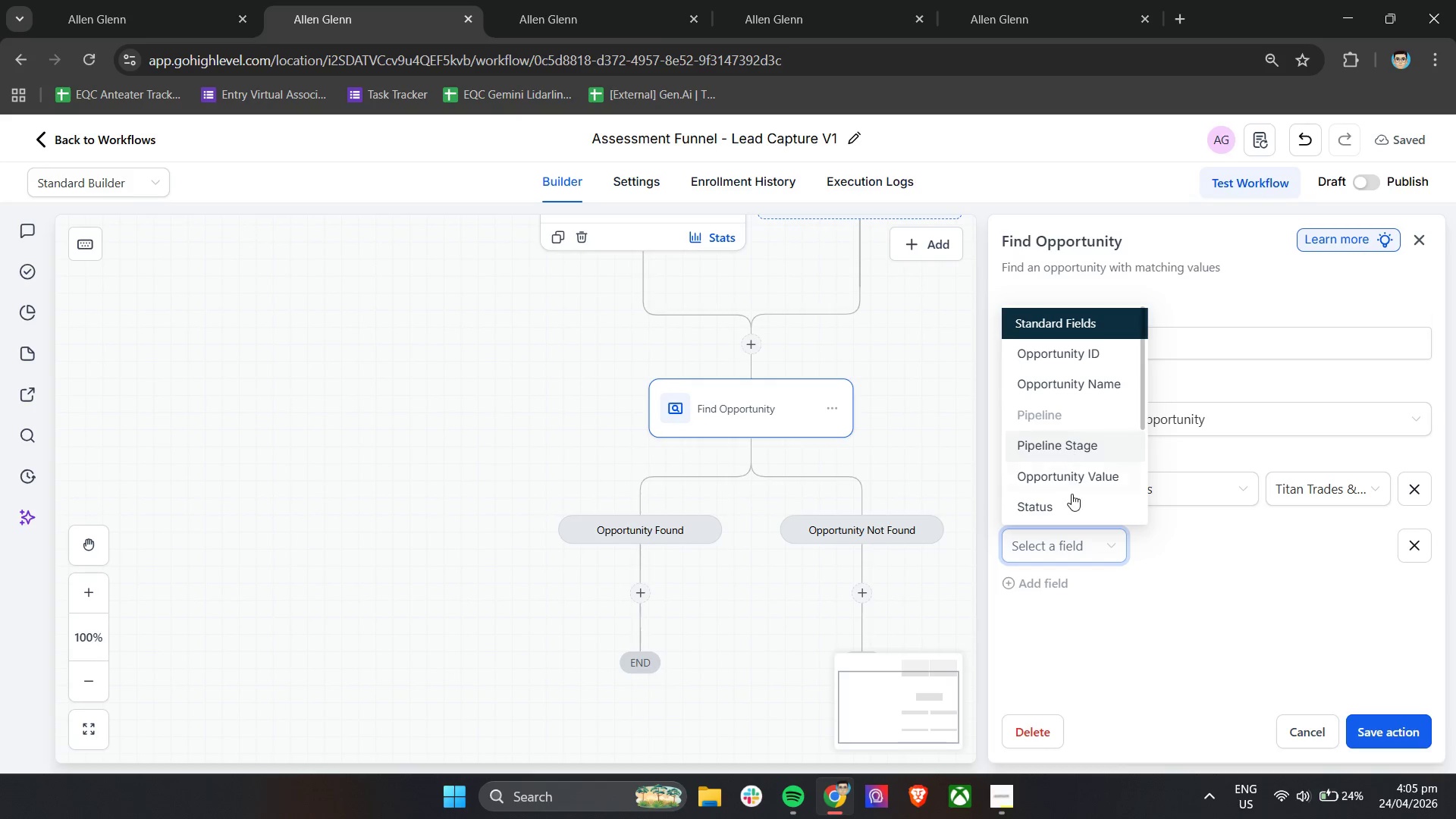 
scroll: coordinate [1073, 496], scroll_direction: down, amount: 1.0
 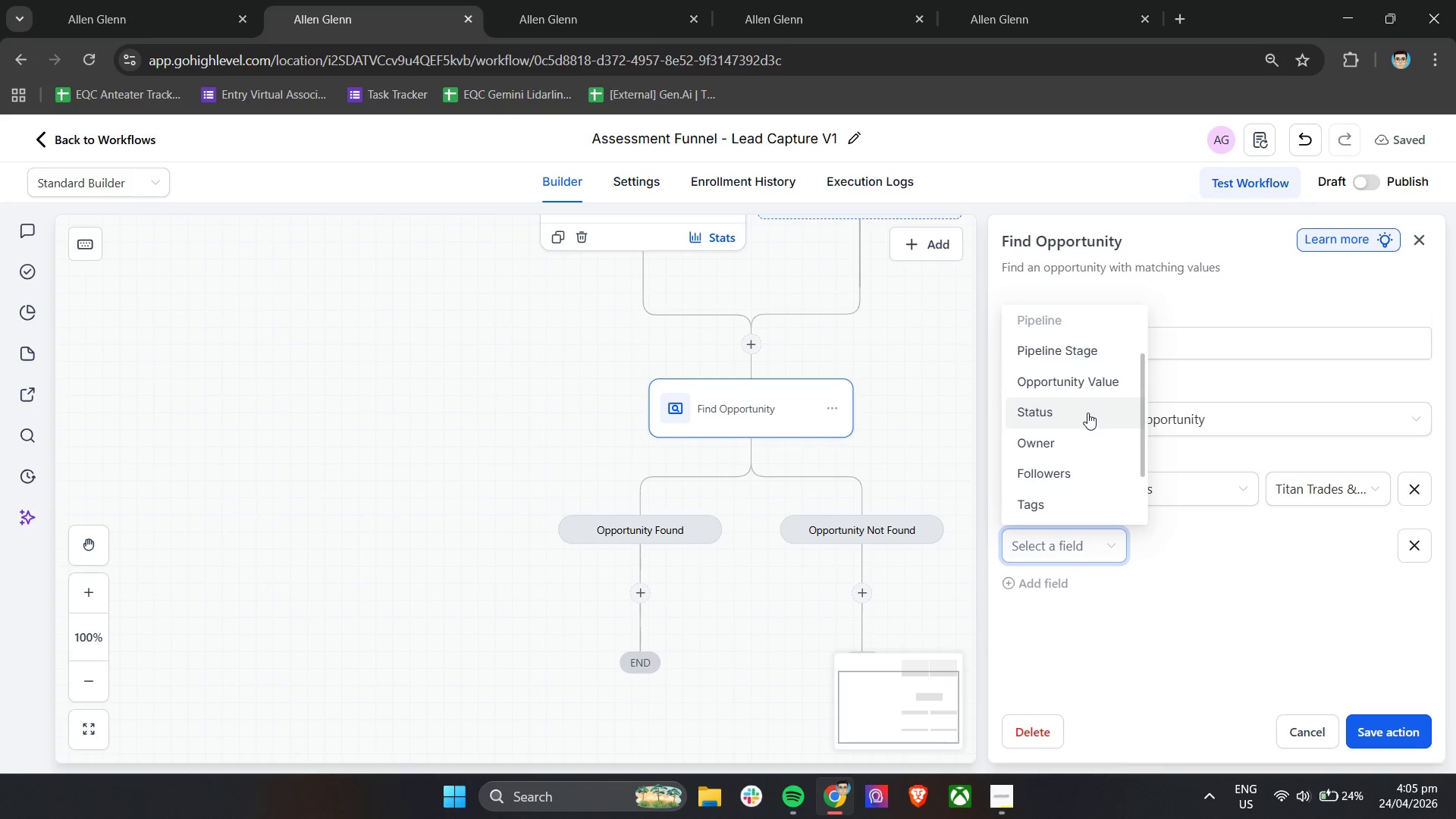 
scroll: coordinate [1110, 482], scroll_direction: up, amount: 2.0
 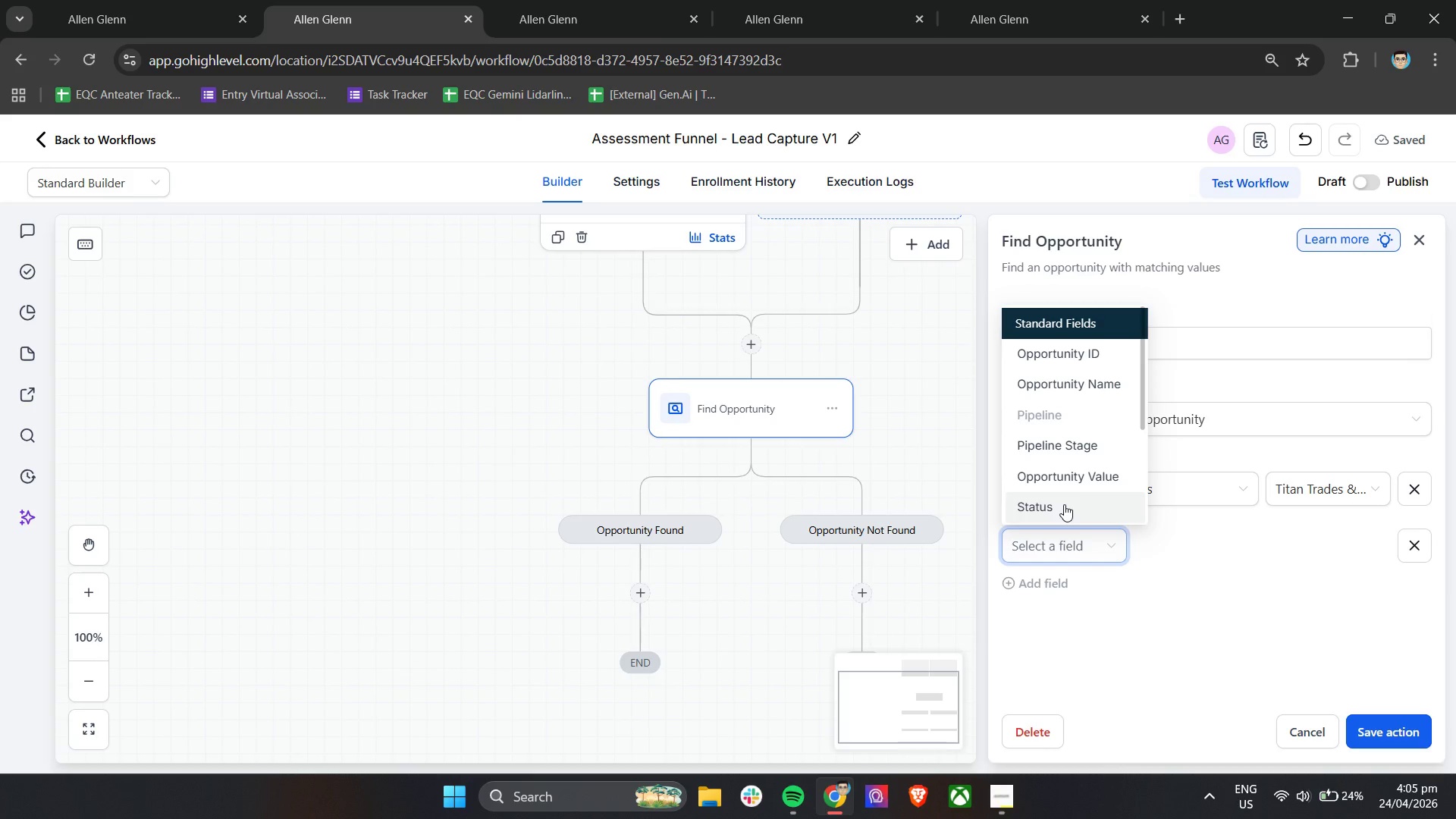 
wait(5.06)
 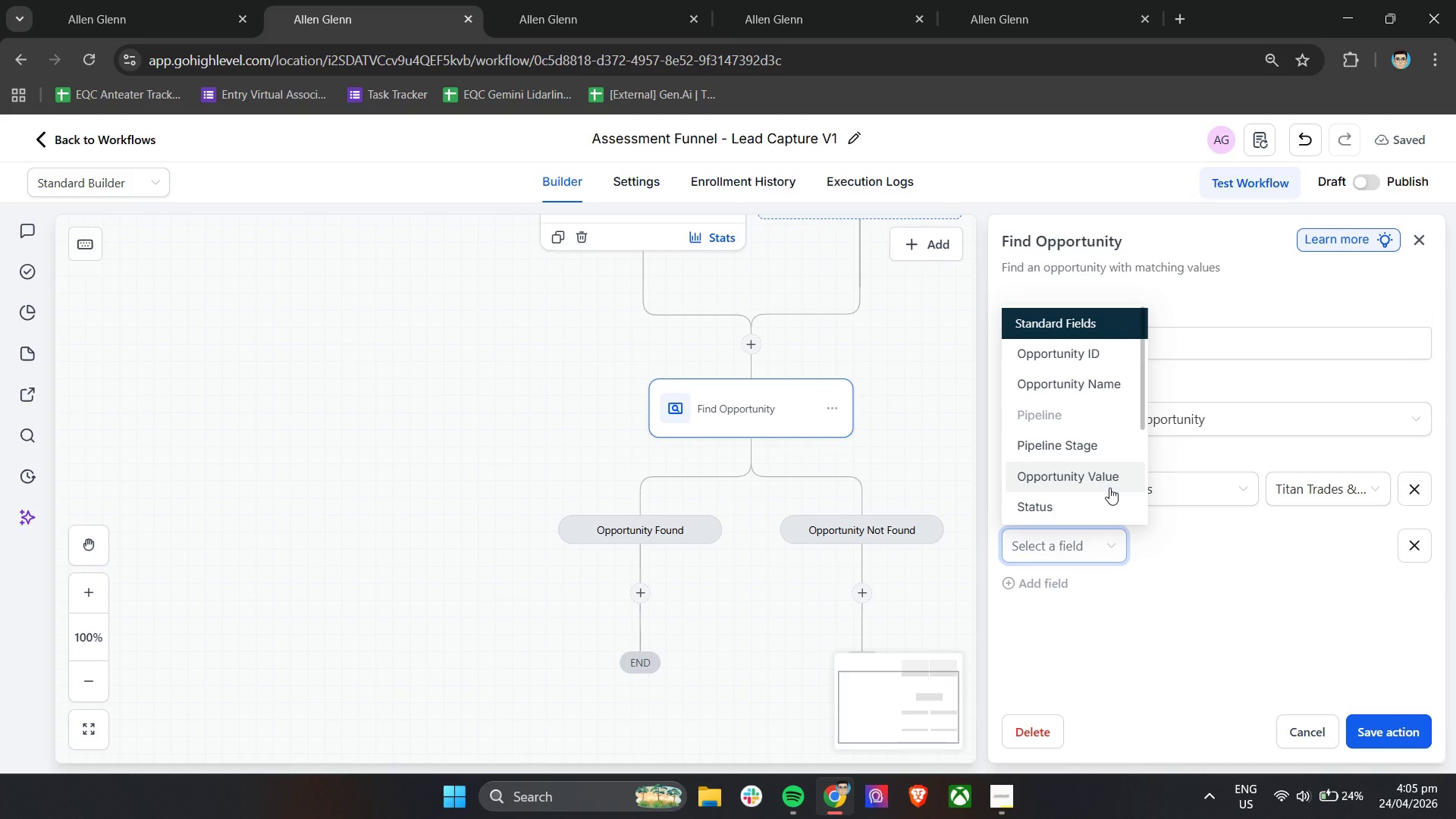 
left_click([1067, 441])
 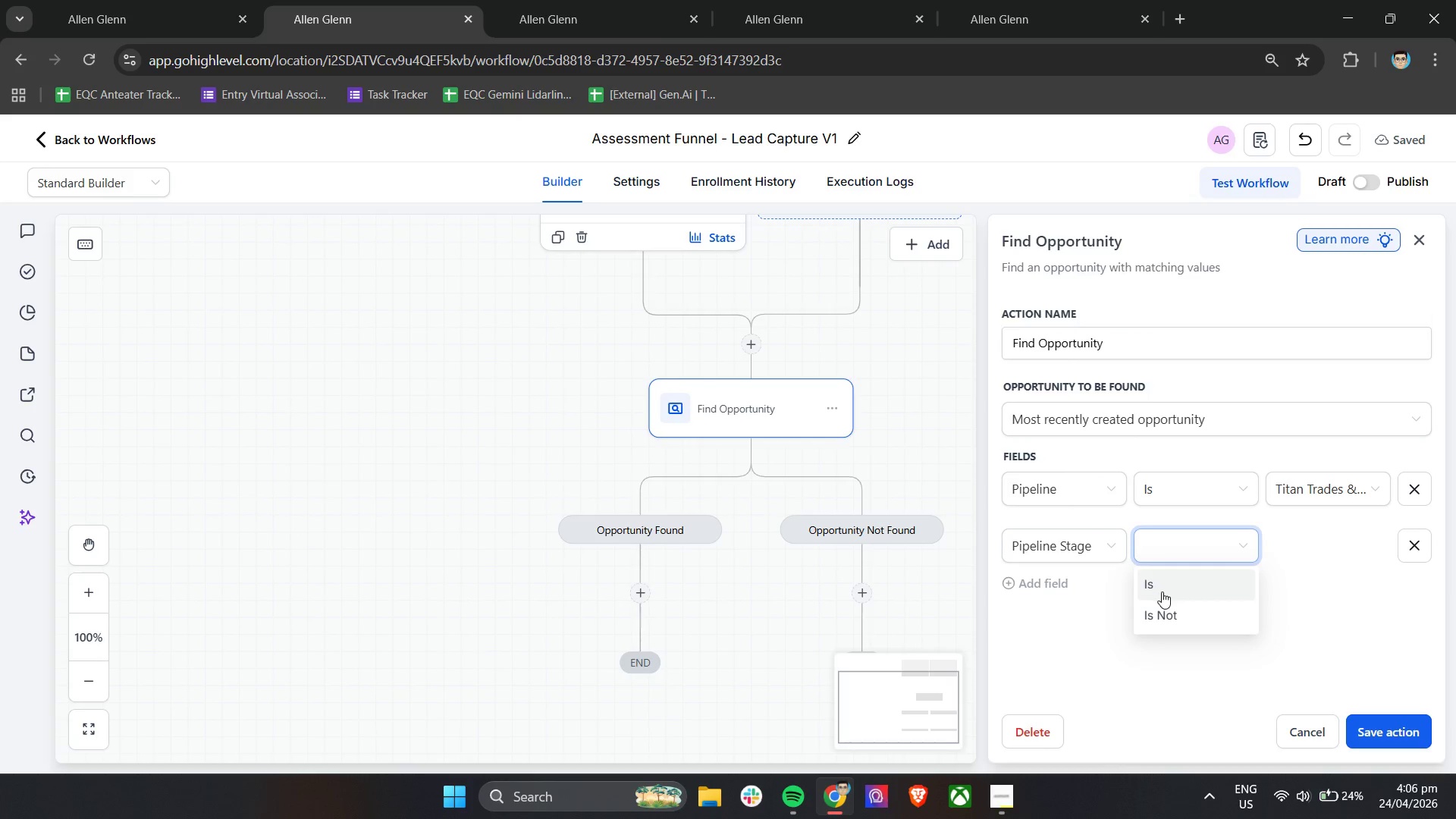 
mouse_move([1269, 557])
 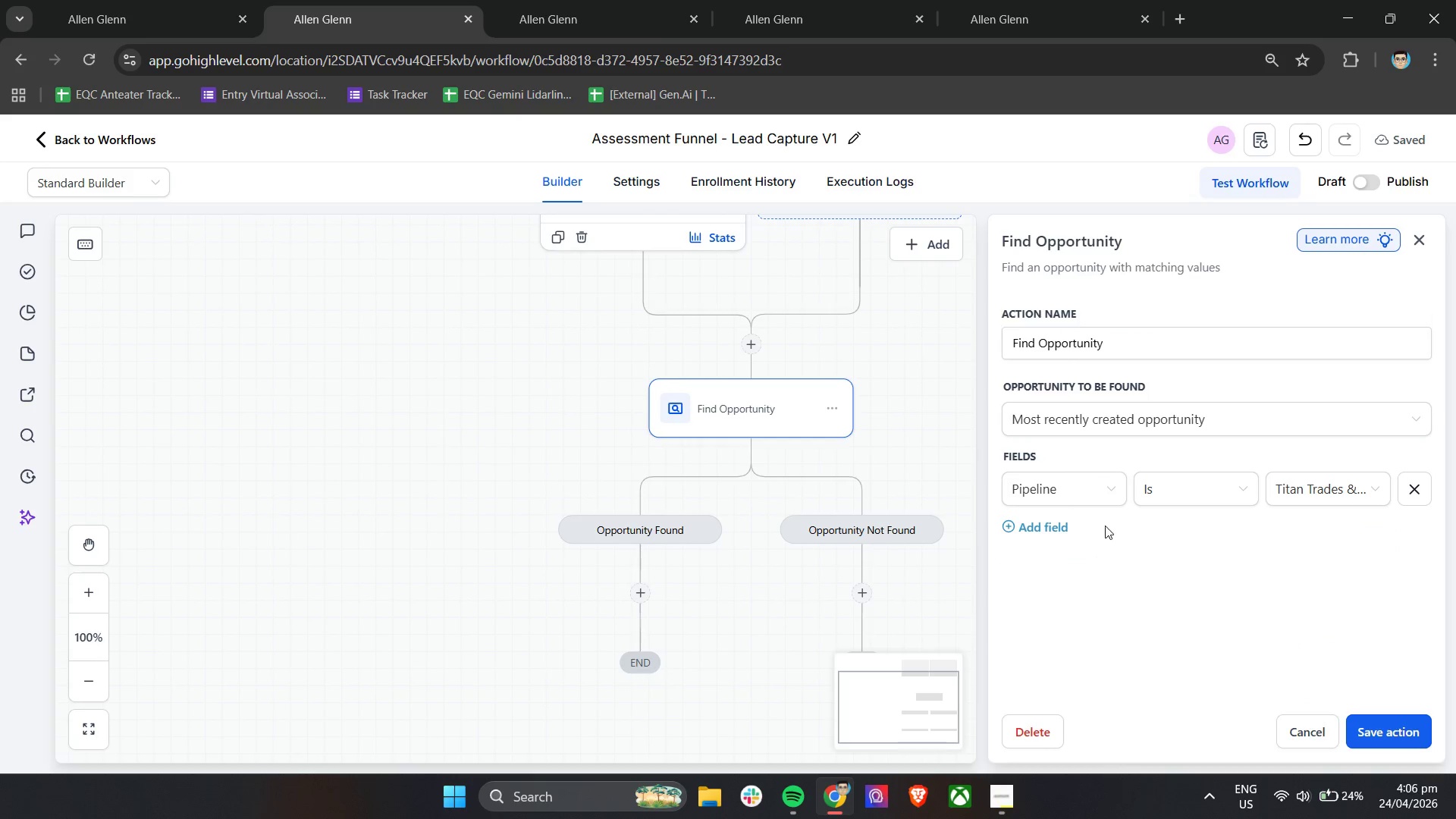 
double_click([1053, 527])
 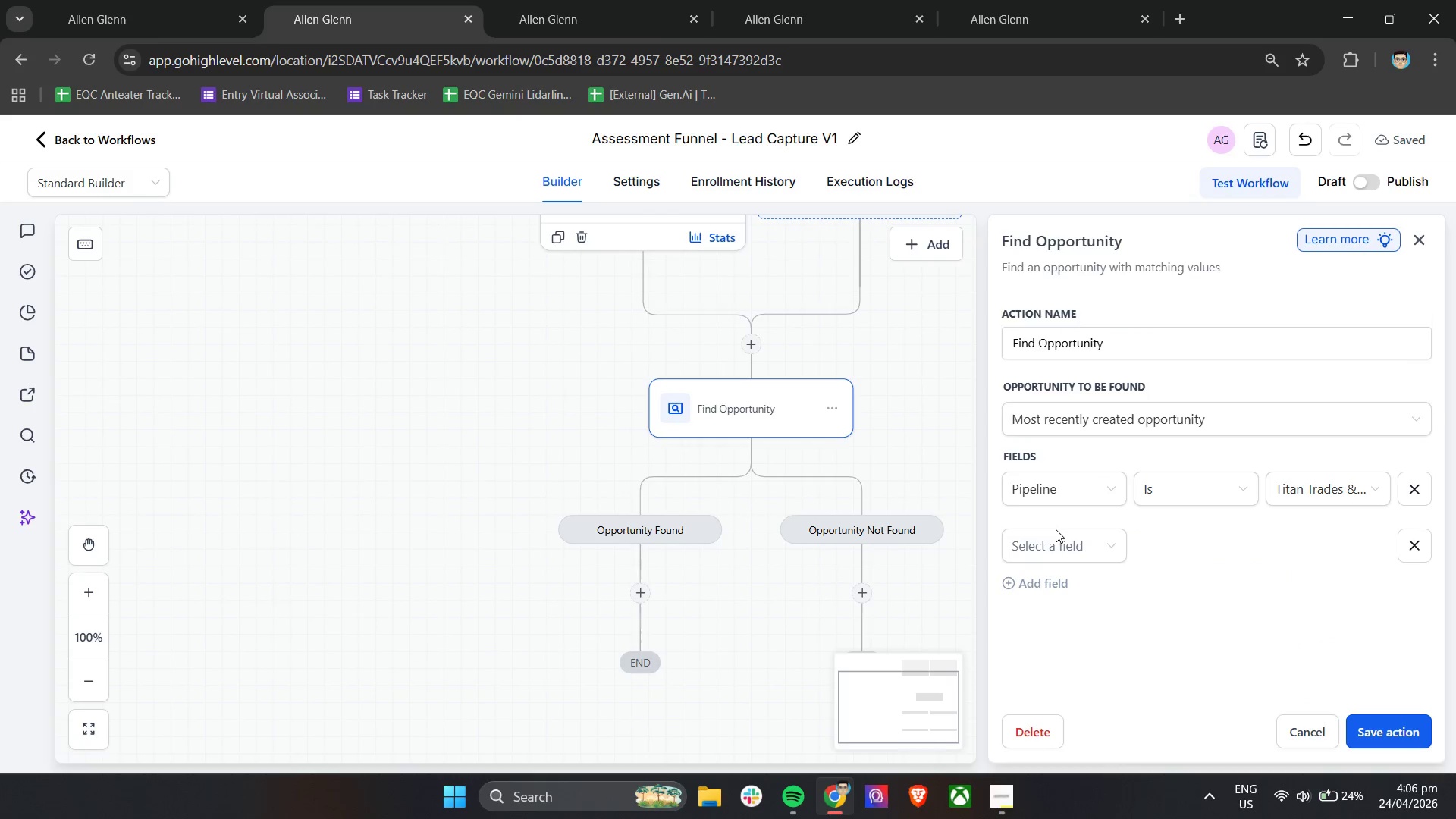 
triple_click([1065, 551])
 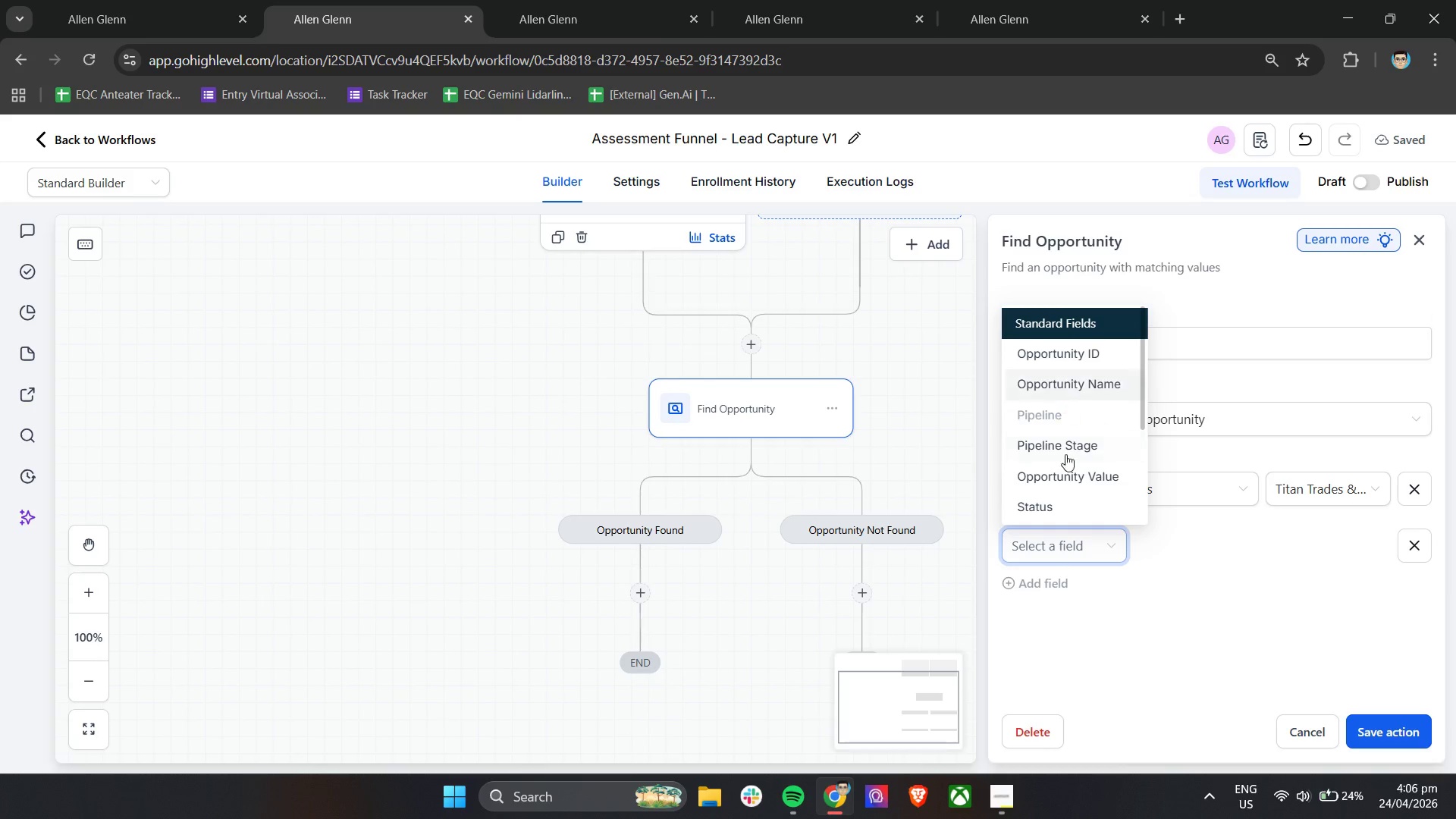 
left_click([1059, 503])
 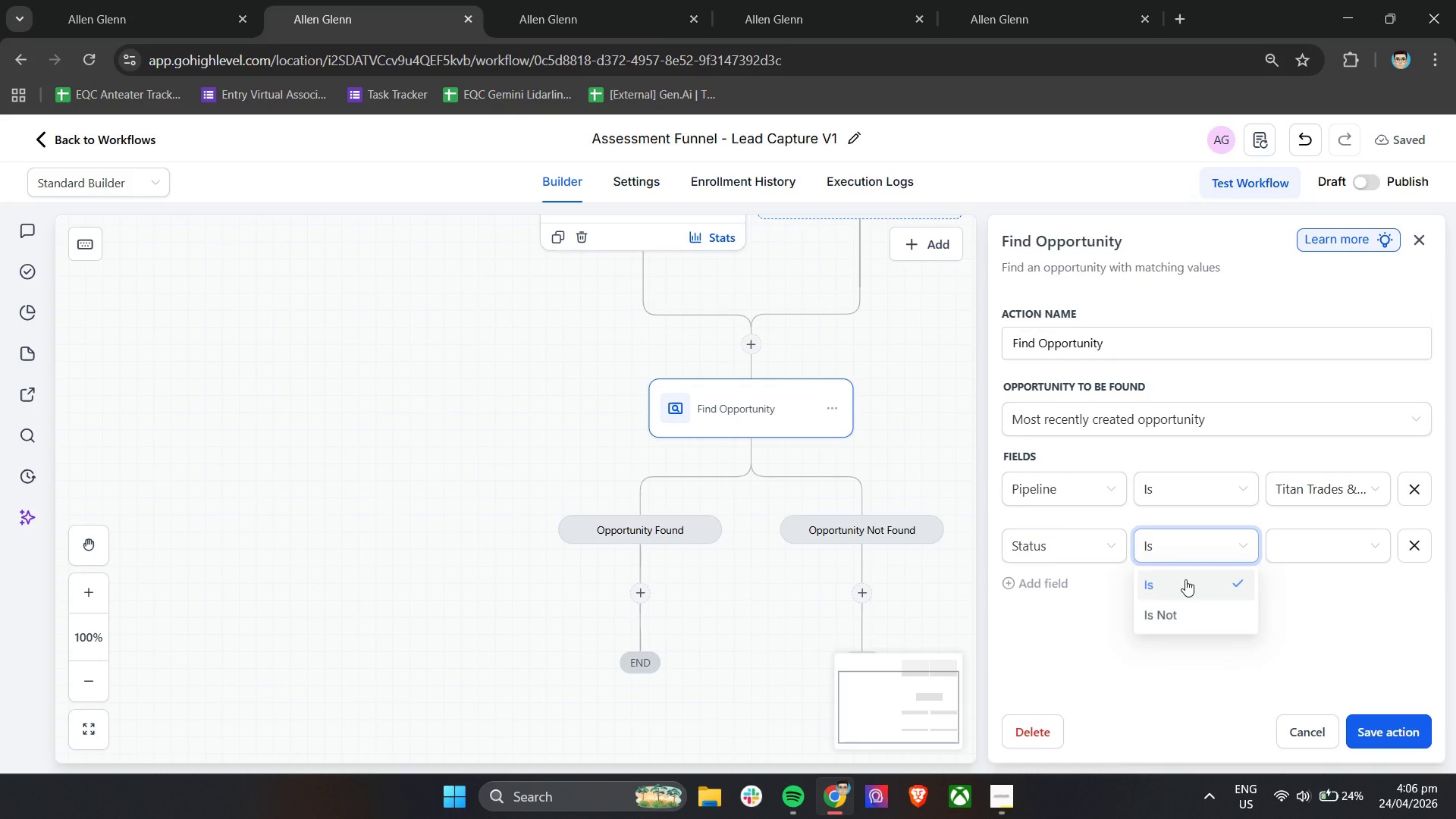 
double_click([1294, 543])
 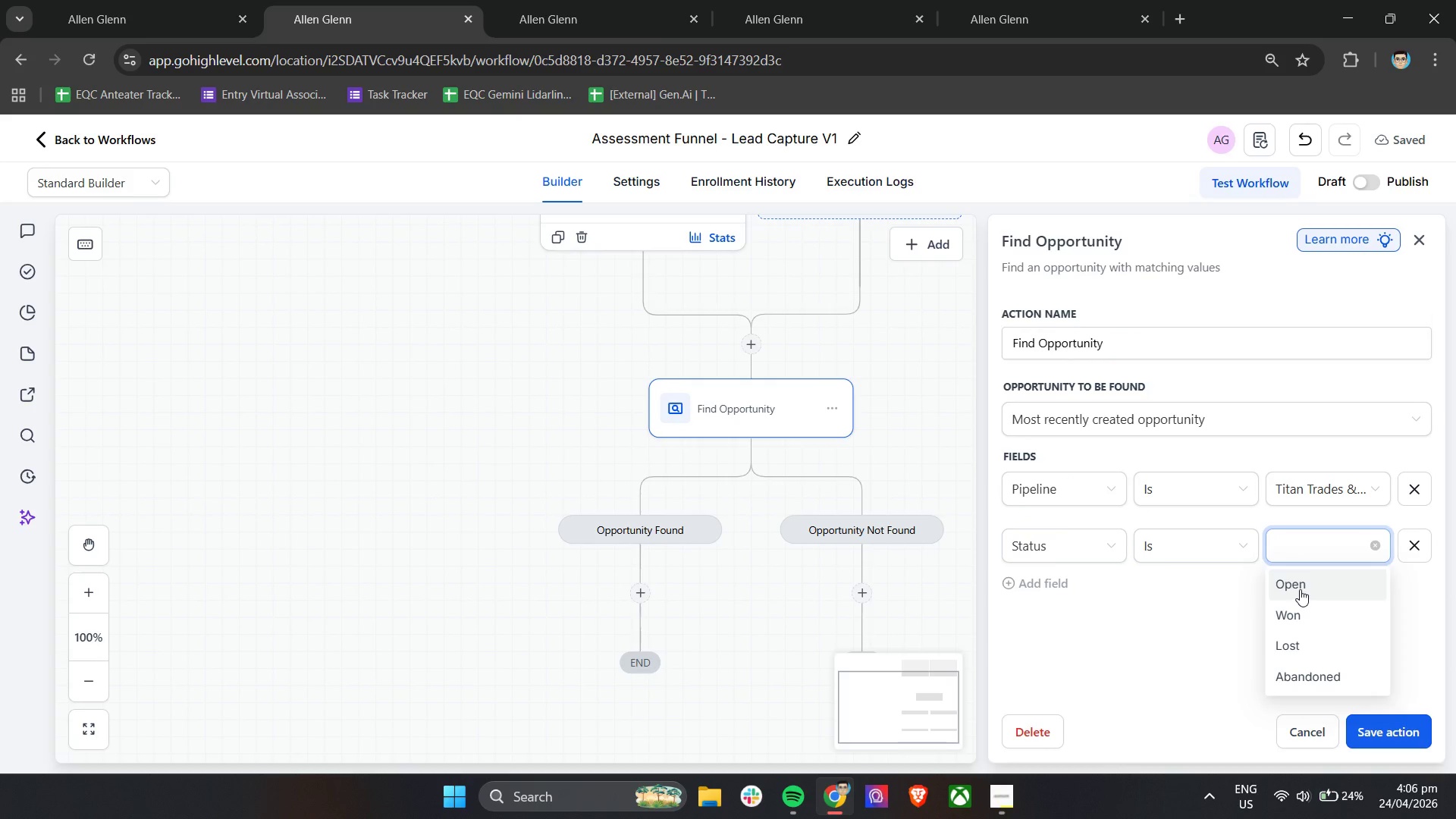 
double_click([1225, 588])
 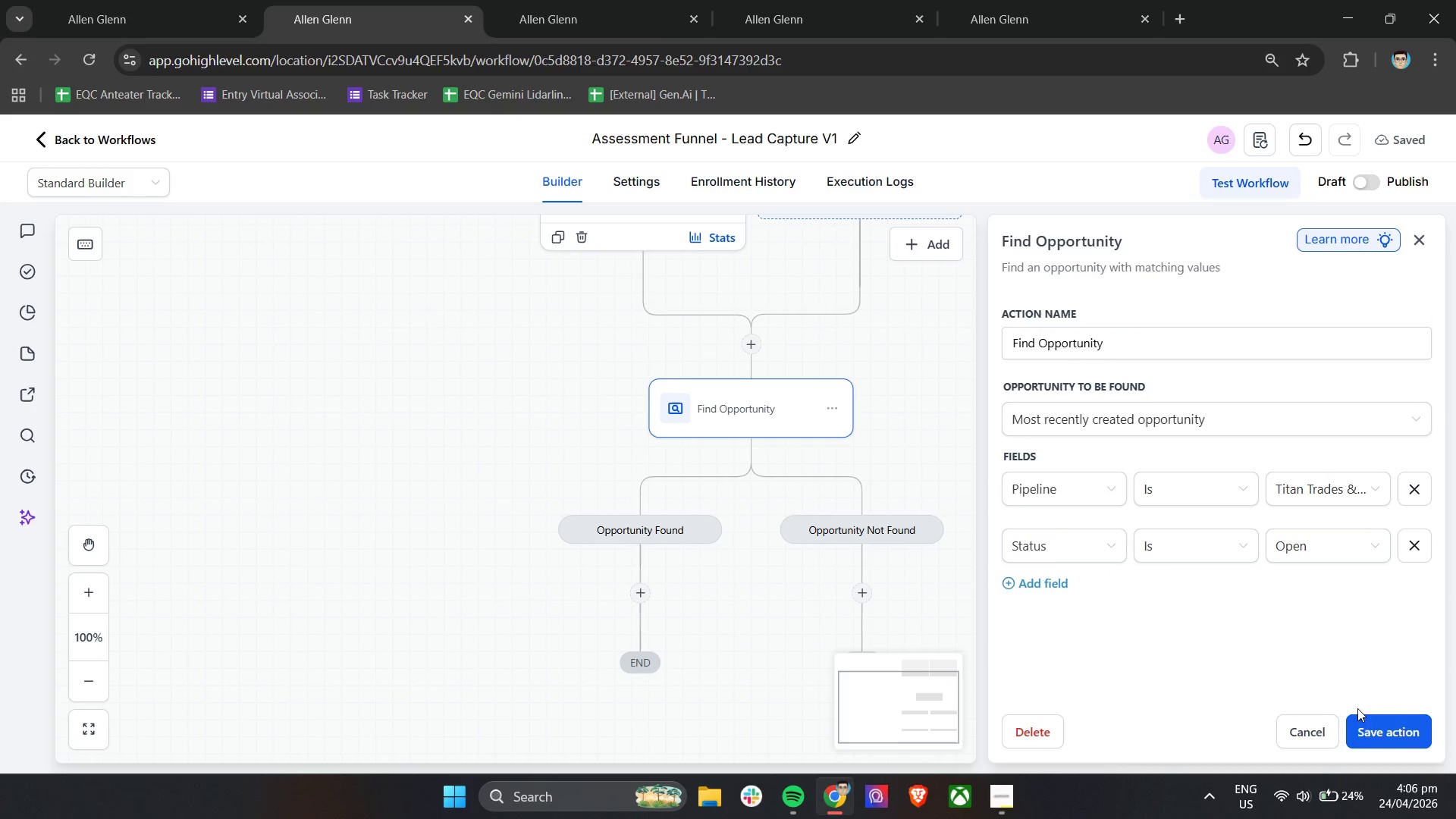 
left_click([1367, 730])
 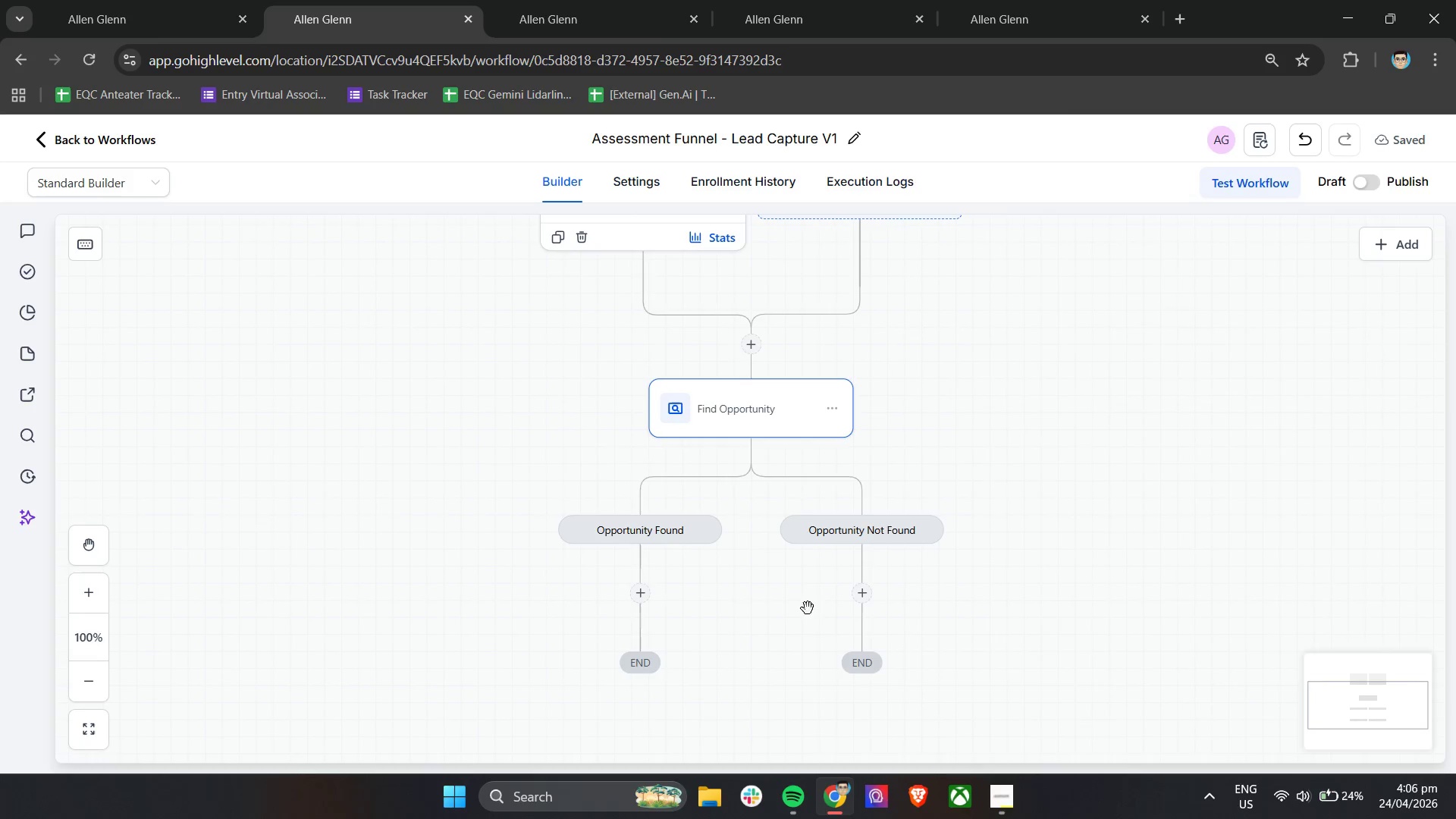 
double_click([792, 414])
 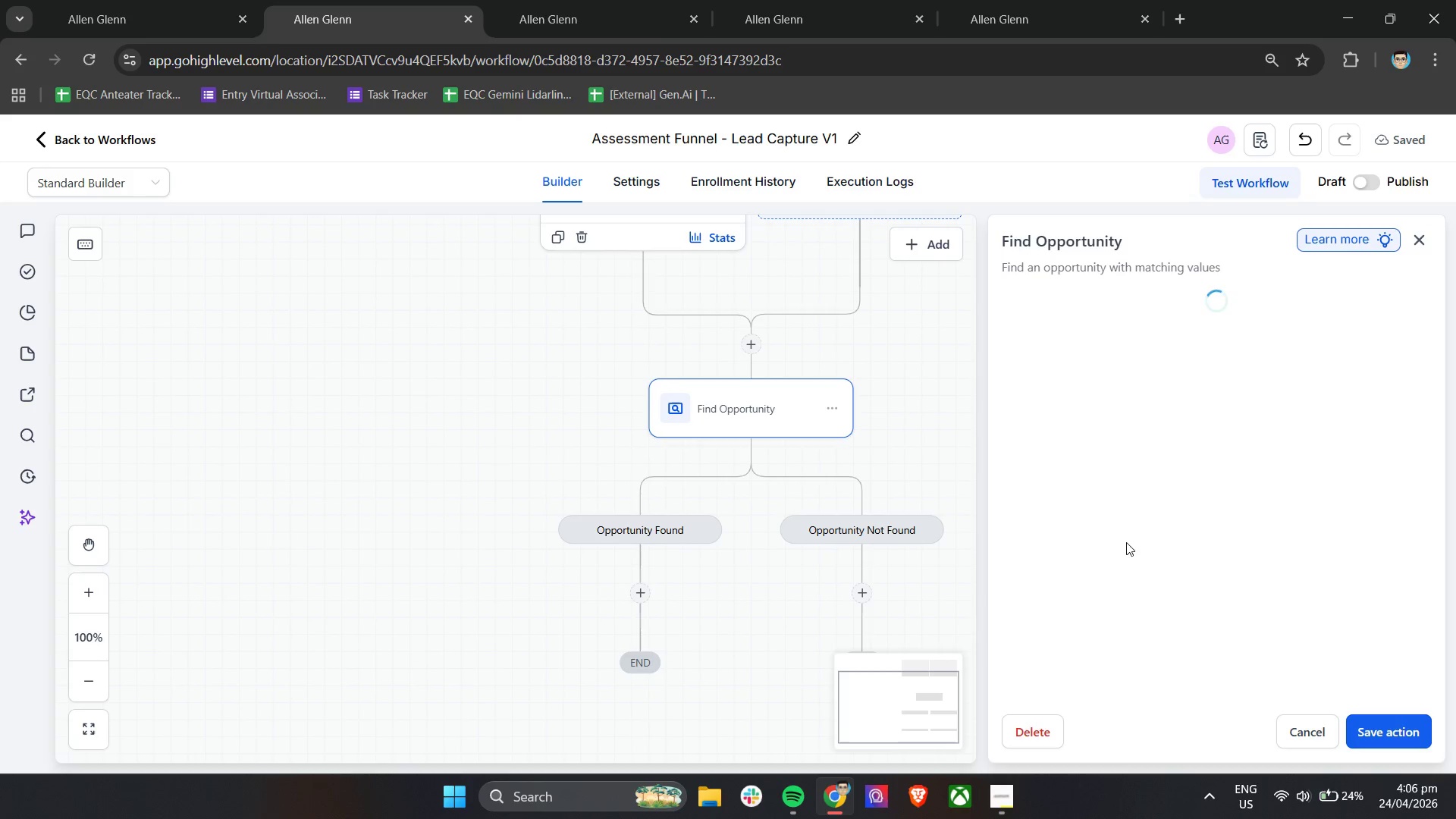 
mouse_move([948, 516])
 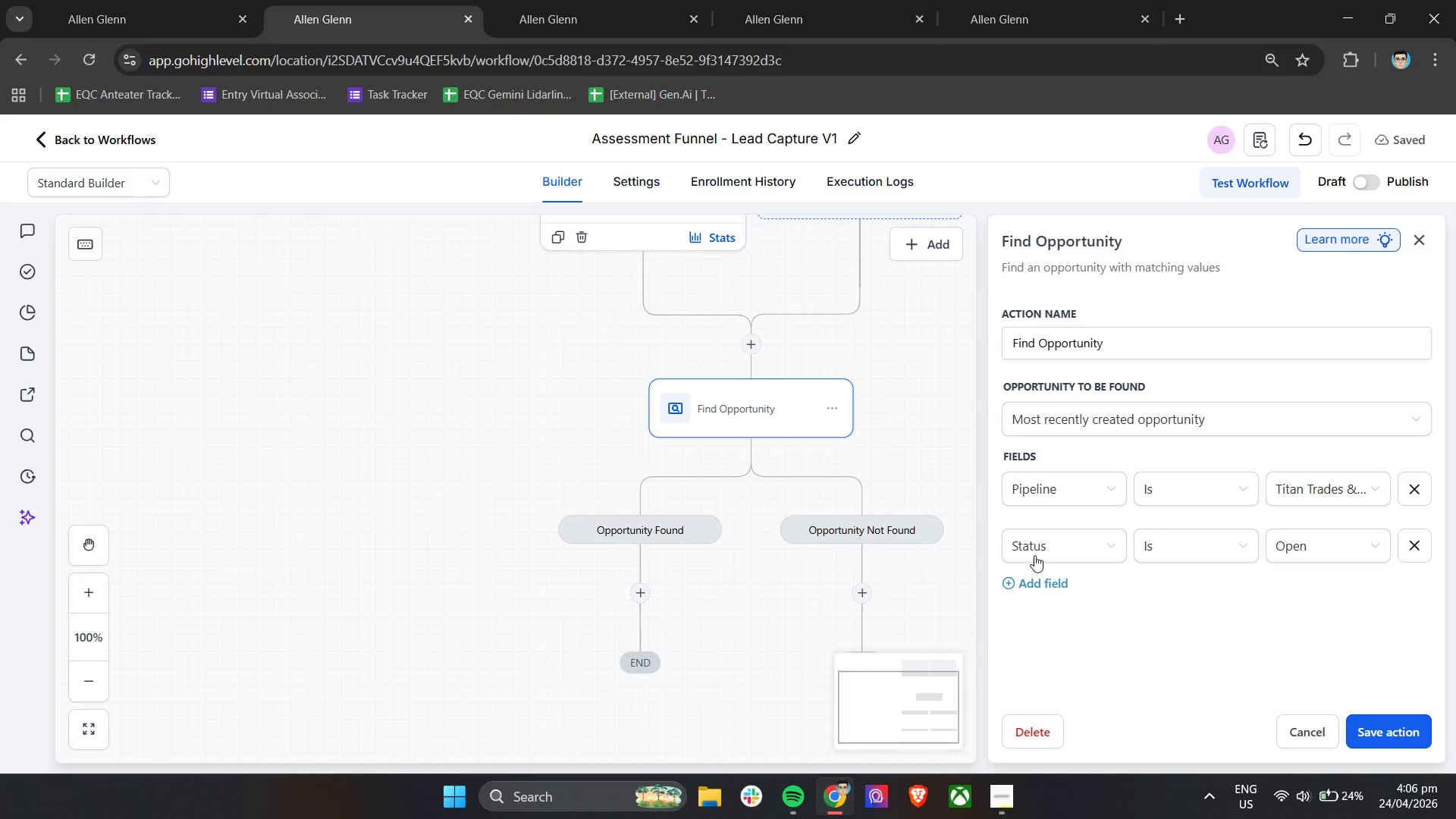 
left_click([1104, 557])
 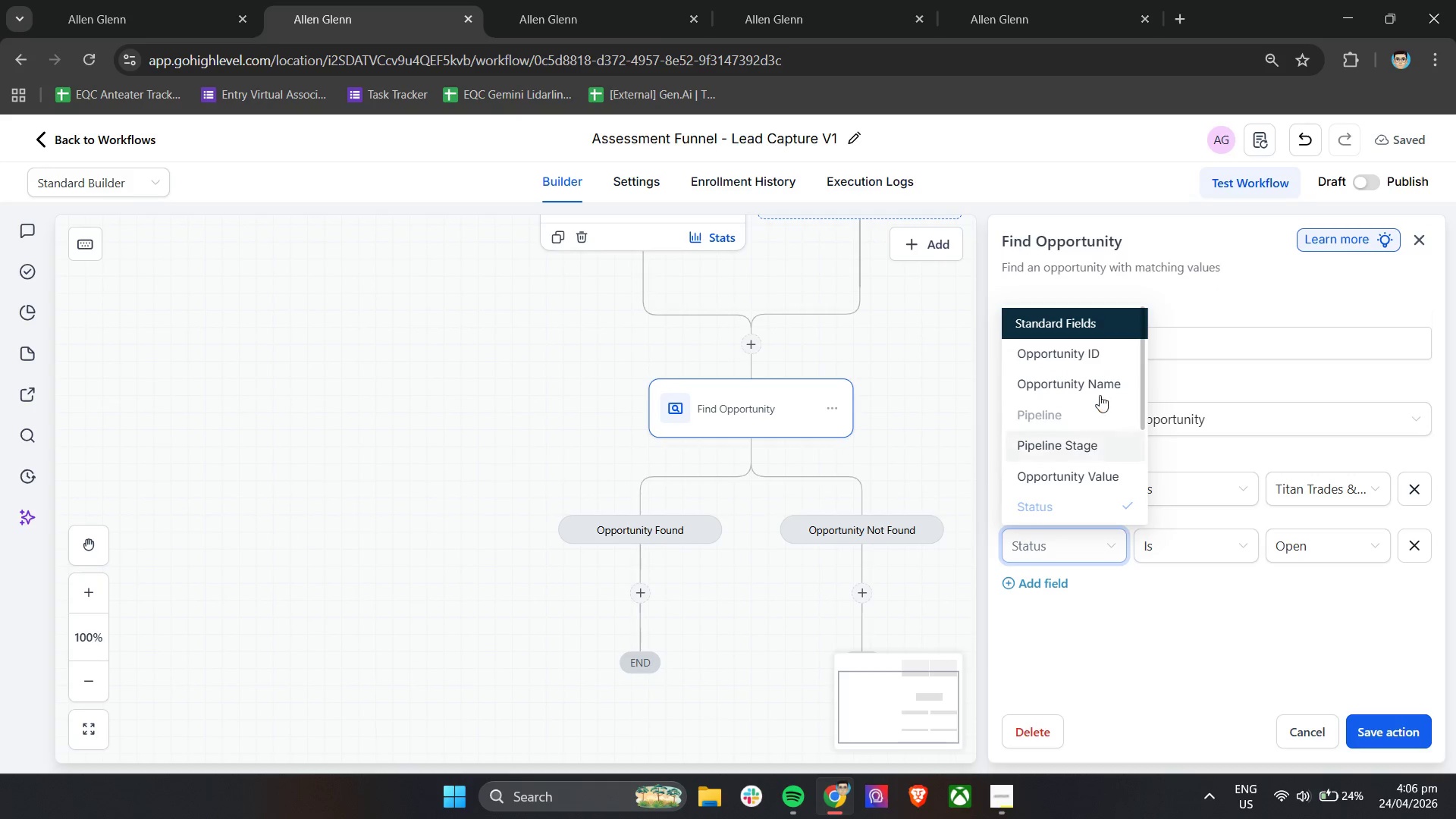 
left_click([1099, 360])
 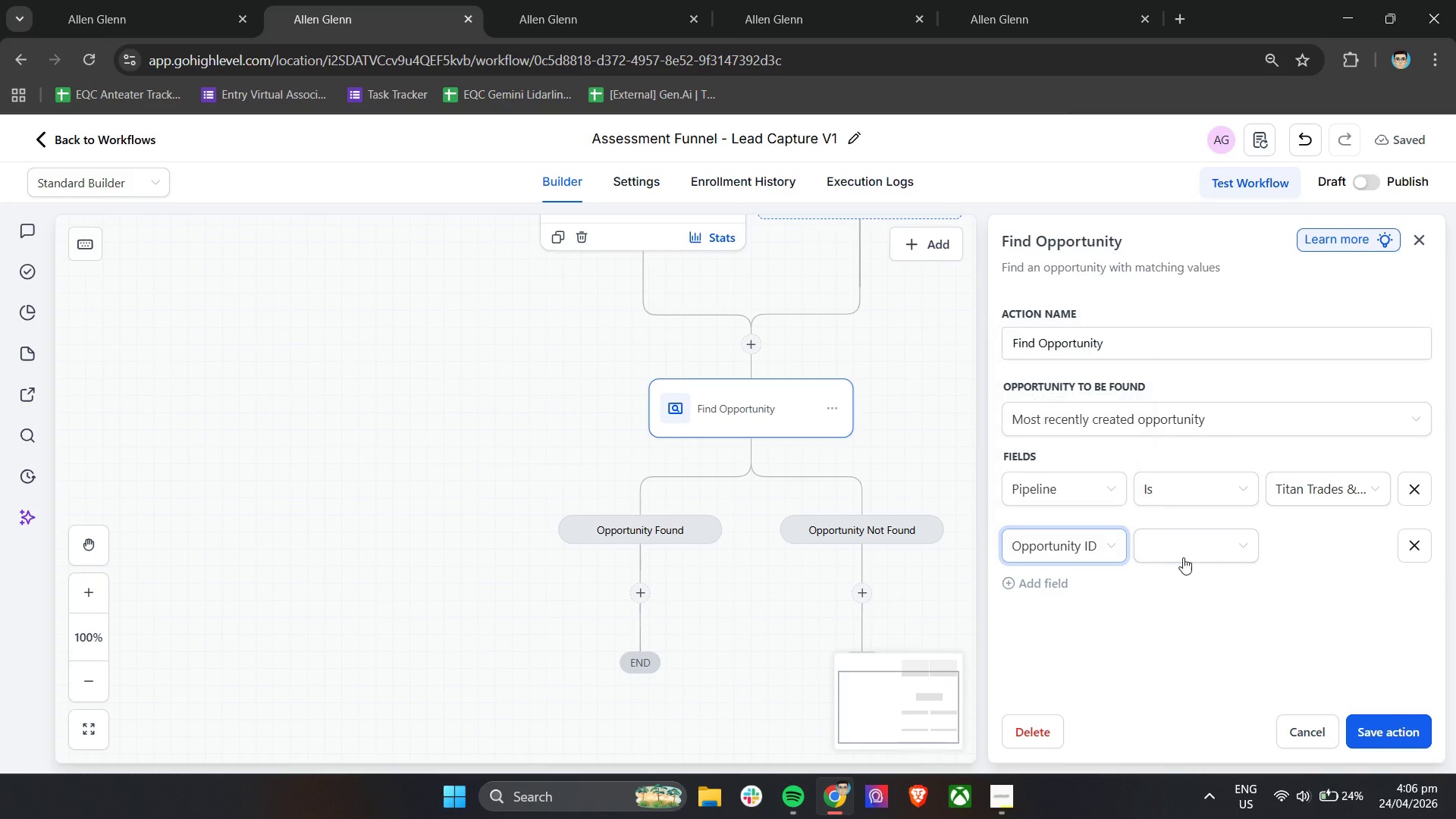 
left_click([1185, 562])
 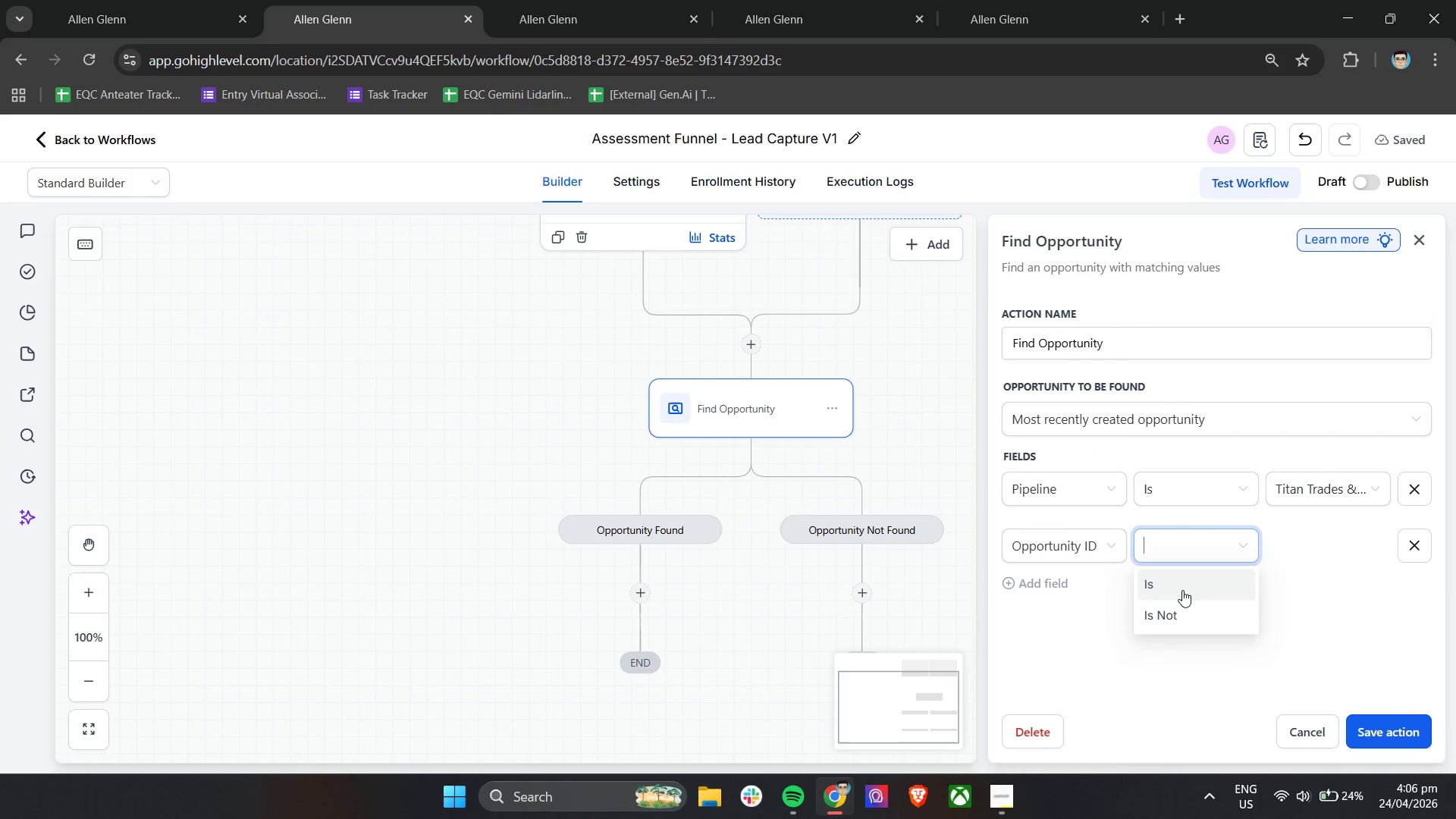 
left_click([1182, 590])
 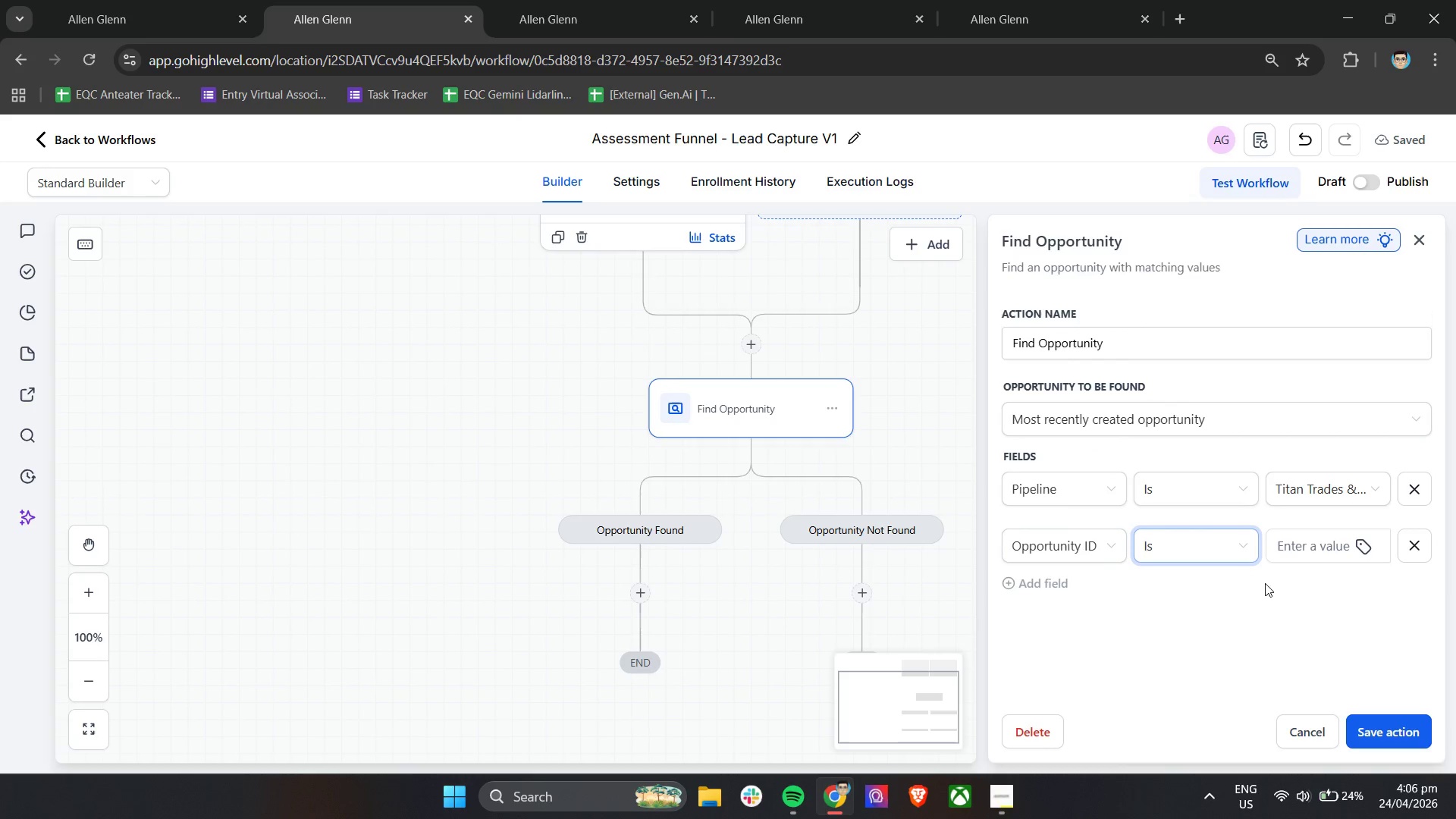 
left_click([1289, 556])
 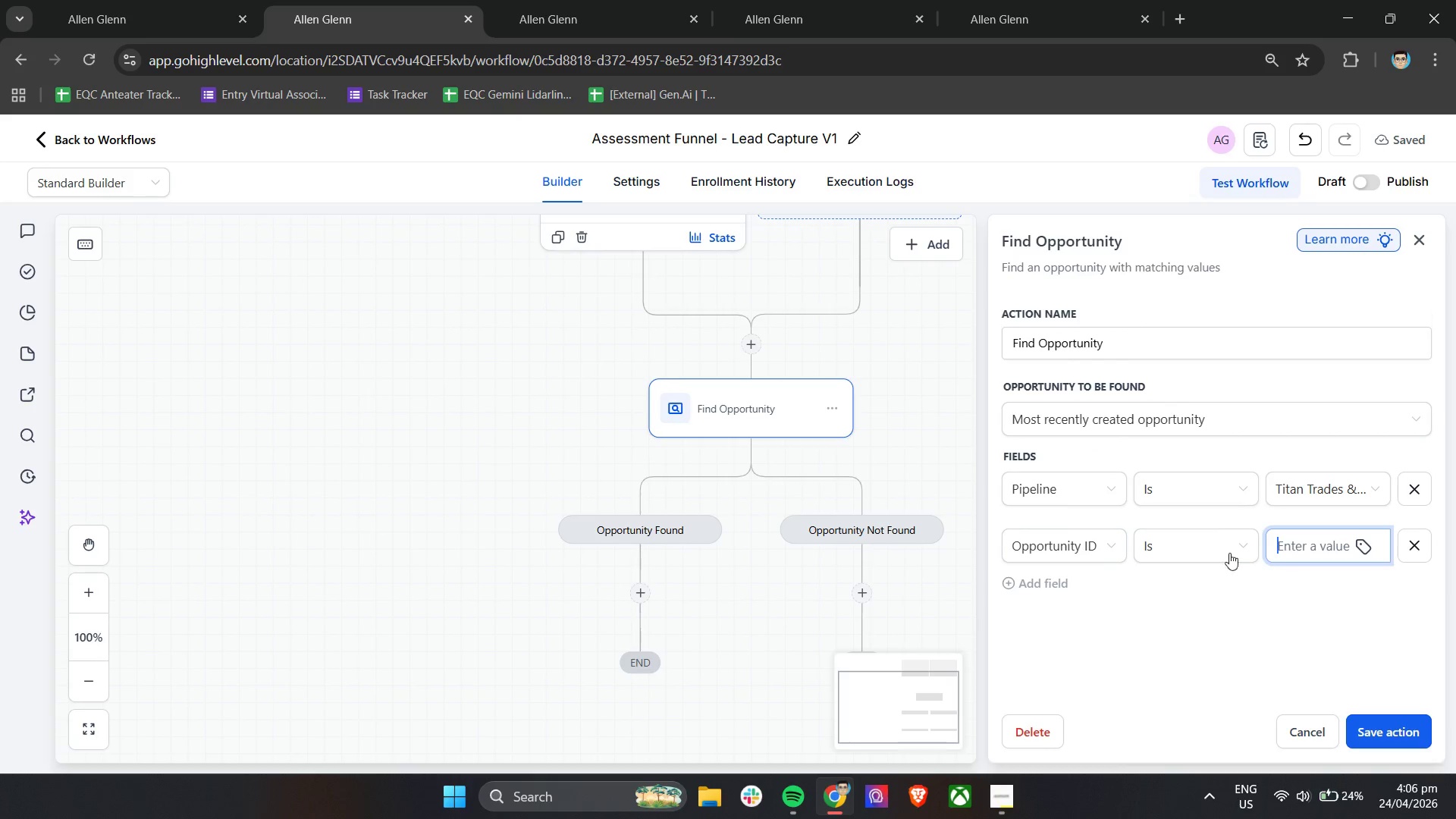 
left_click([1207, 552])
 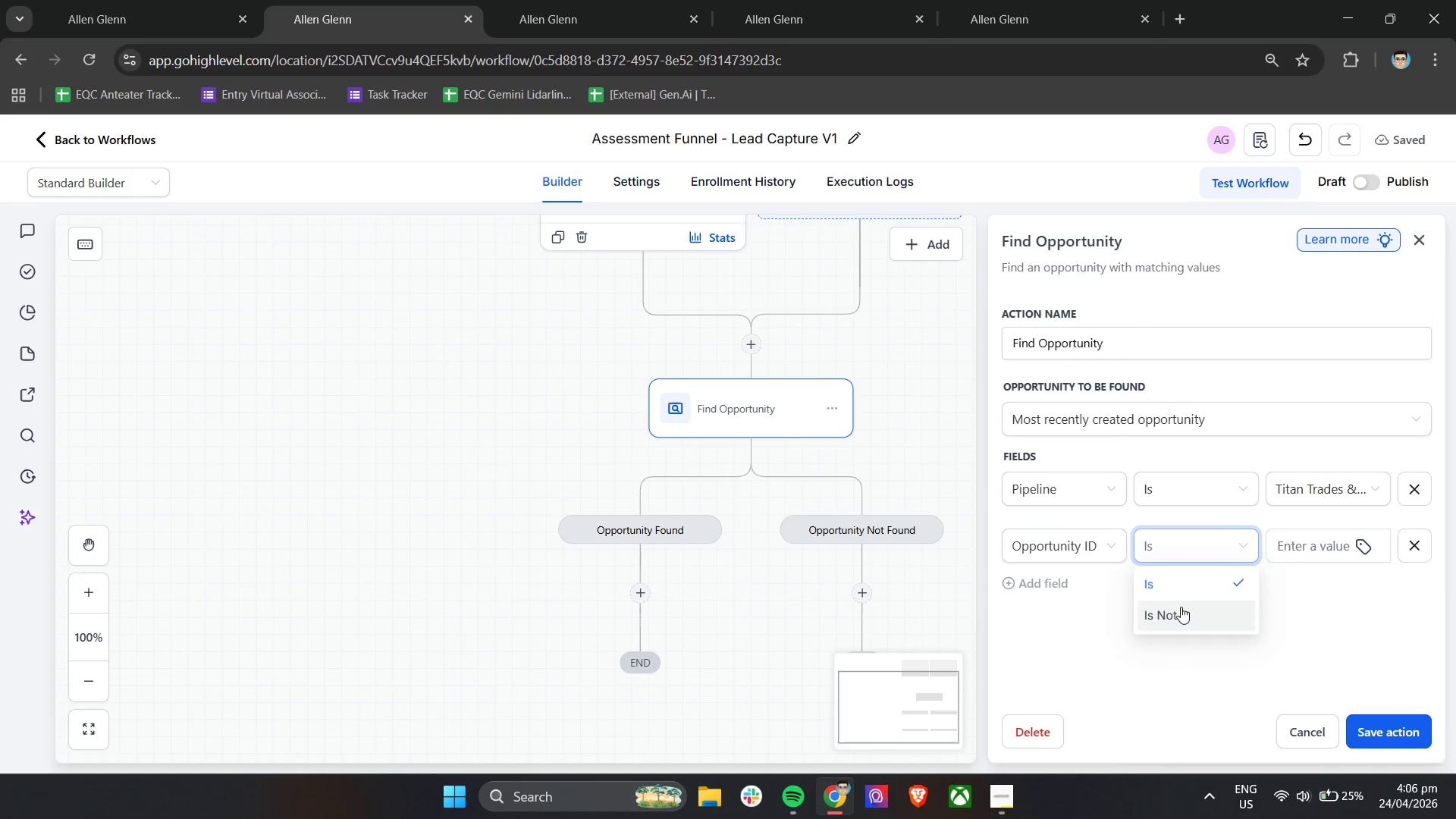 
double_click([1296, 547])
 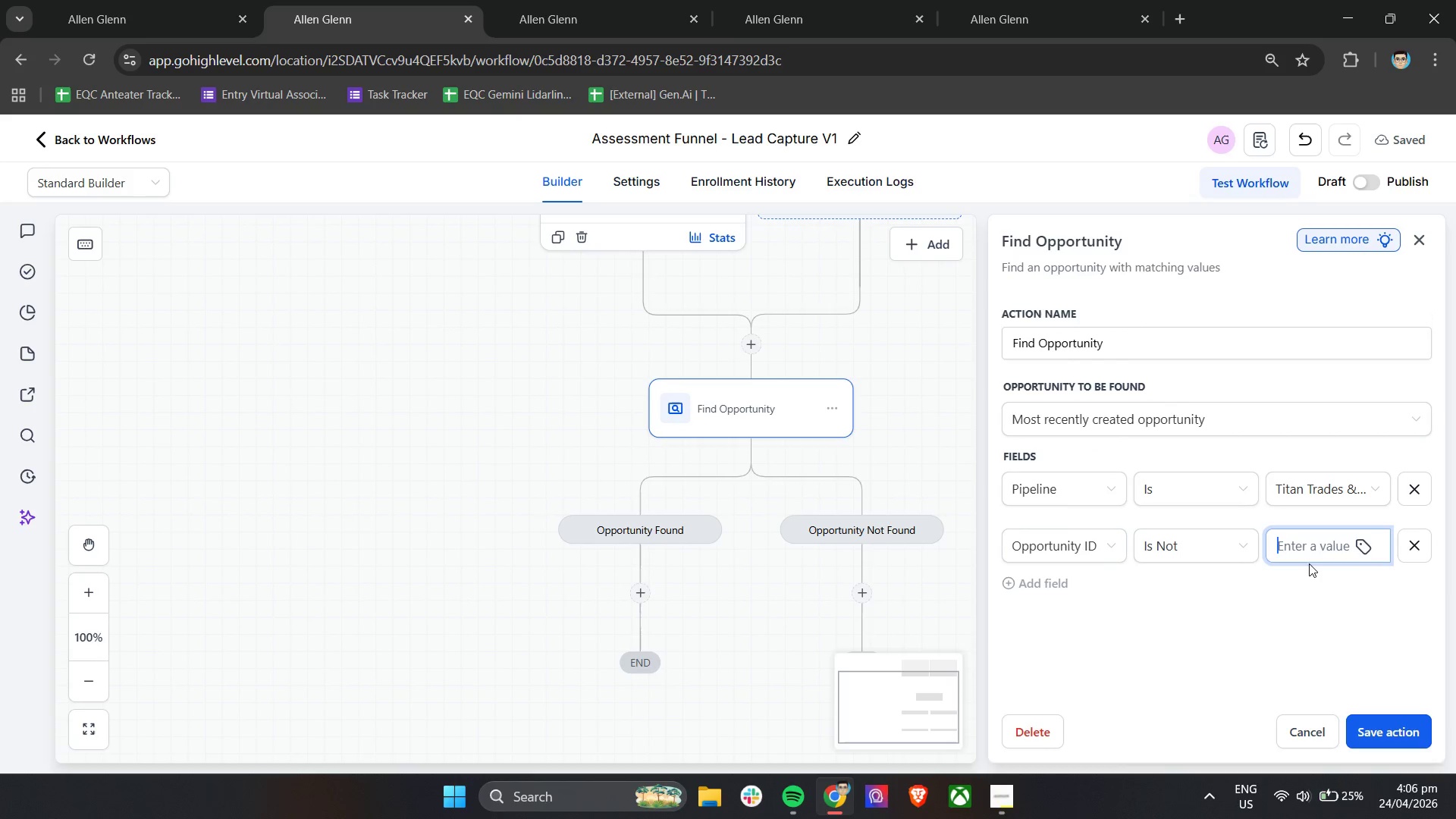 
left_click([1198, 557])
 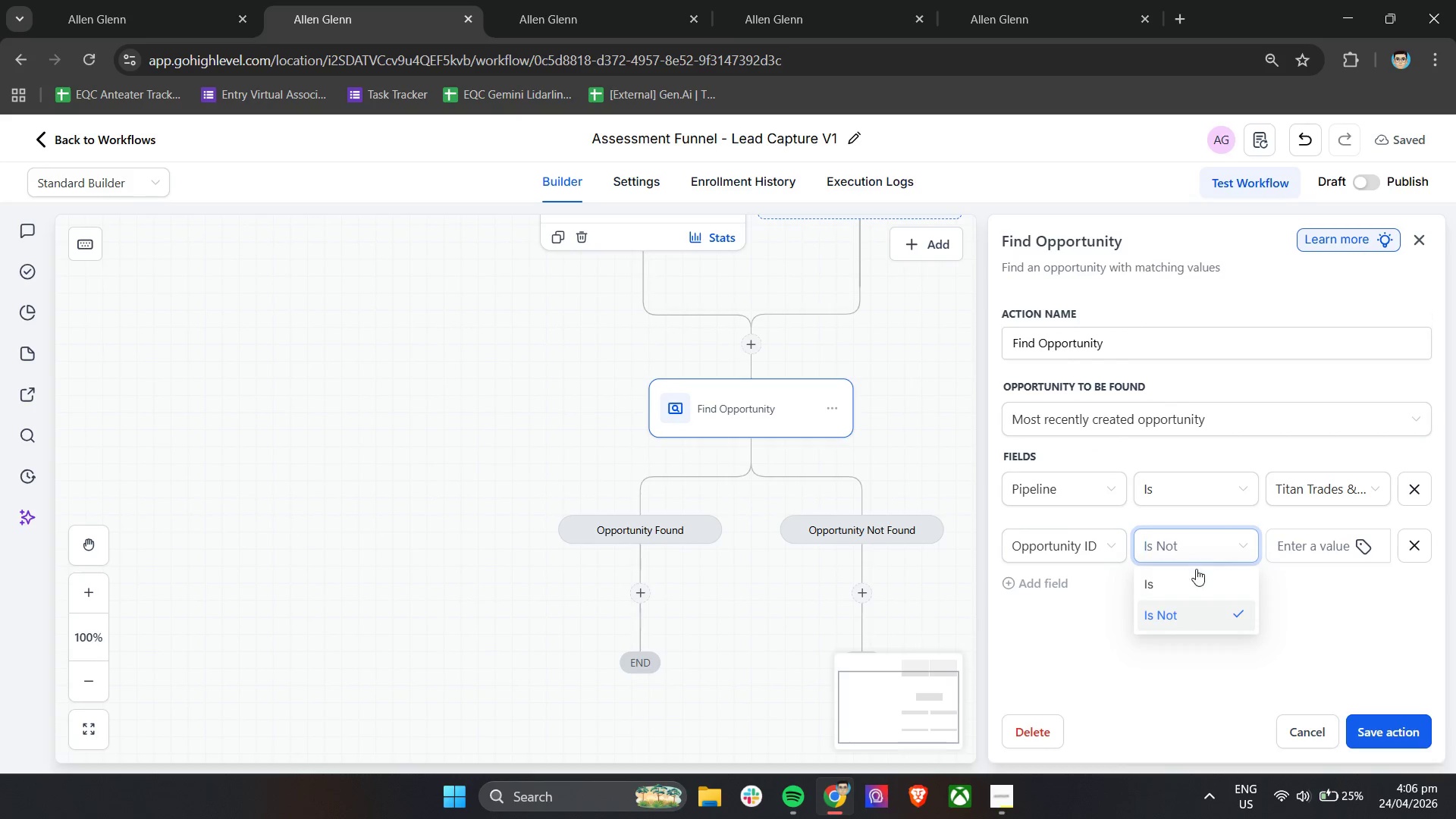 
left_click([1181, 581])
 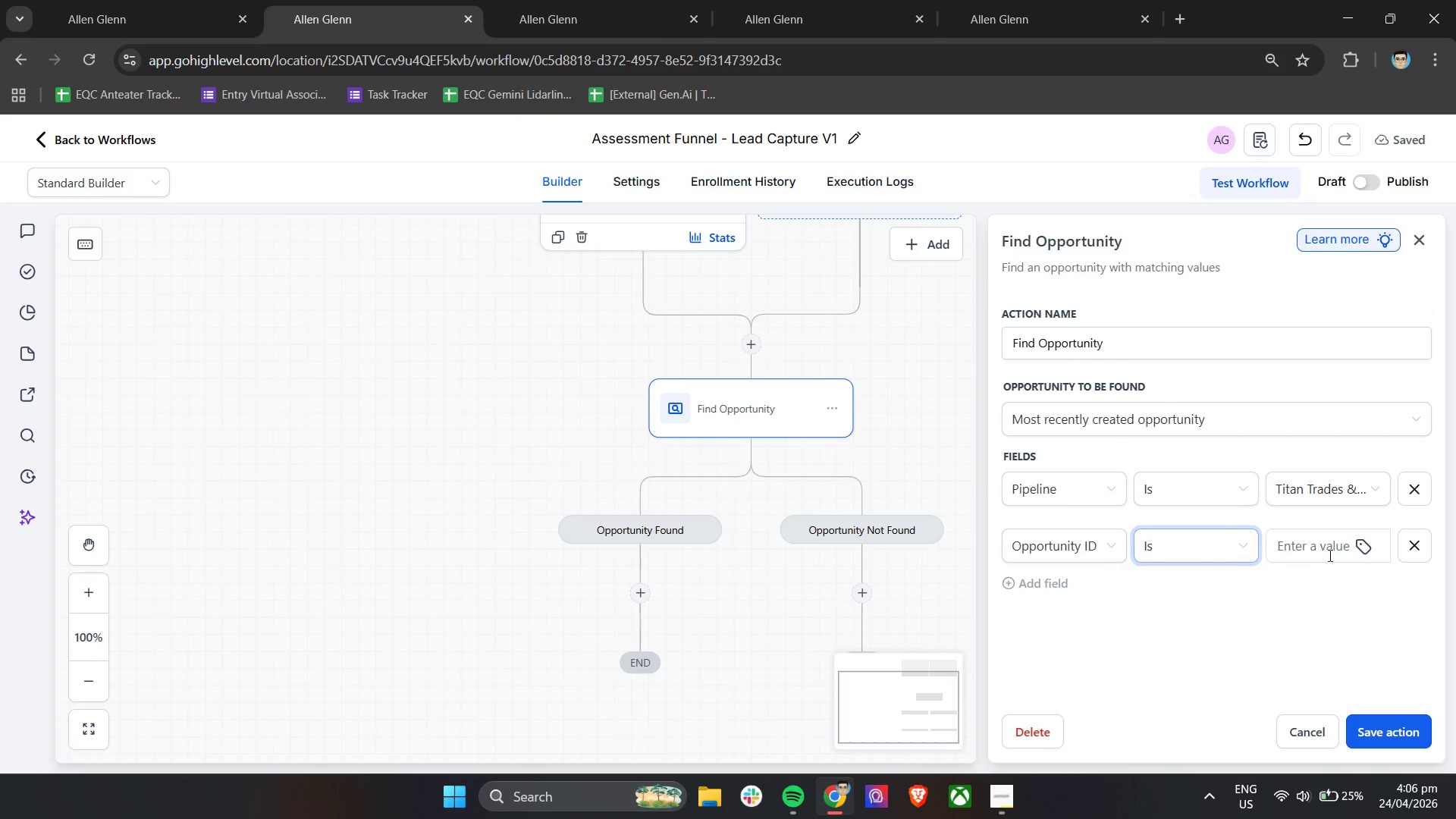 
left_click([1344, 548])
 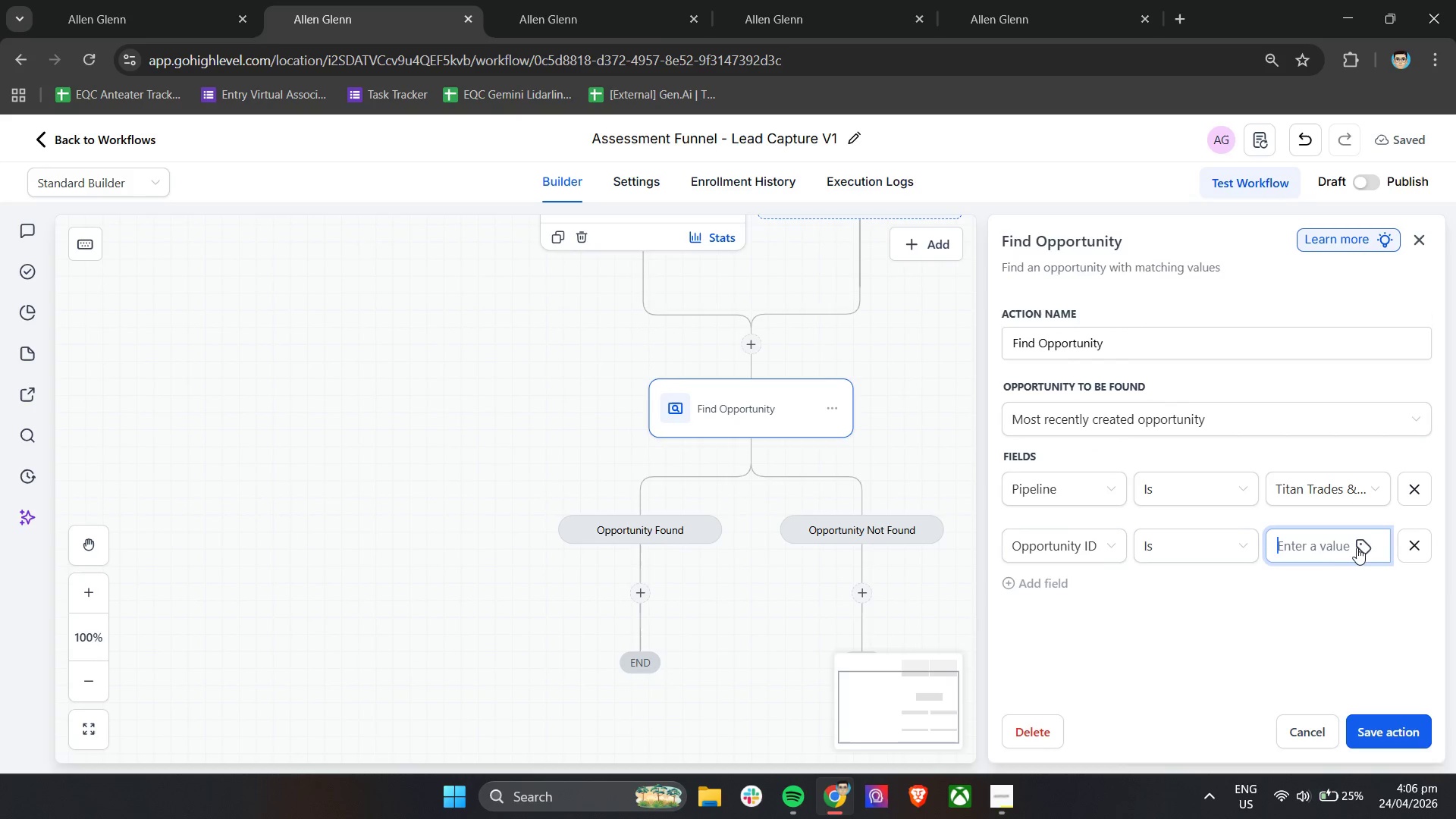 
left_click([1360, 548])
 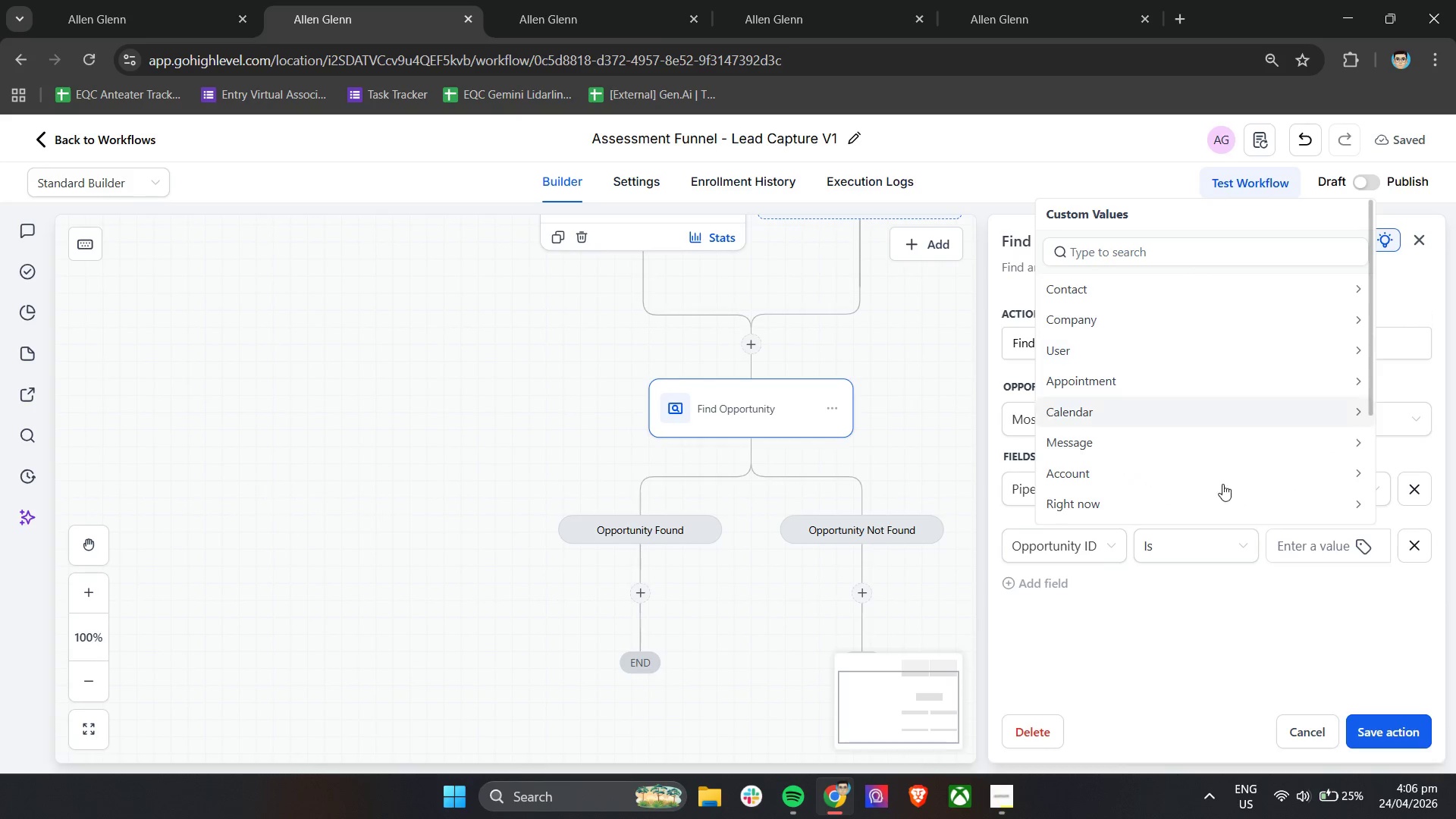 
left_click([1225, 694])
 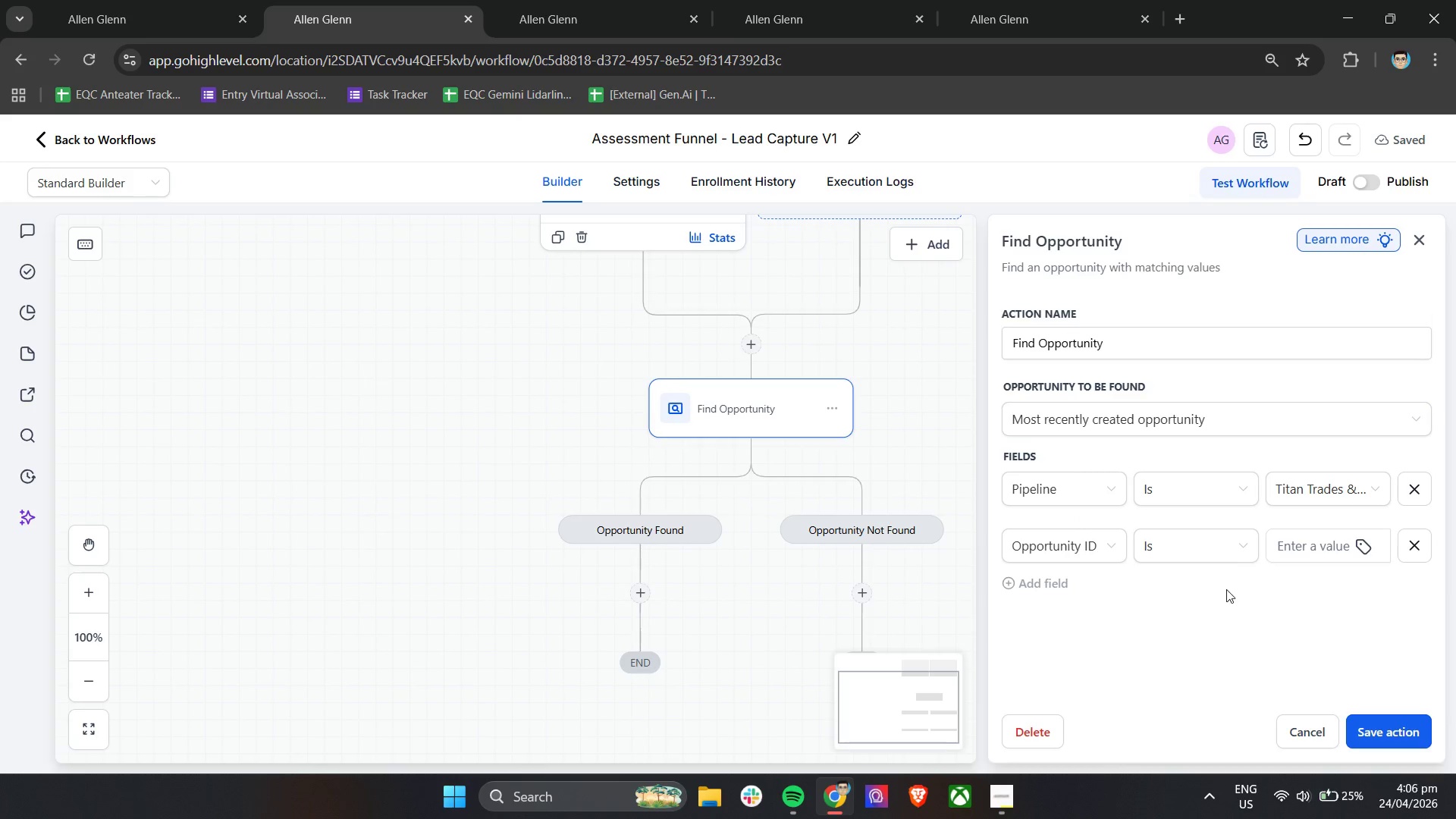 
wait(5.78)
 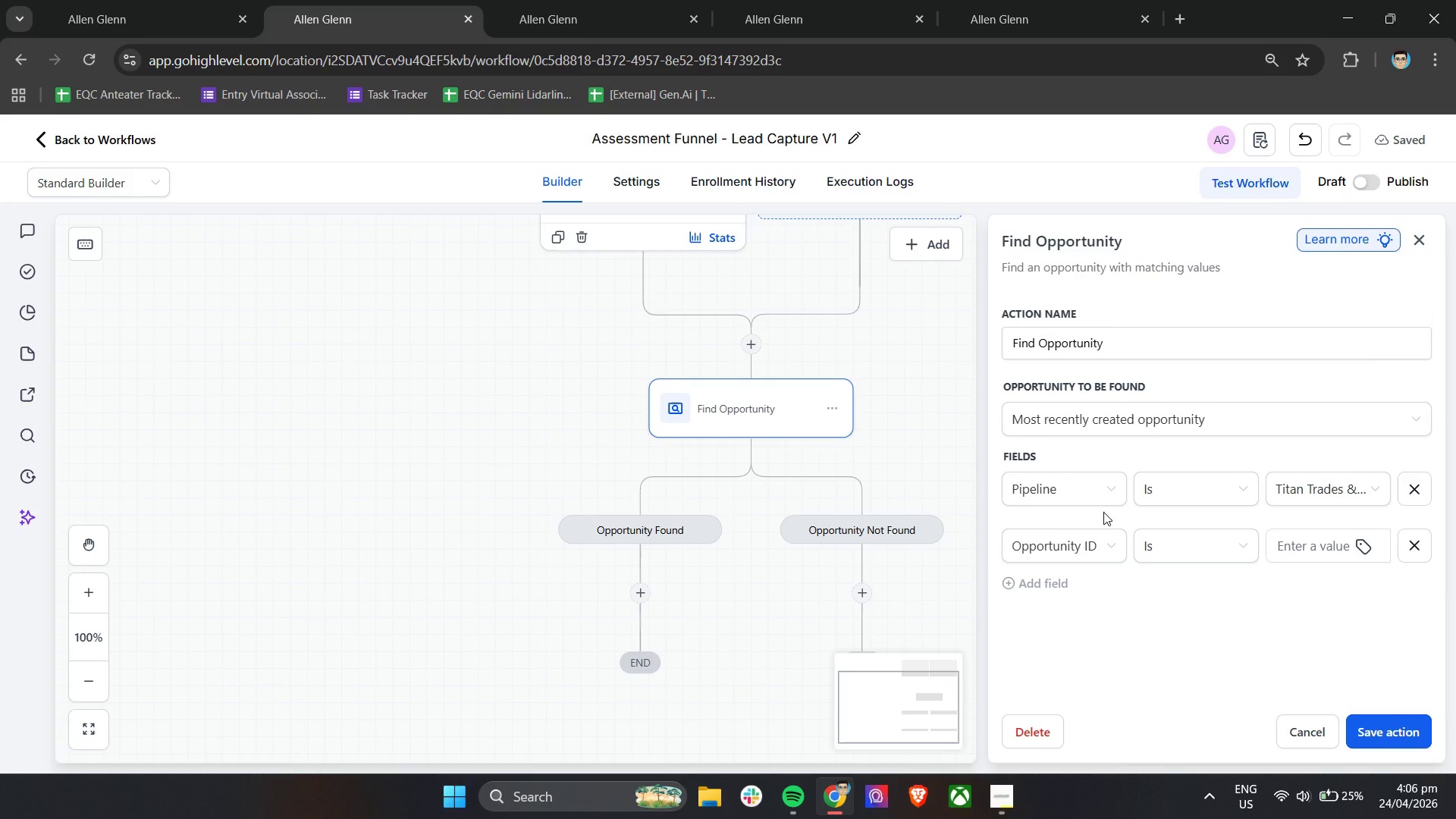 
left_click_drag(start_coordinate=[1269, 621], to_coordinate=[1269, 626])
 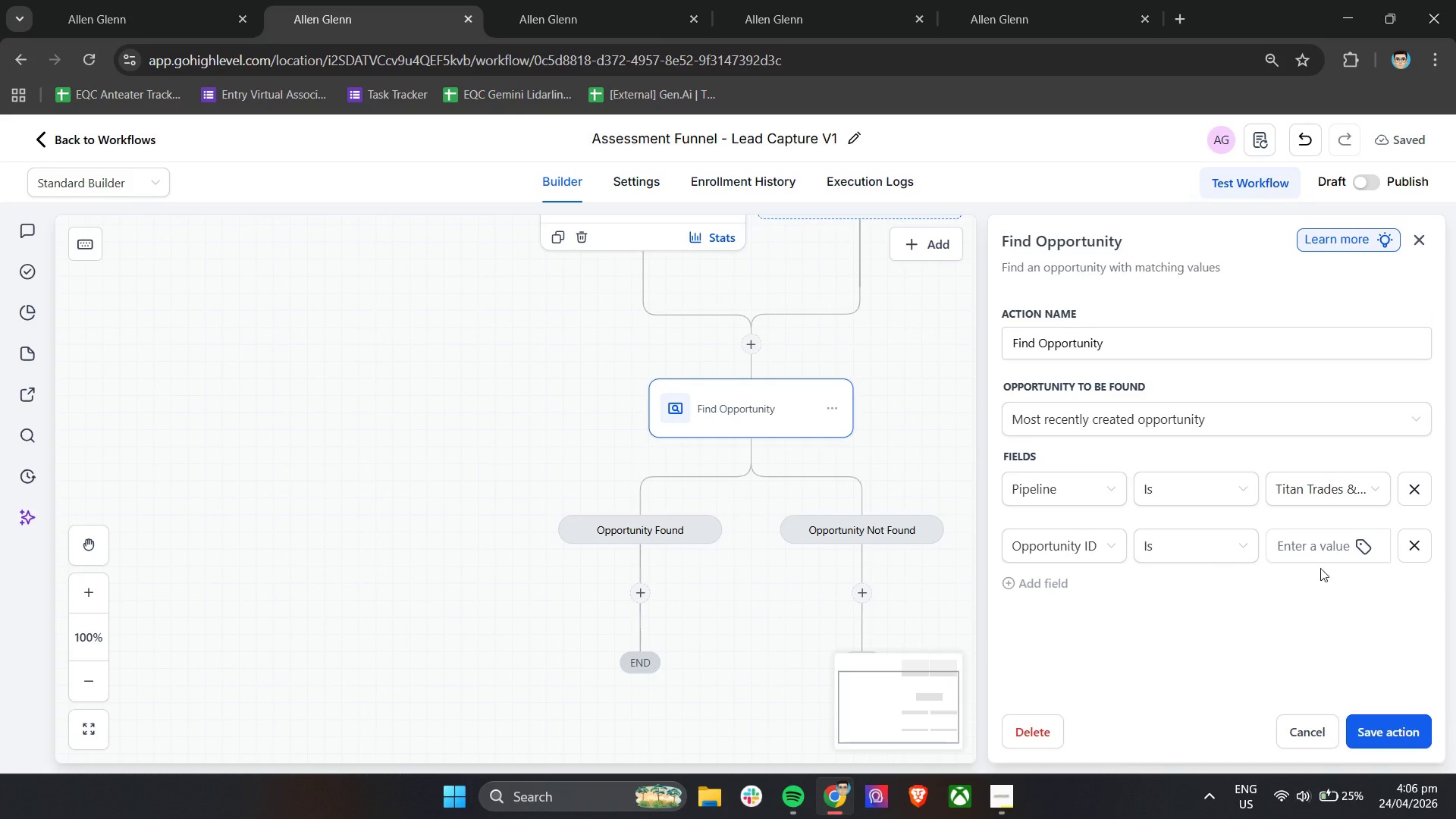 
left_click([1326, 542])
 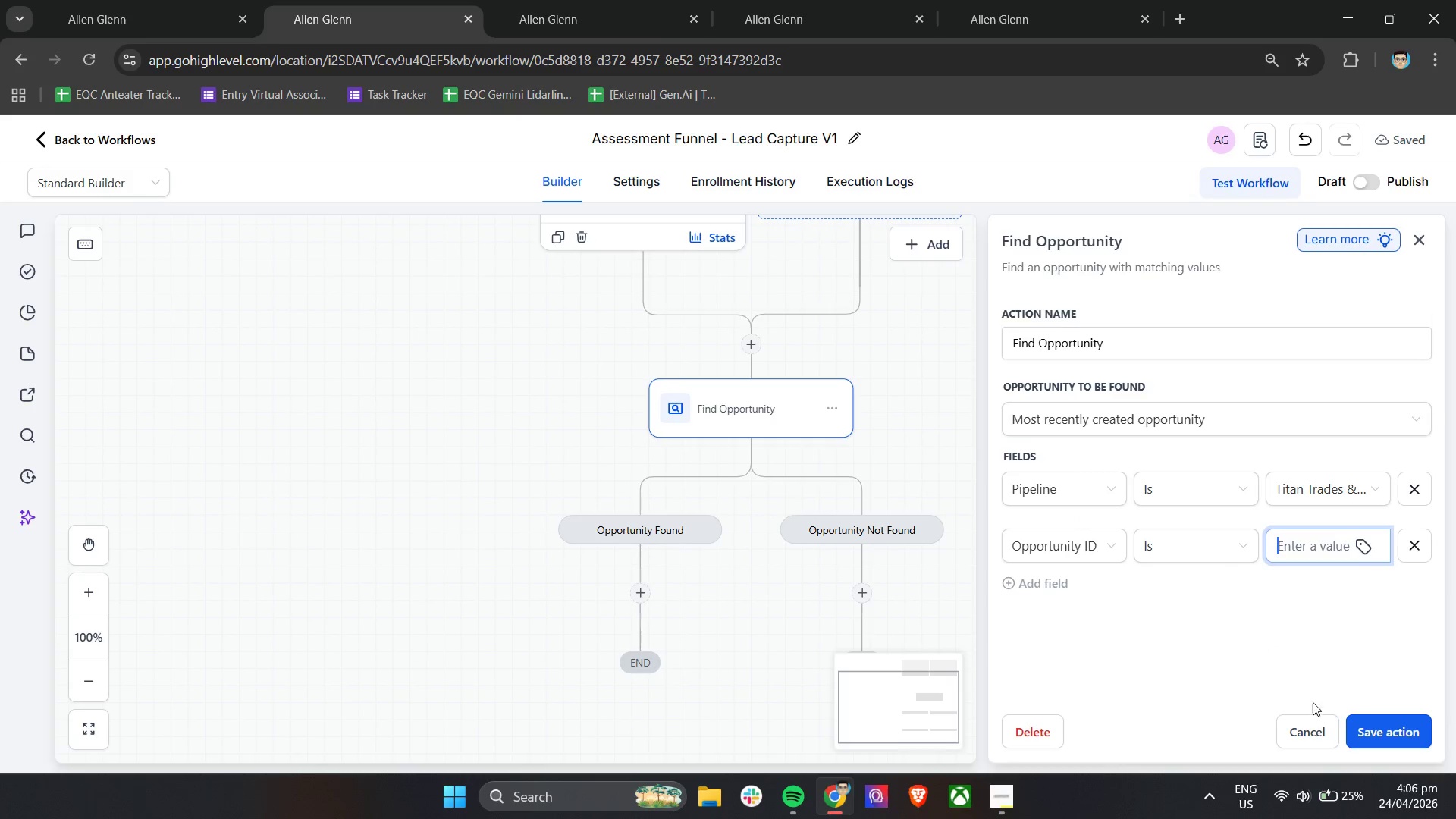 
left_click_drag(start_coordinate=[1382, 734], to_coordinate=[1385, 734])
 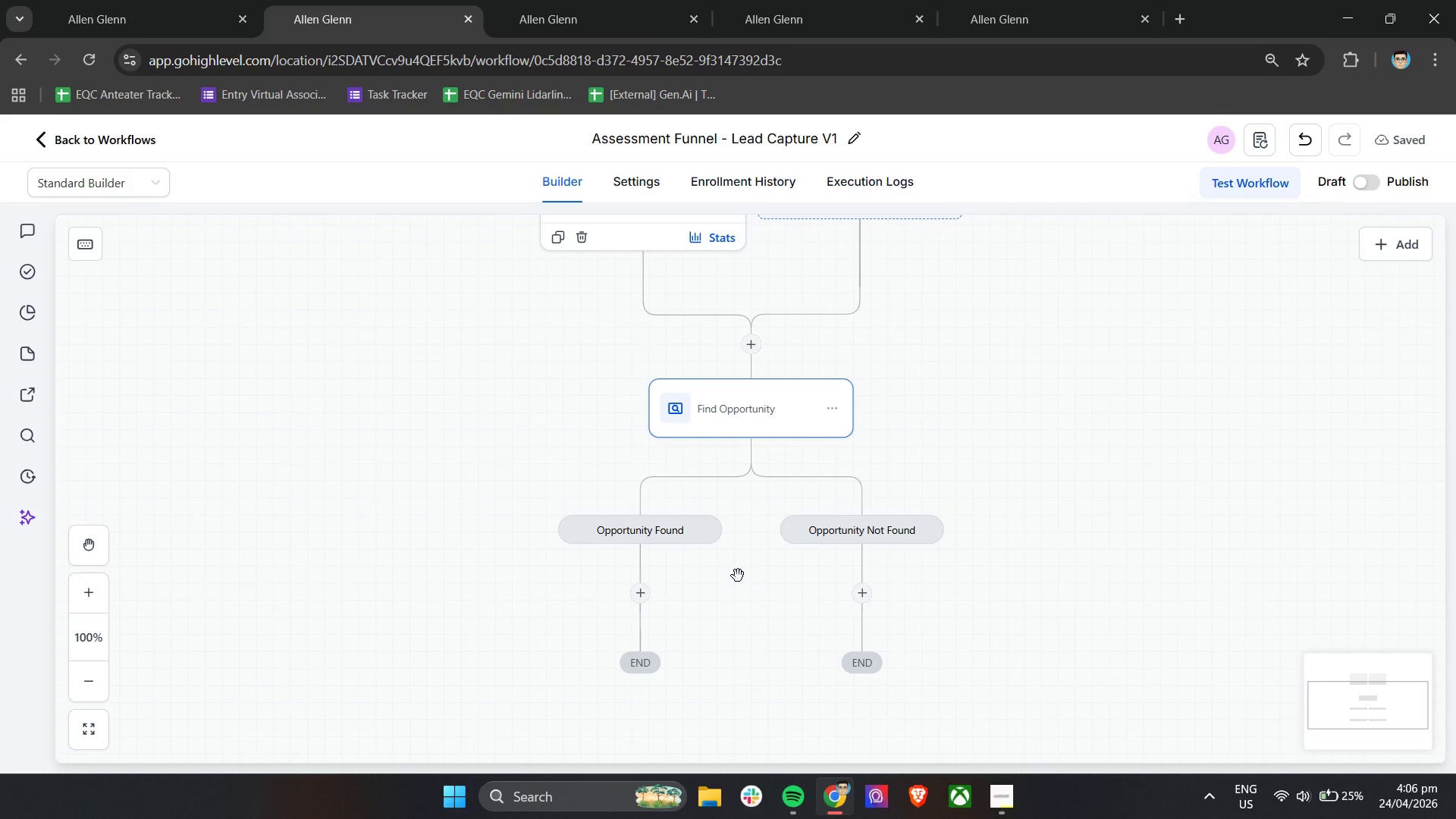 
wait(6.38)
 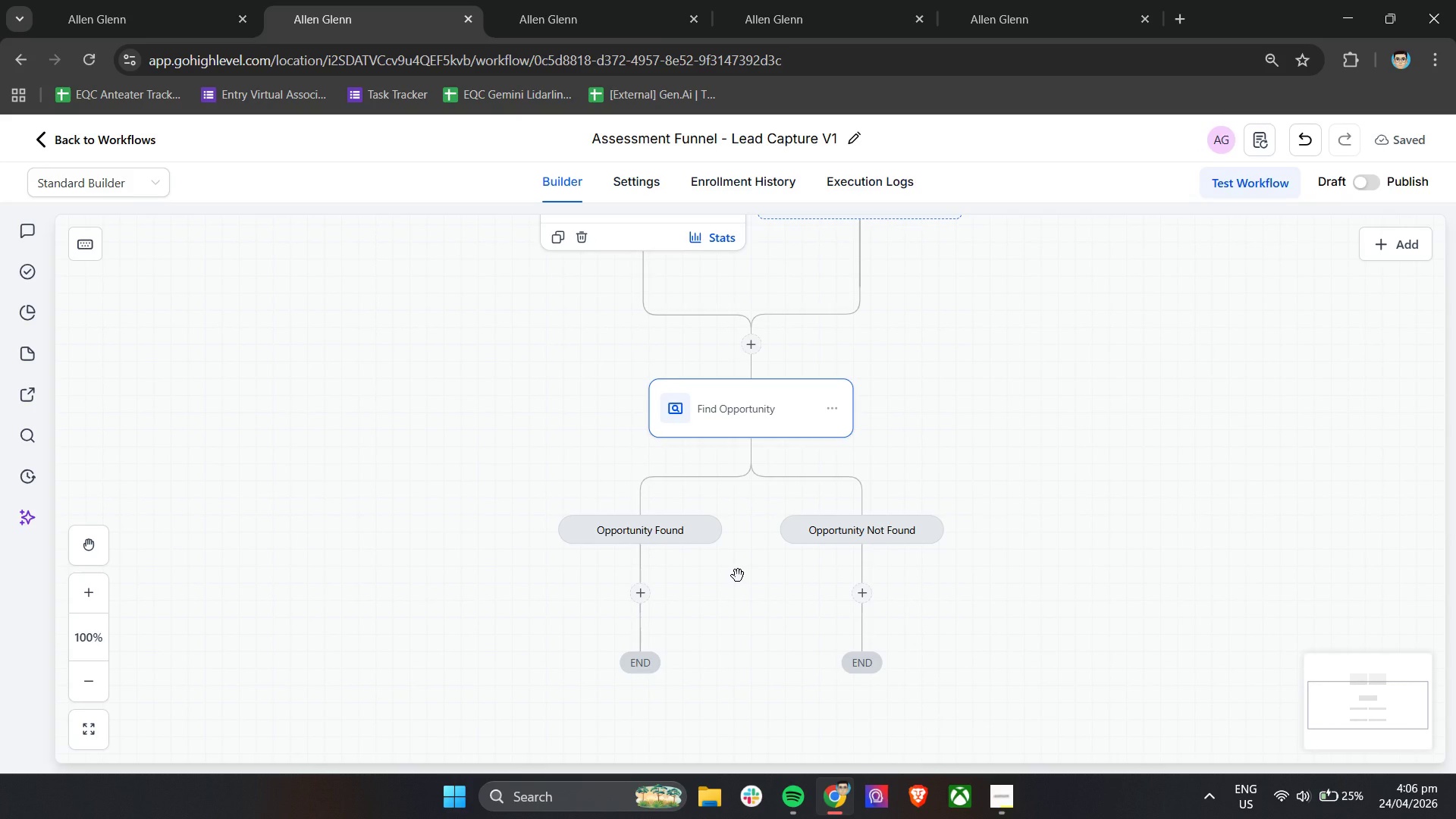 
left_click([720, 410])
 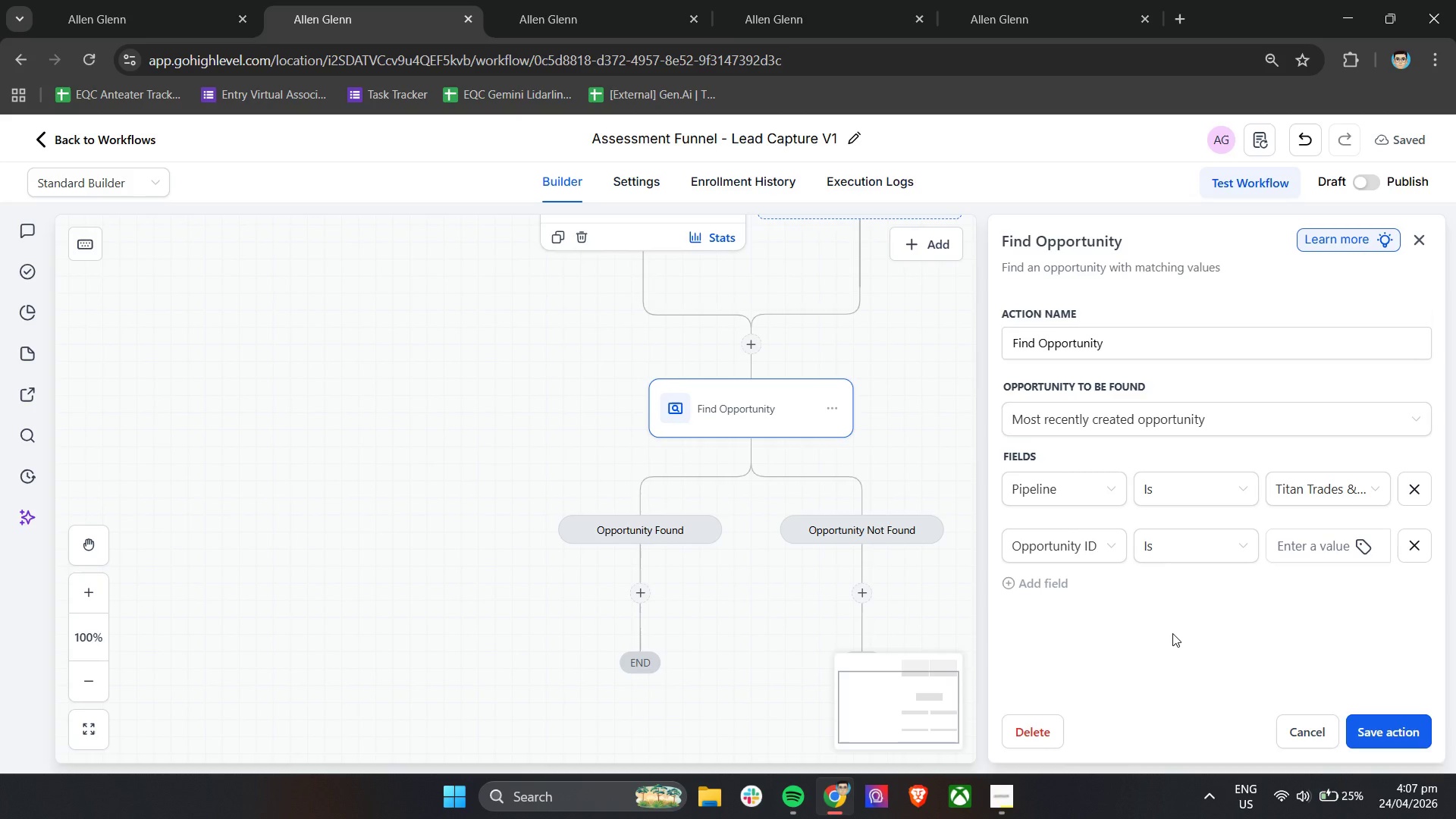 
wait(19.09)
 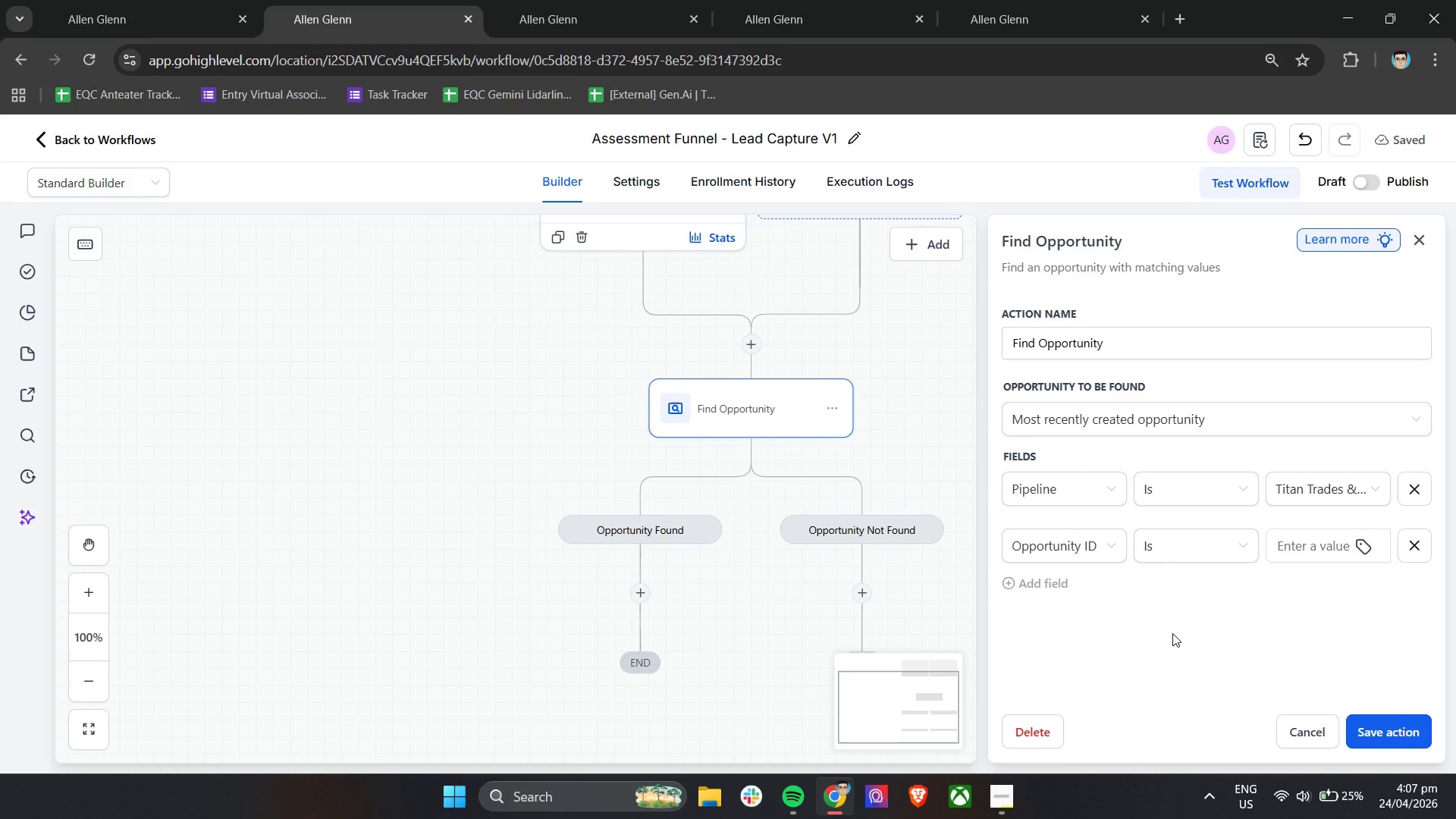 
scroll: coordinate [660, 556], scroll_direction: down, amount: 2.0
 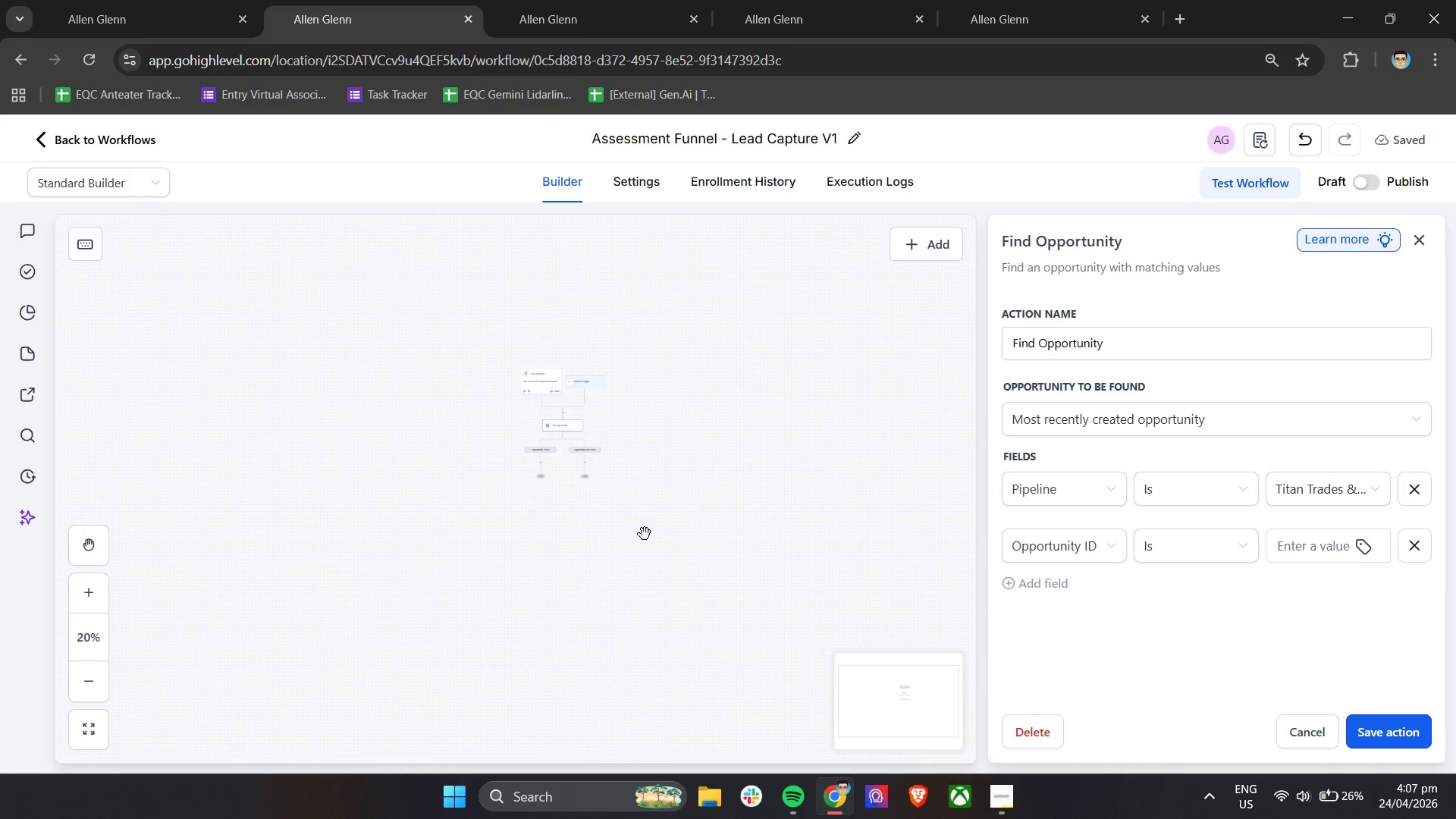 
hold_key(key=ControlLeft, duration=1.51)
left_click_drag(start_coordinate=[572, 382], to_coordinate=[579, 550])
 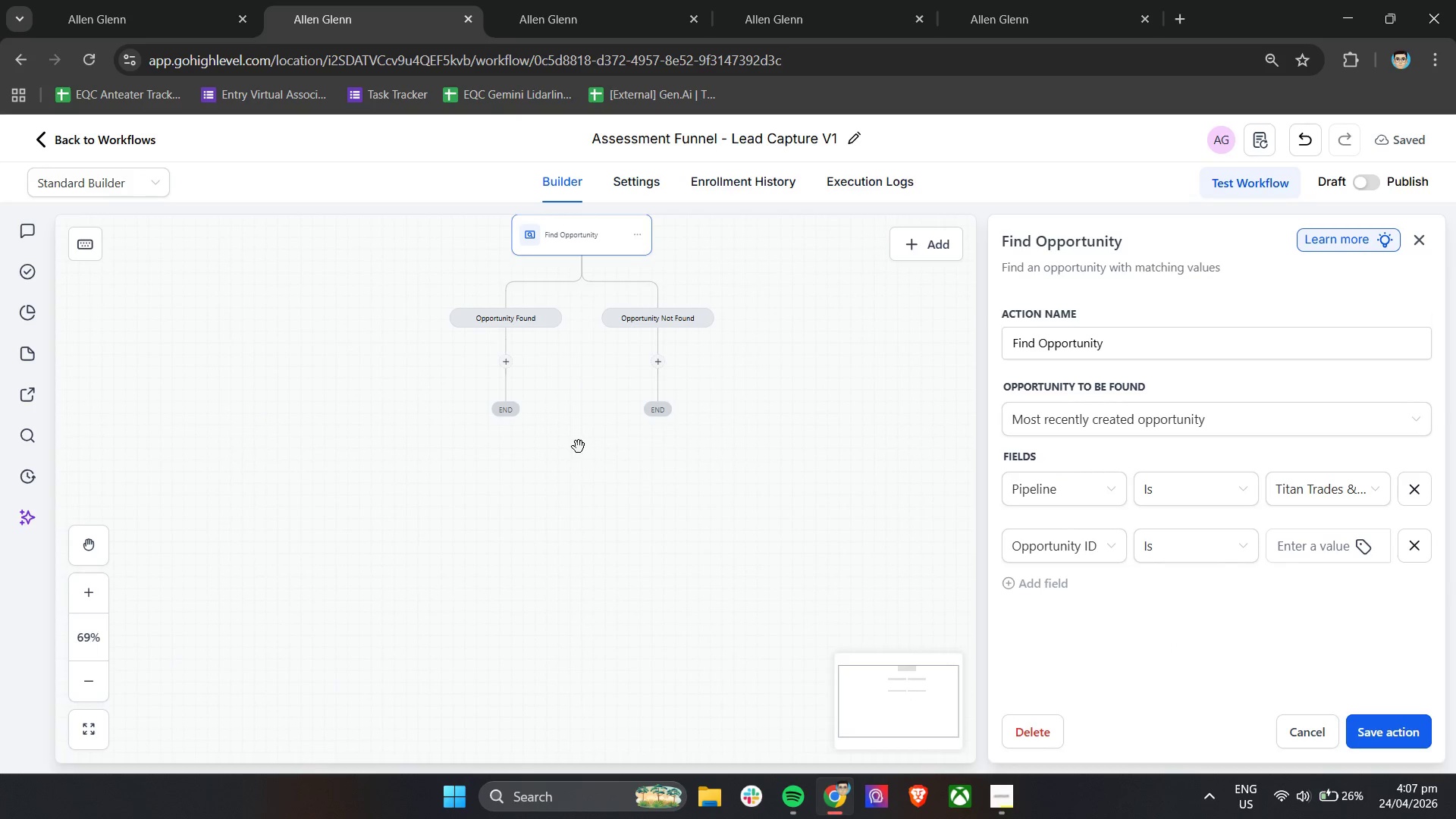 
scroll: coordinate [561, 500], scroll_direction: up, amount: 8.0
 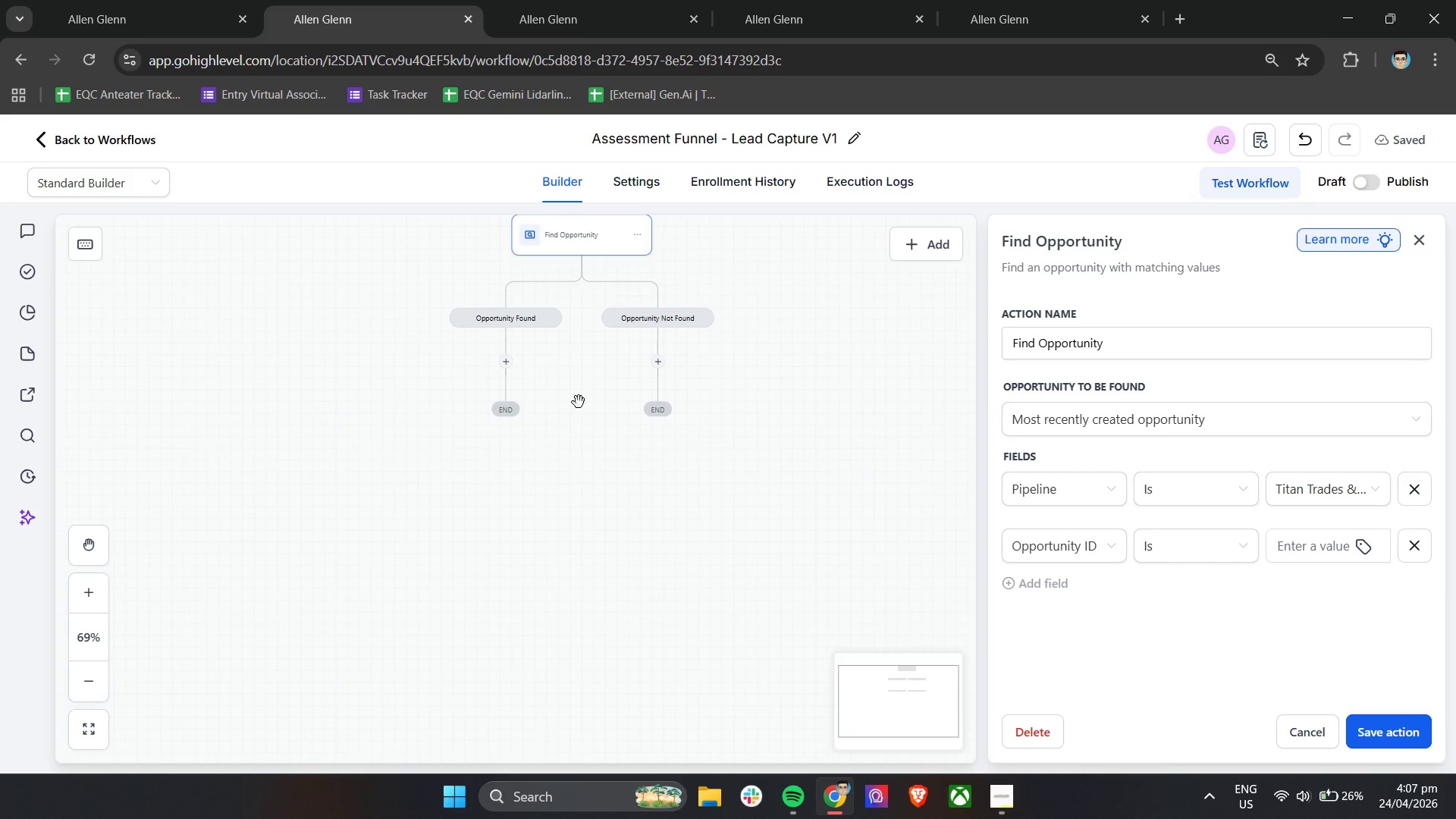 
left_click_drag(start_coordinate=[579, 447], to_coordinate=[592, 601])
 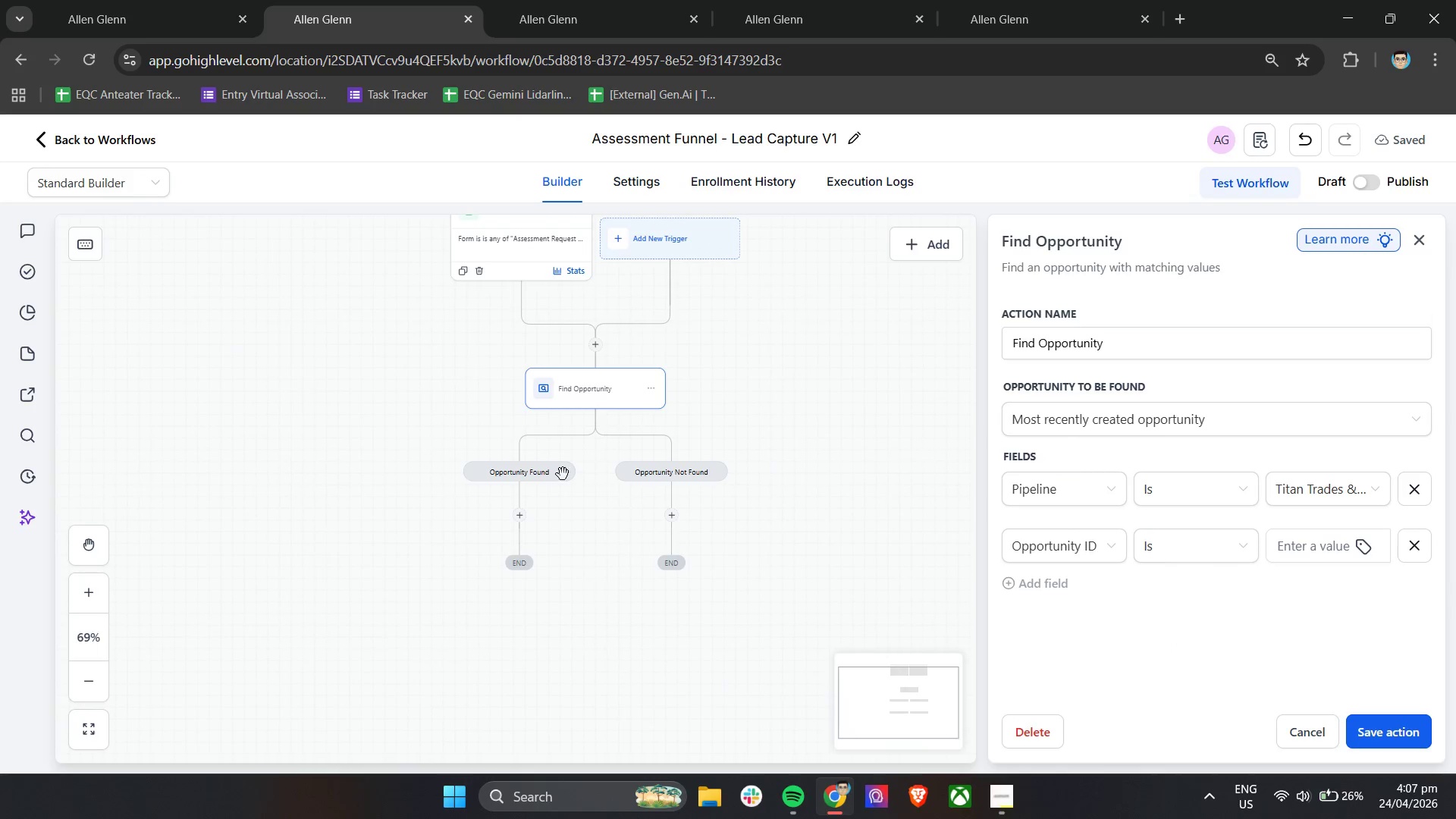 
hold_key(key=ControlLeft, duration=0.77)
scroll: coordinate [564, 441], scroll_direction: up, amount: 3.0
 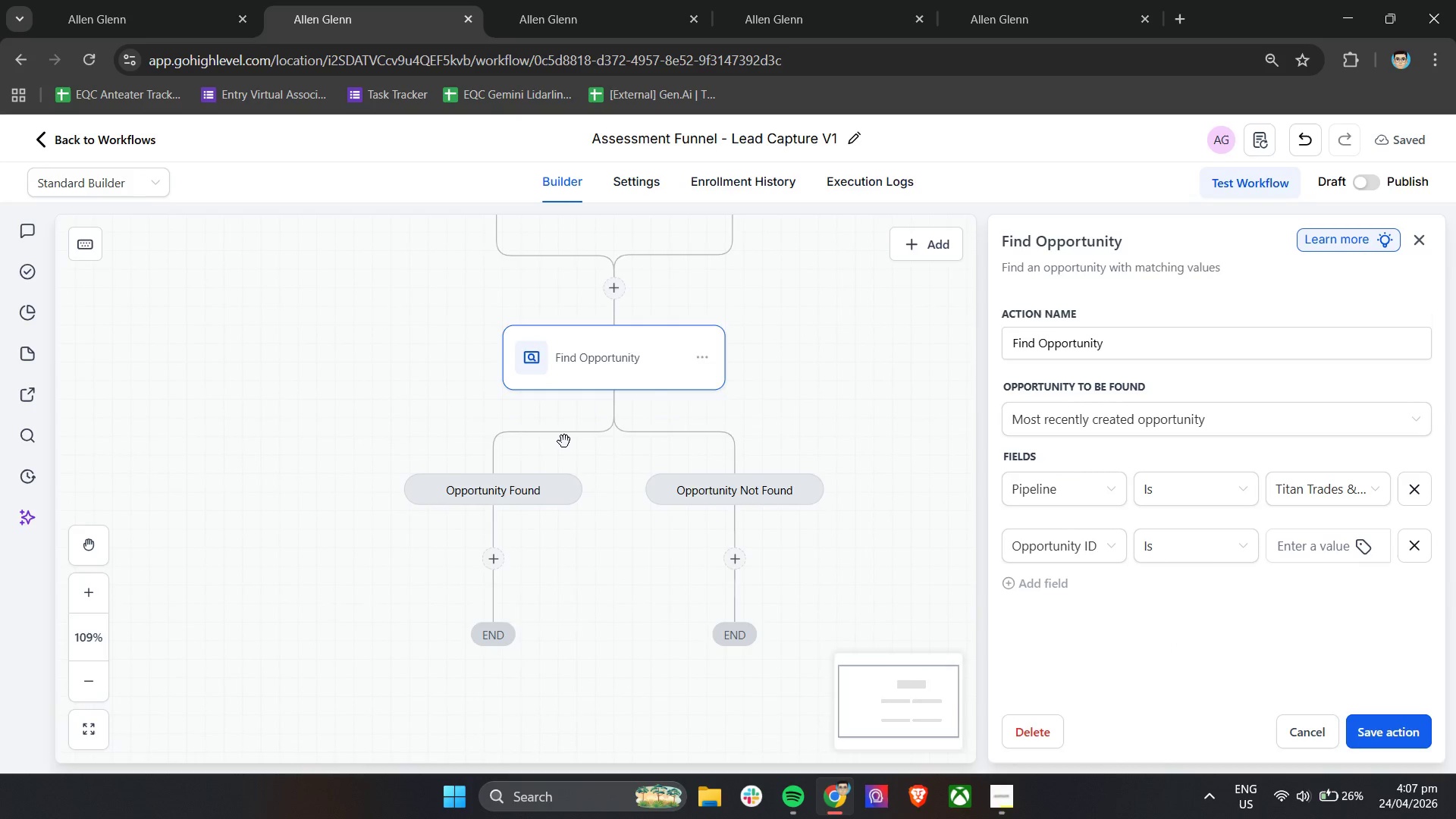 
hold_key(key=ControlLeft, duration=0.31)
 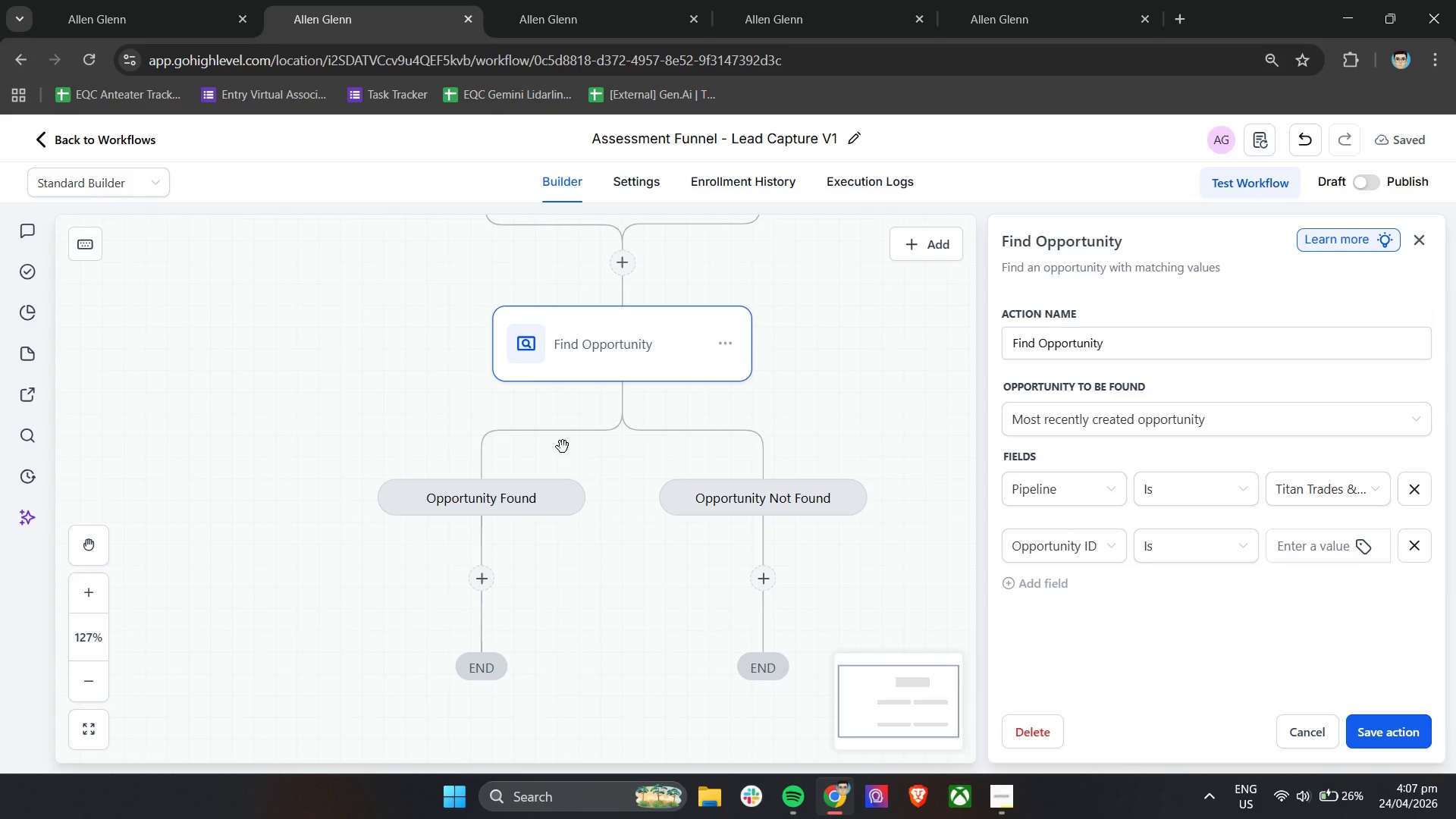 
wait(13.94)
 